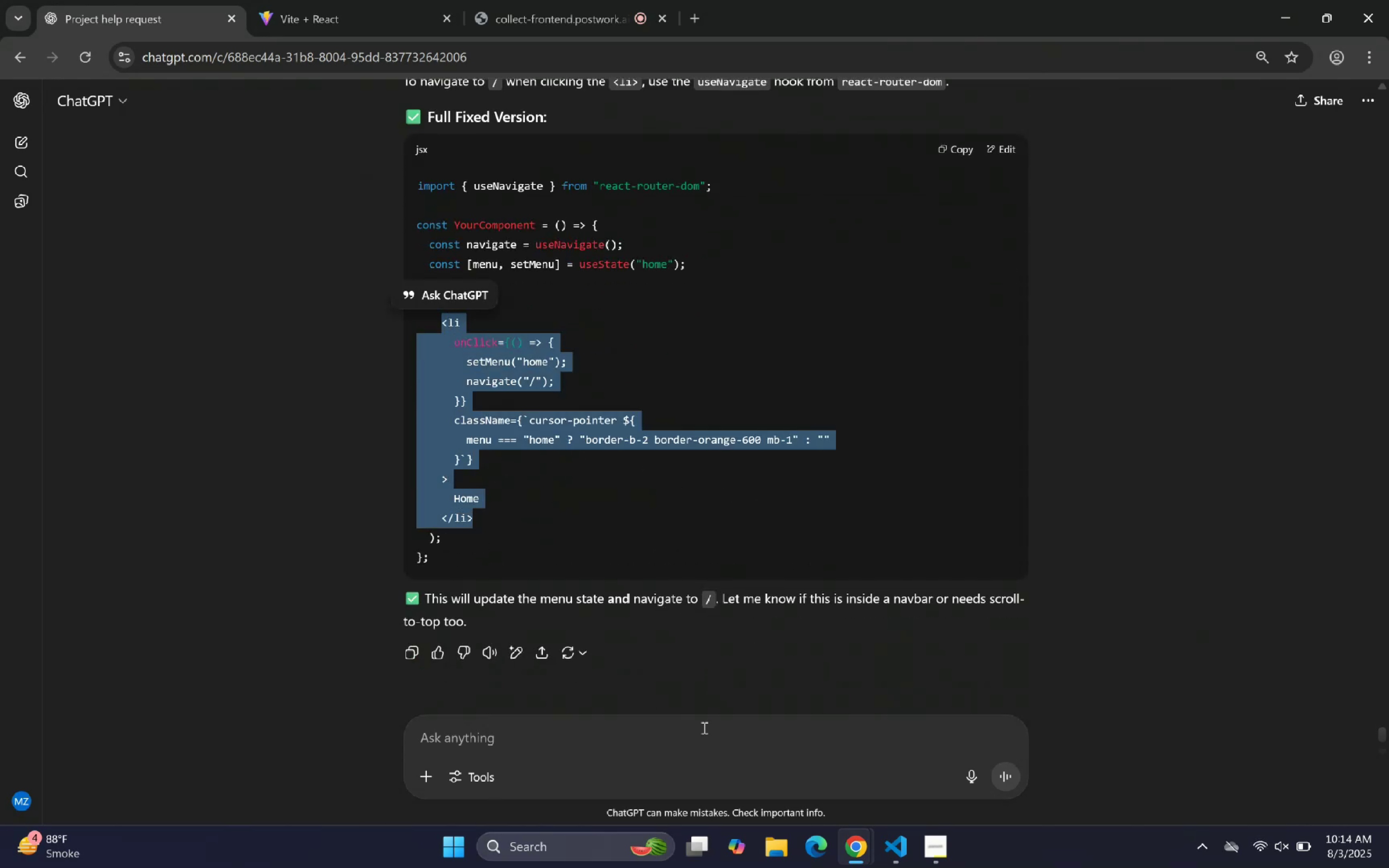 
key(Control+C)
 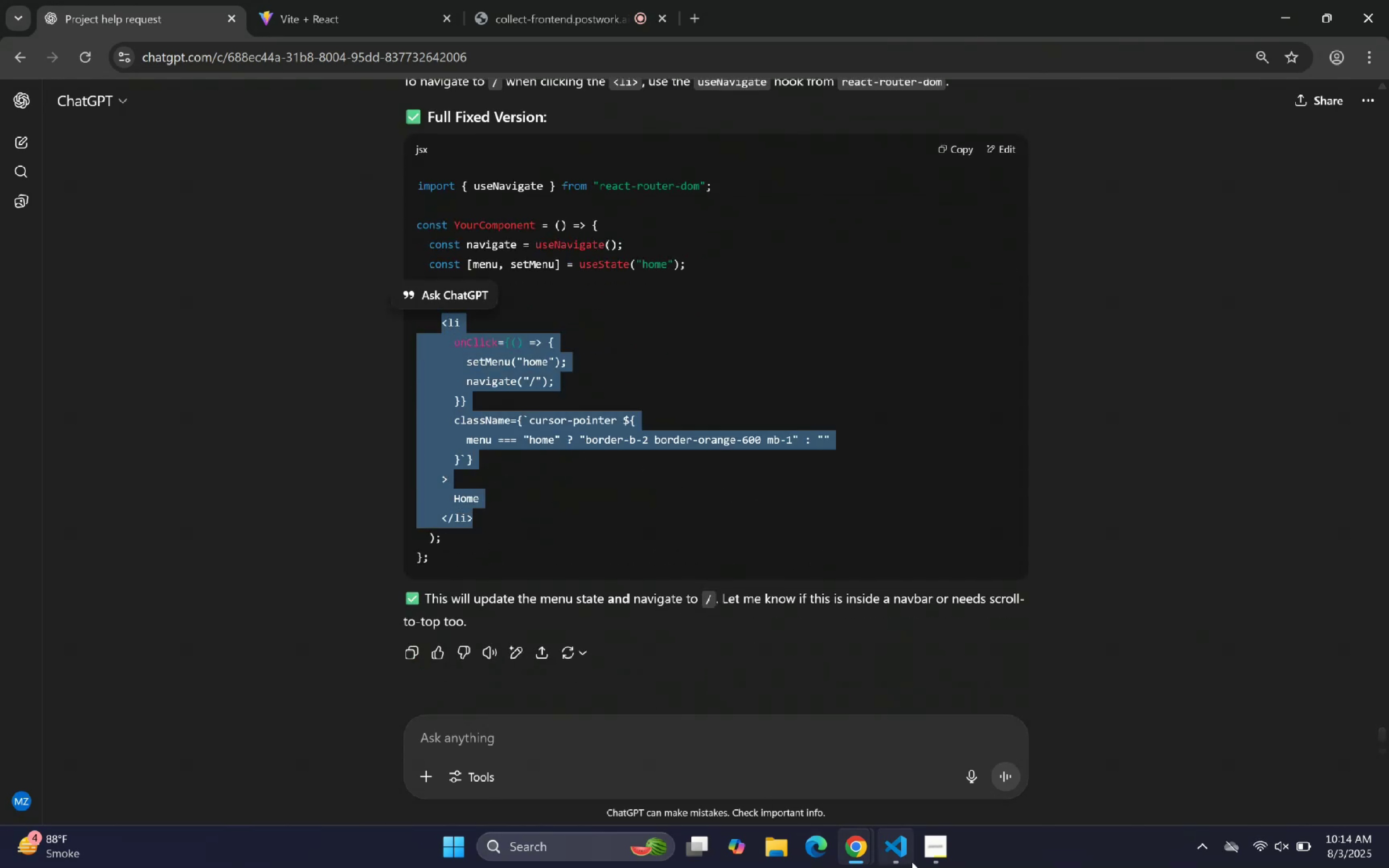 
left_click([912, 862])
 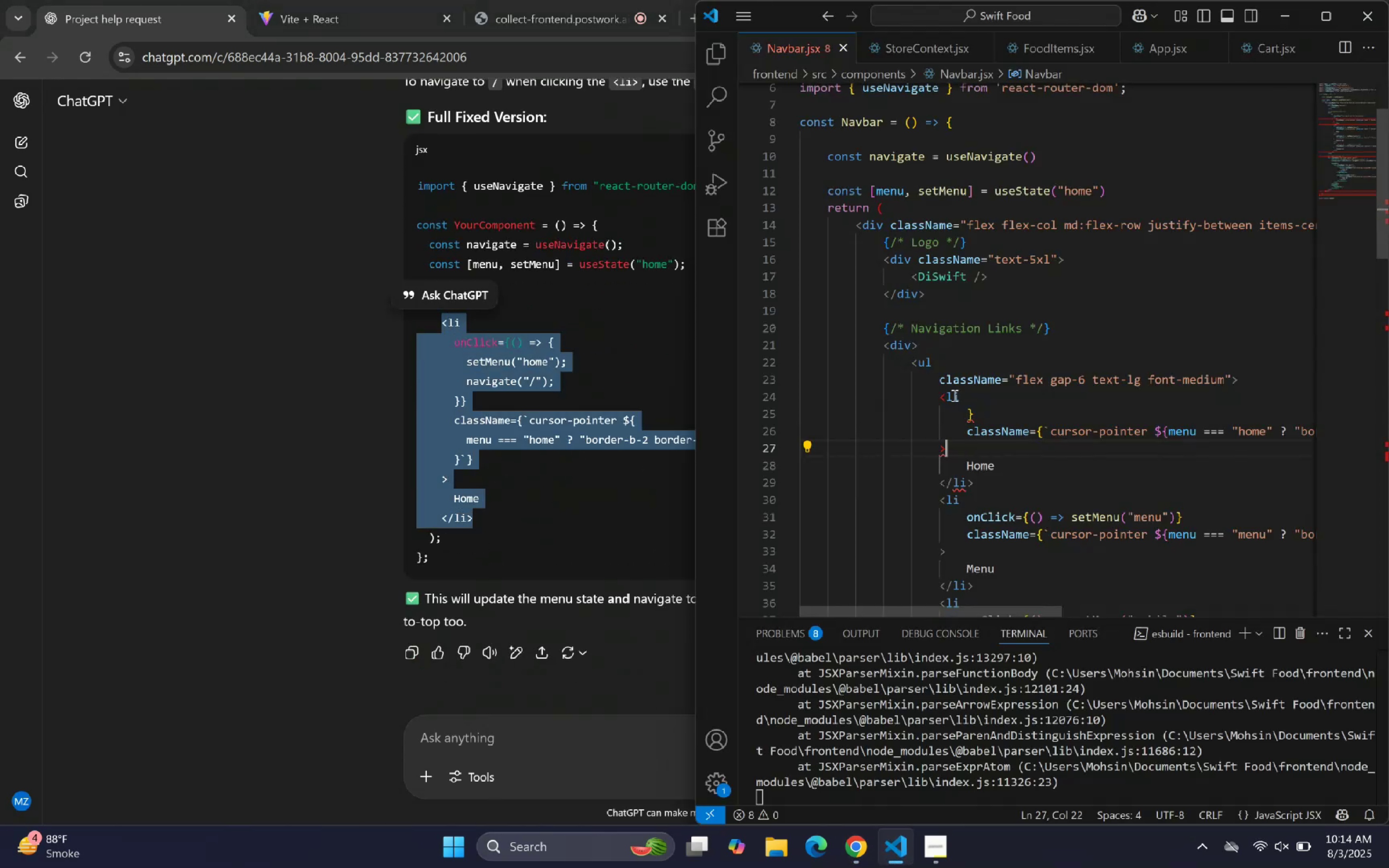 
key(Control+Z)
 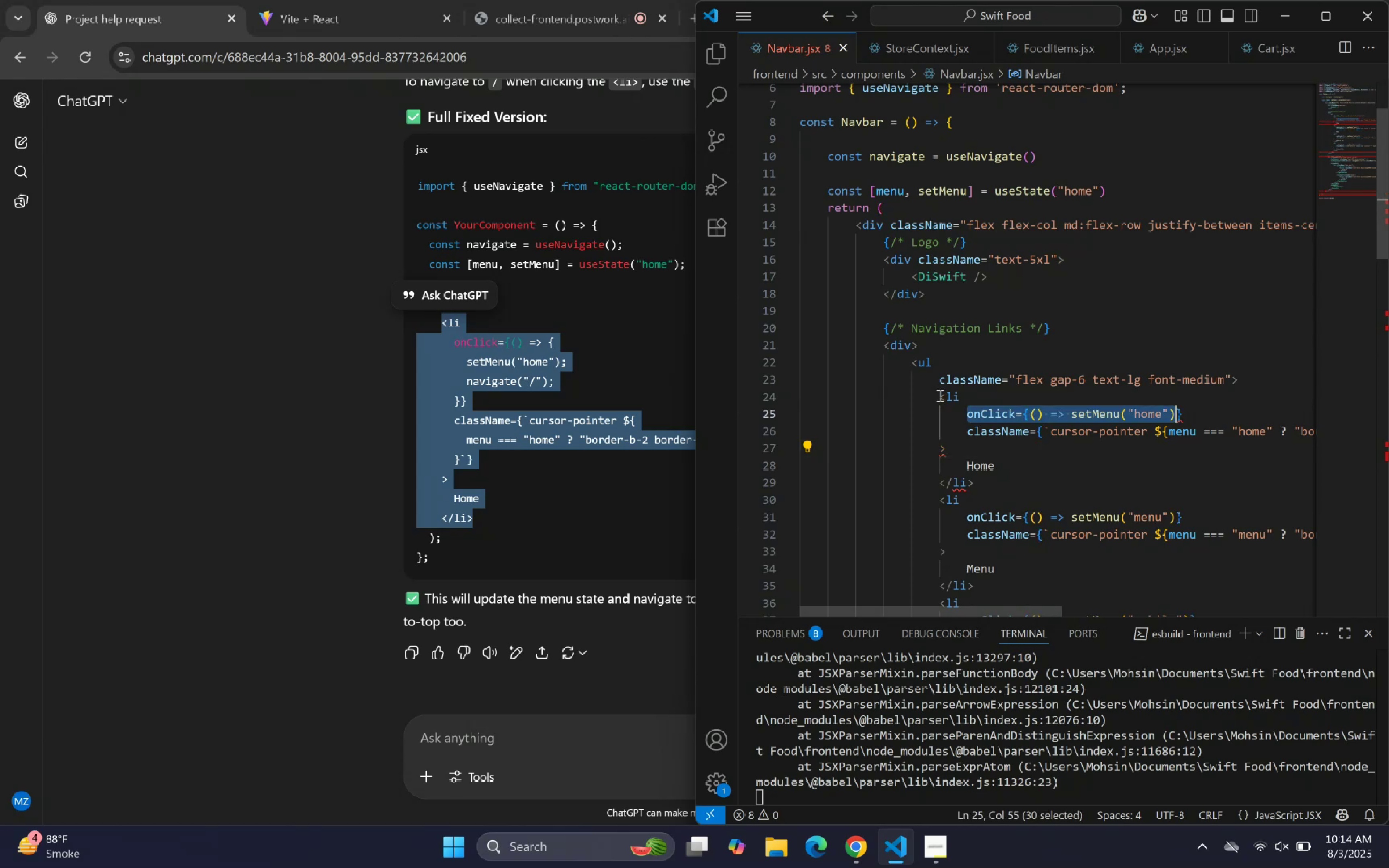 
key(Control+Z)
 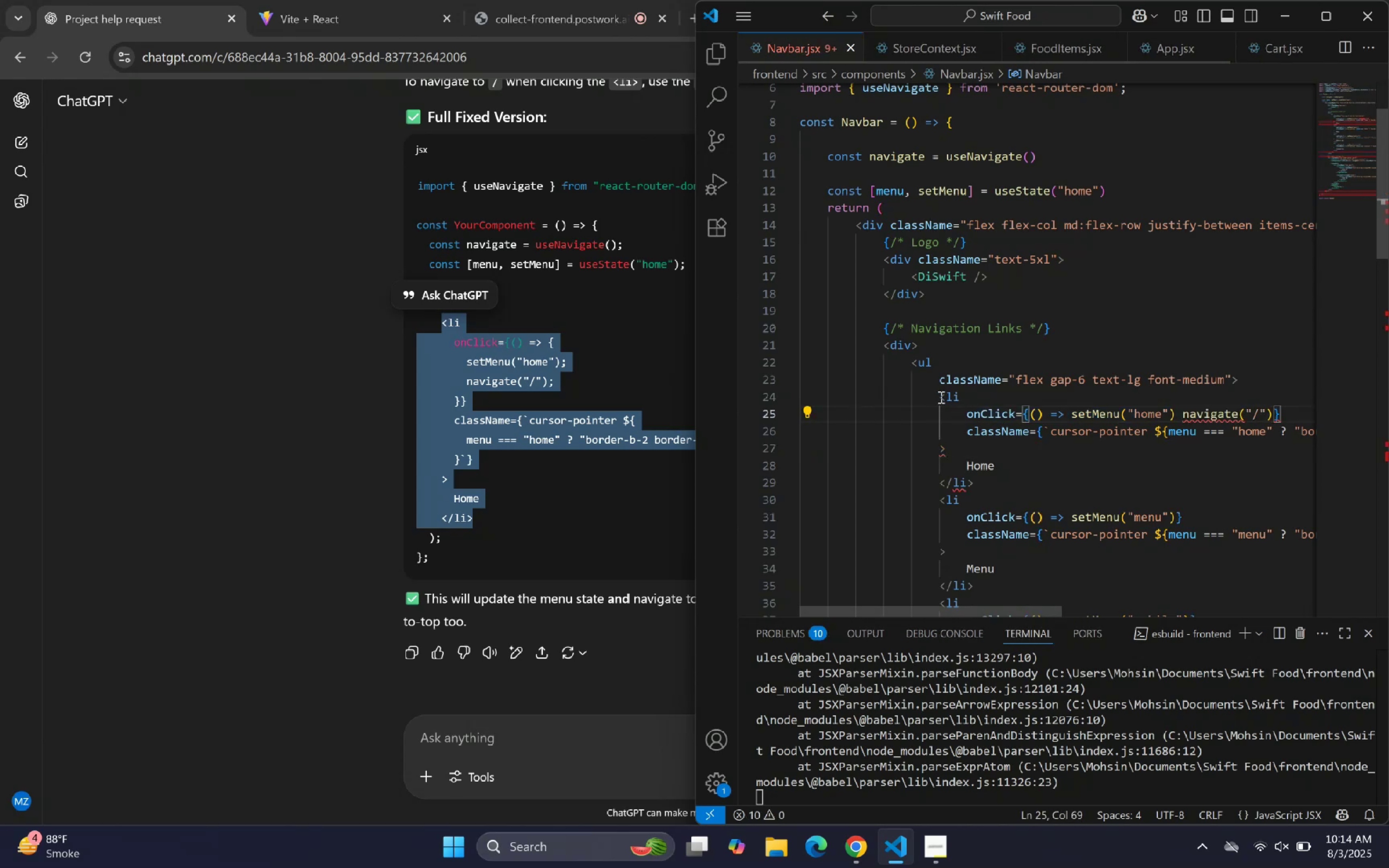 
key(Control+Z)
 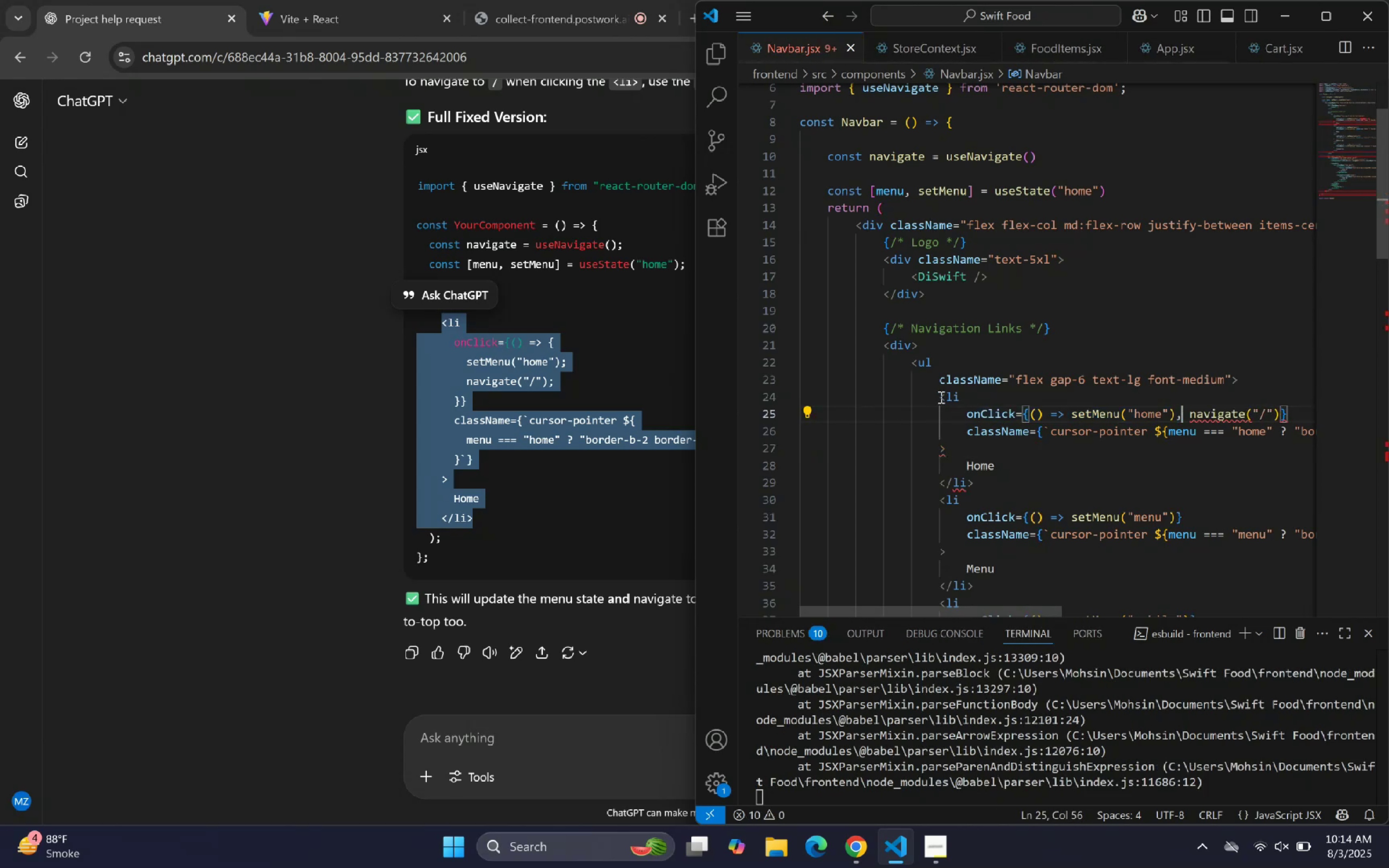 
key(Control+Z)
 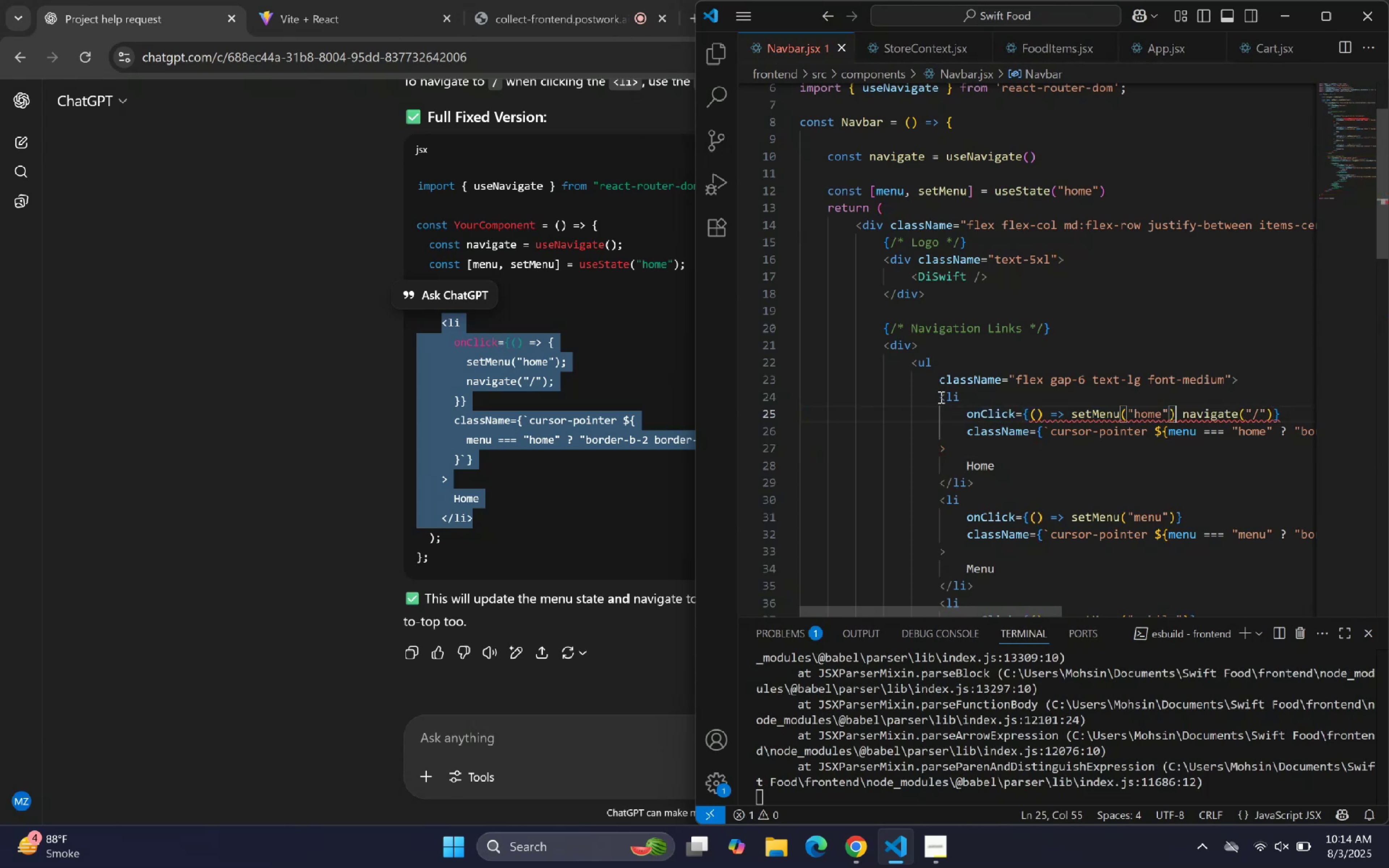 
key(Control+Z)
 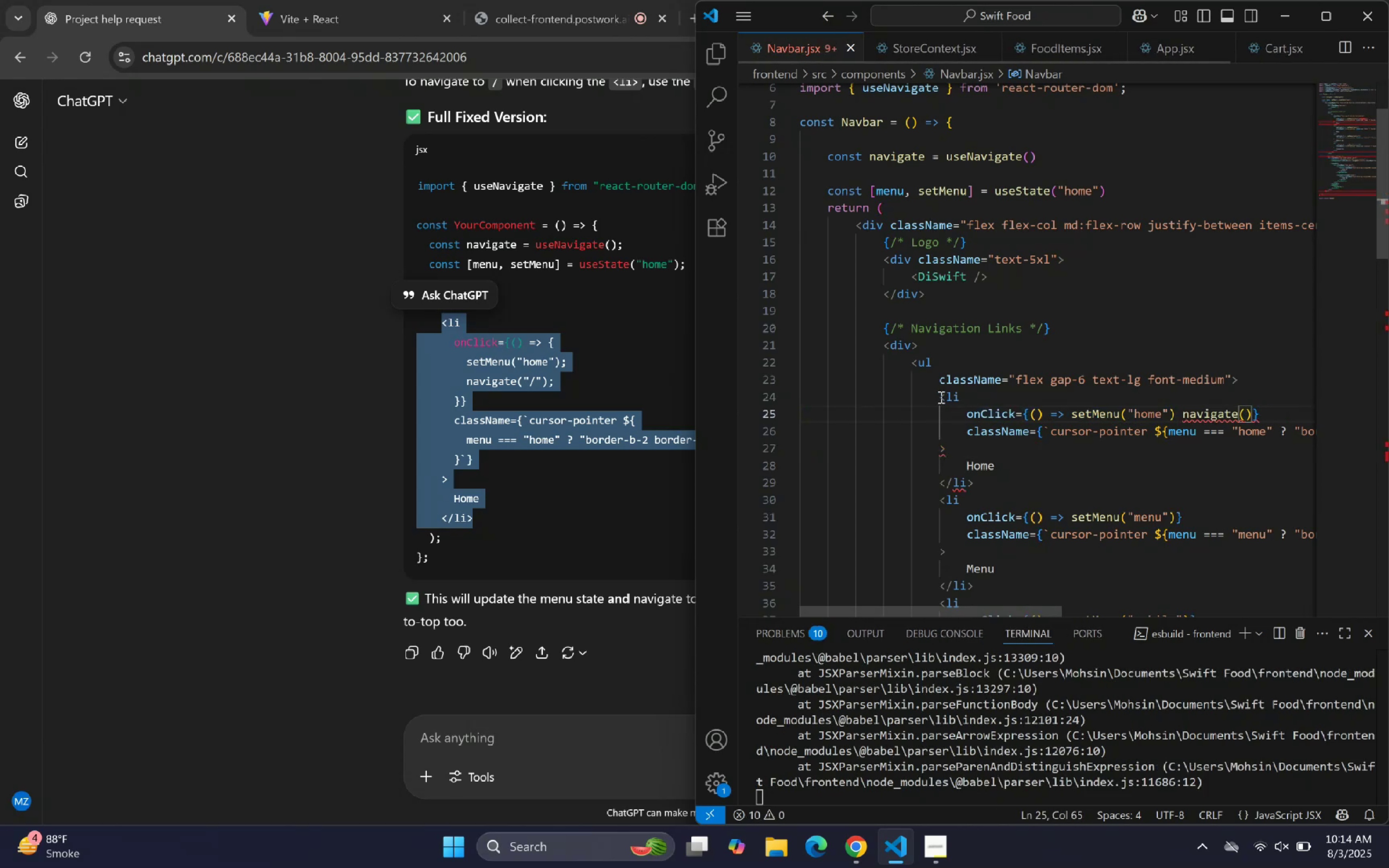 
key(Control+Z)
 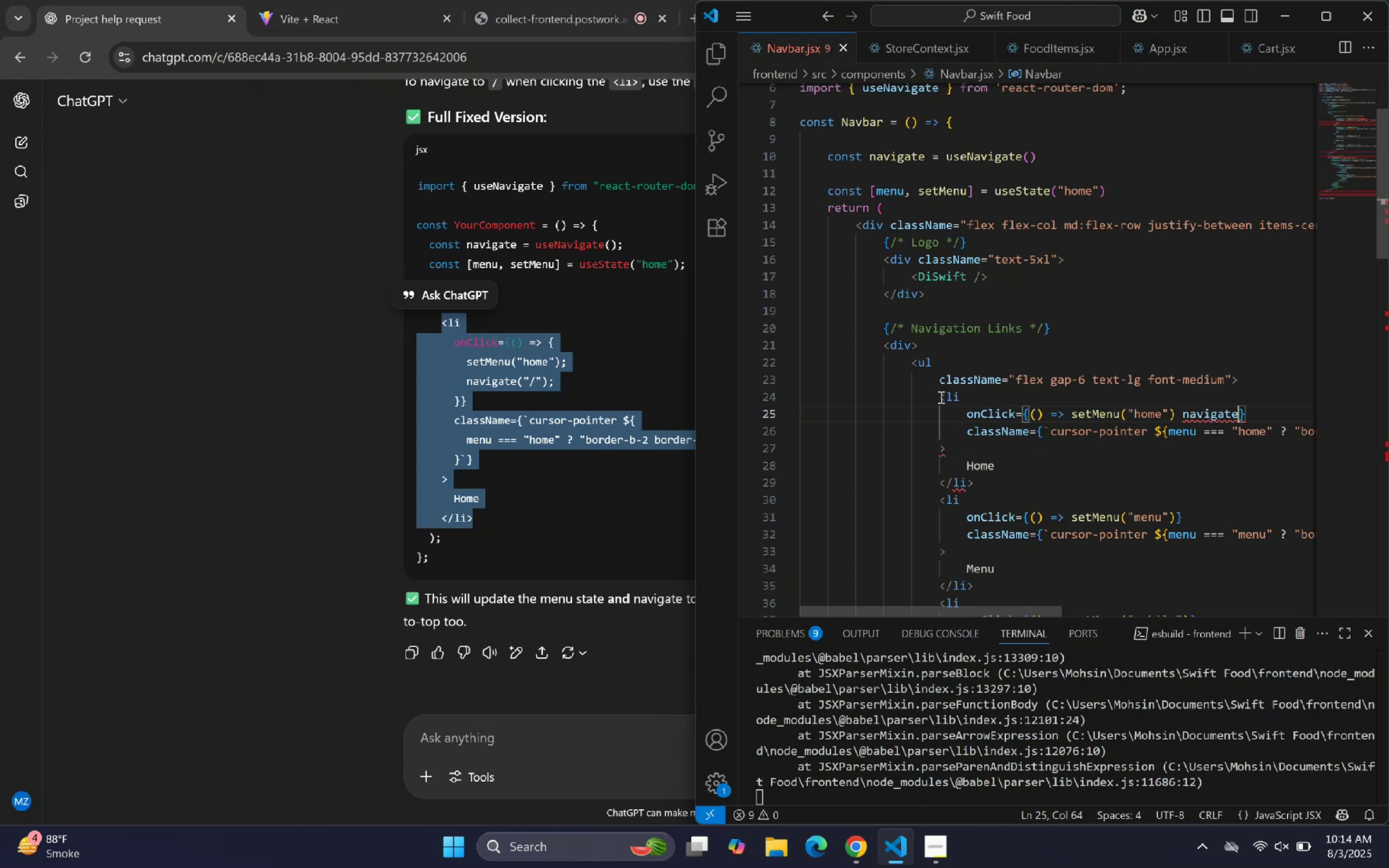 
wait(10.09)
 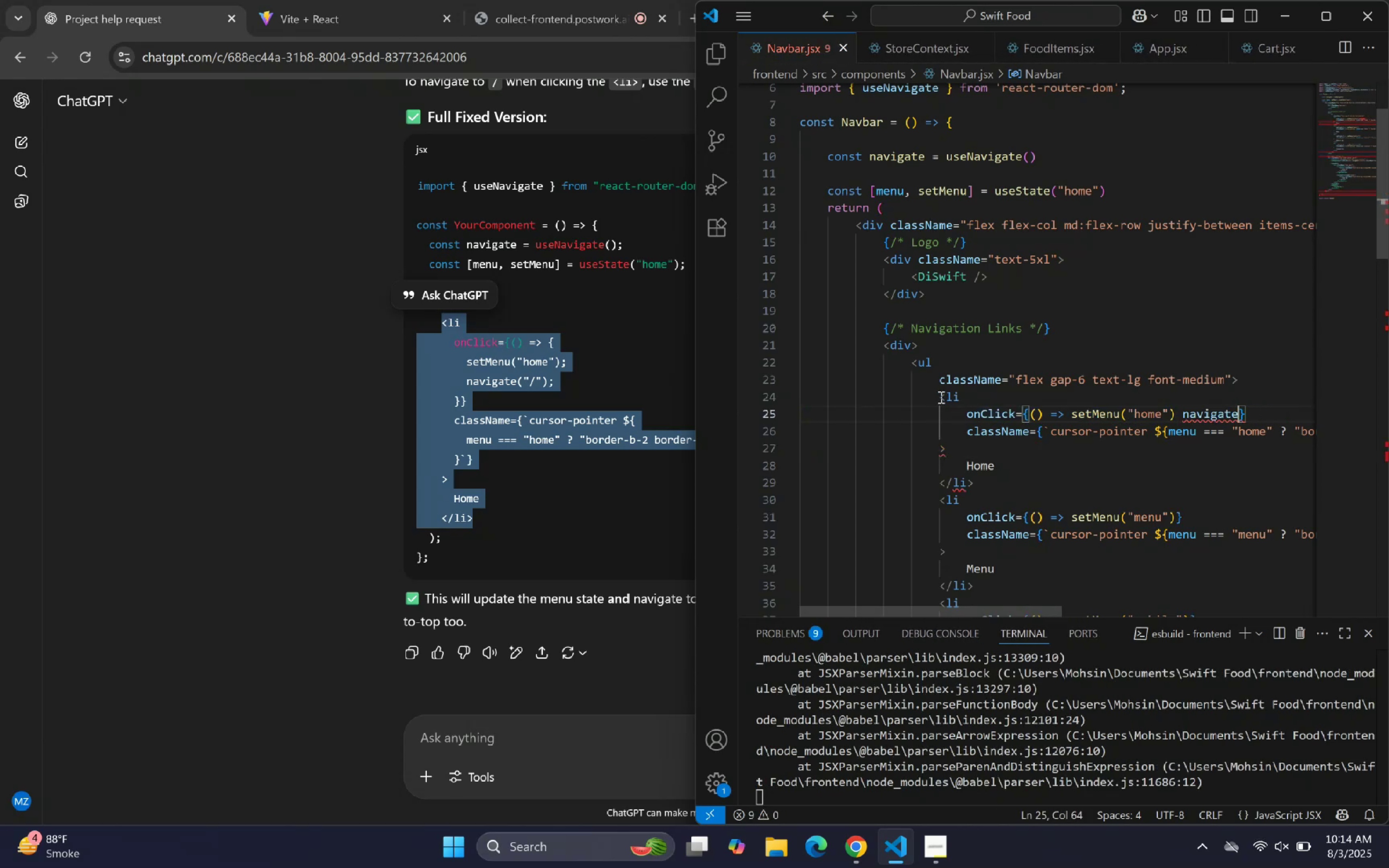 
left_click_drag(start_coordinate=[940, 393], to_coordinate=[976, 482])
 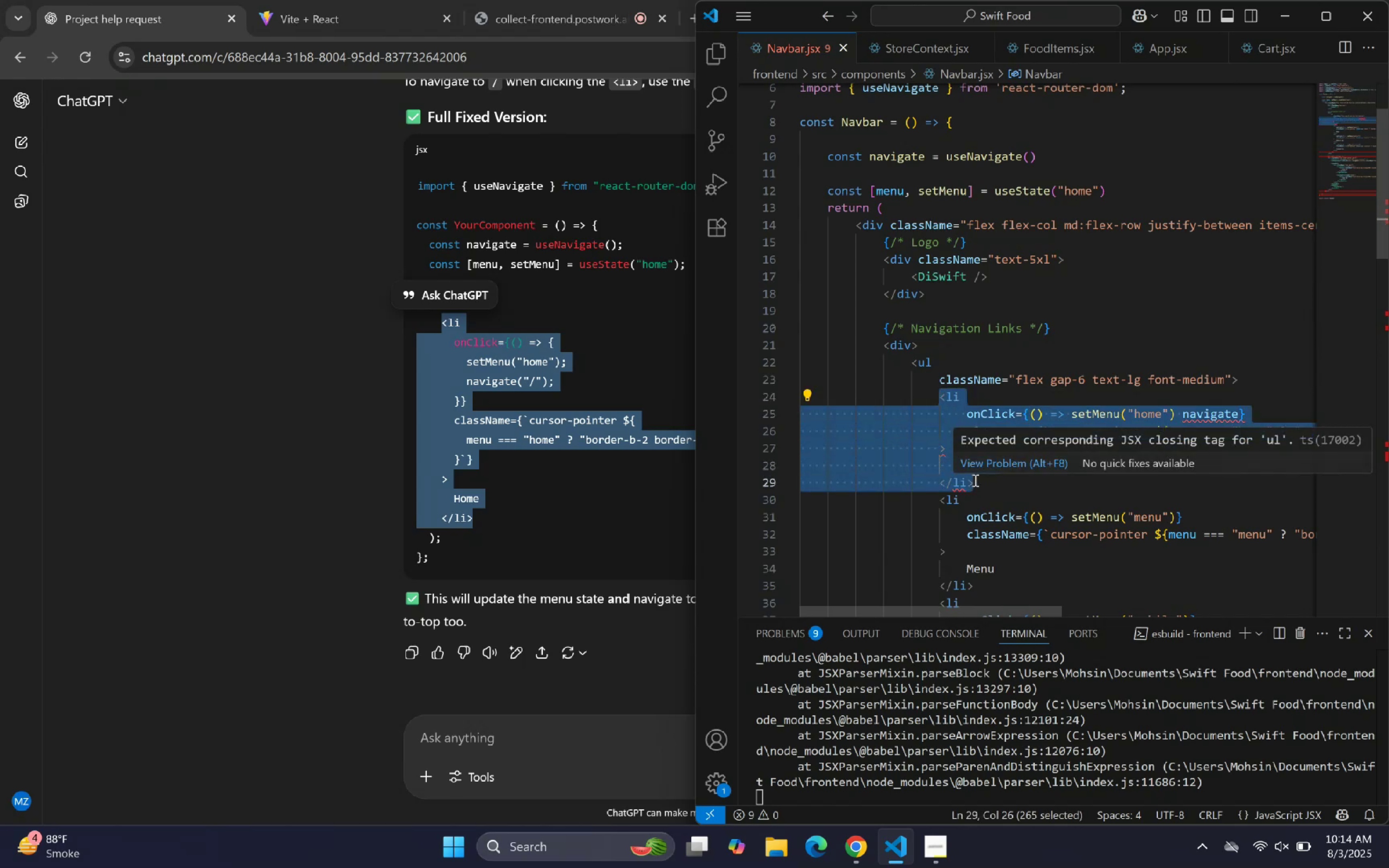 
key(Backspace)
 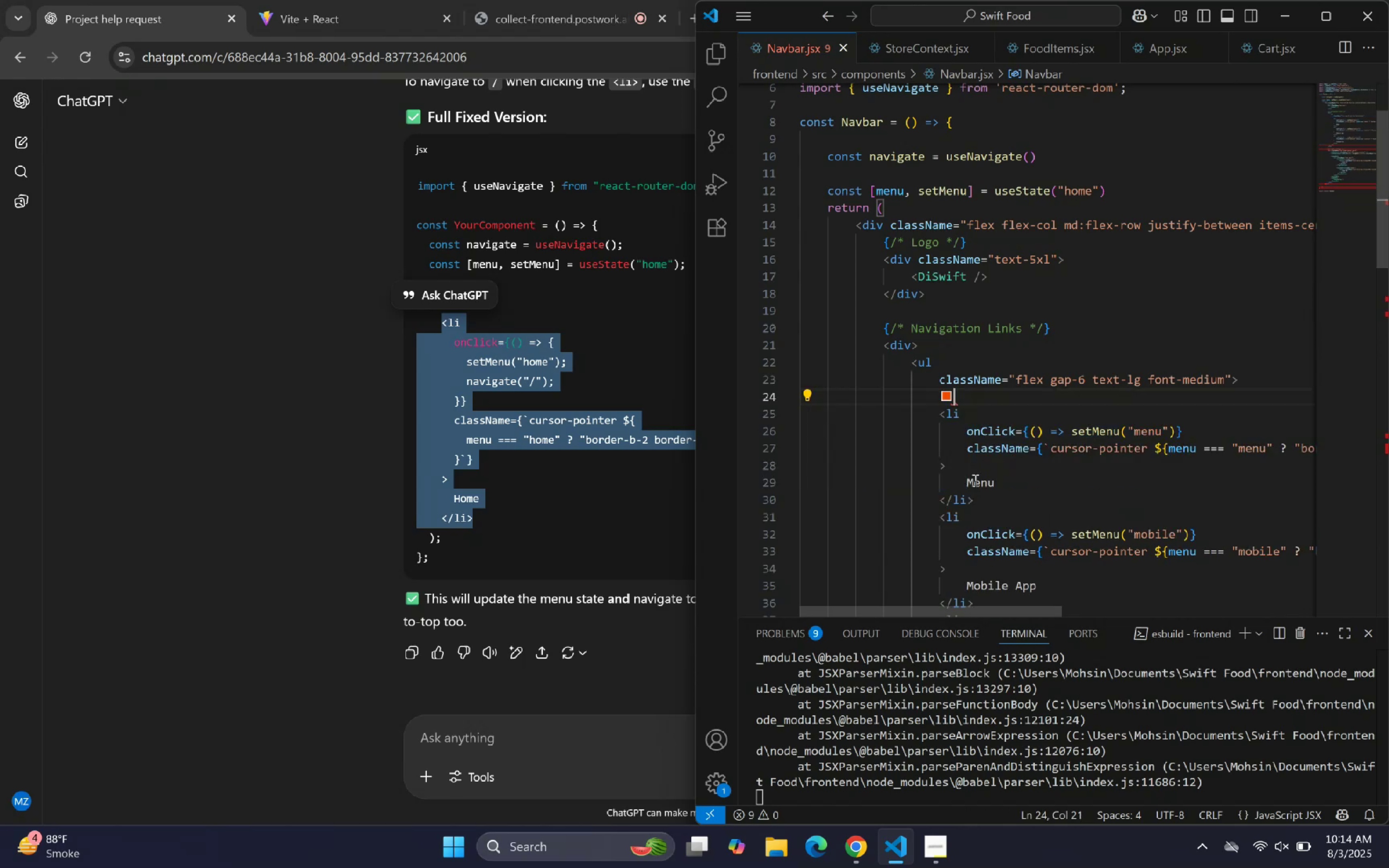 
key(Control+V)
 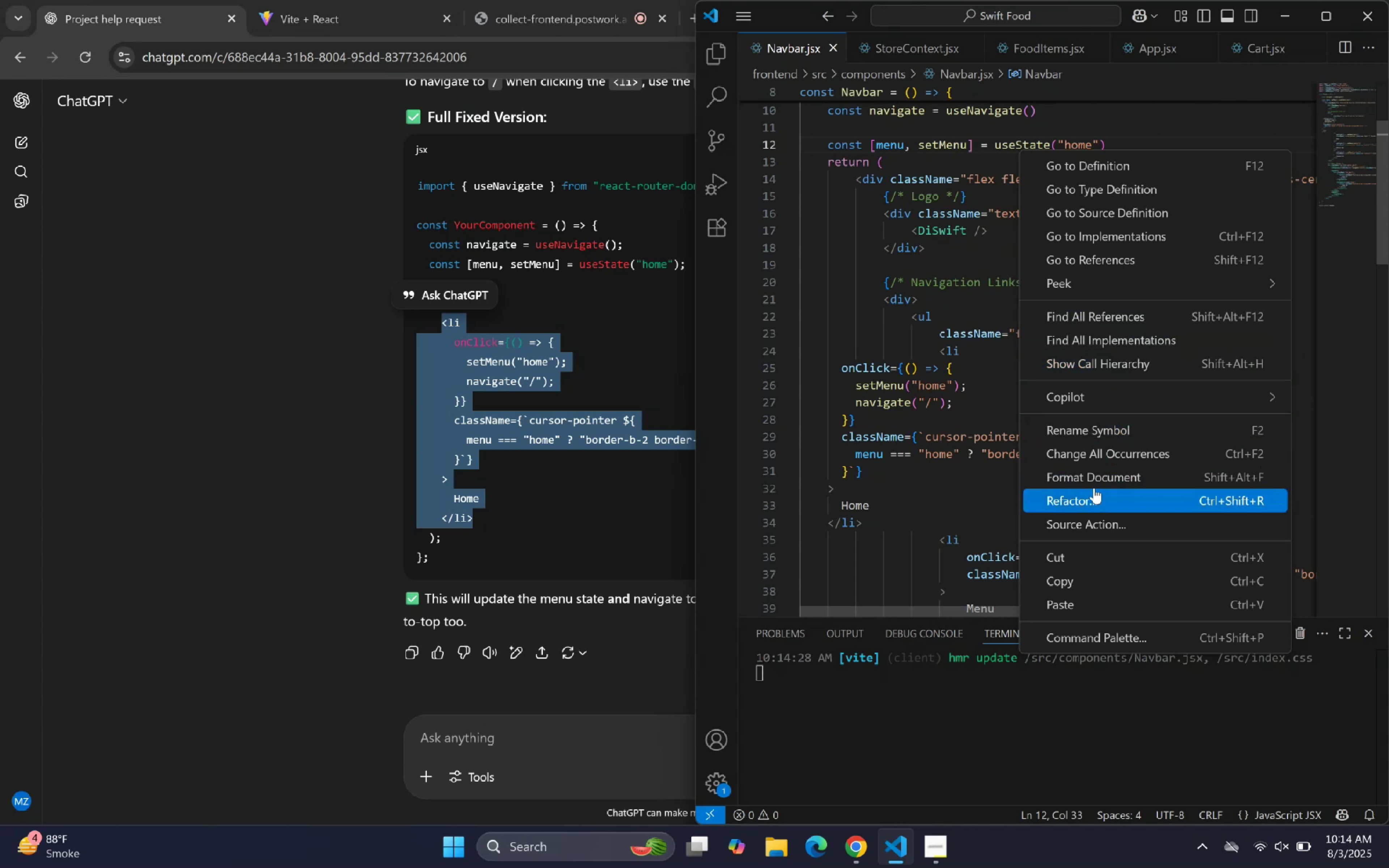 
scroll: coordinate [1087, 455], scroll_direction: down, amount: 2.0
 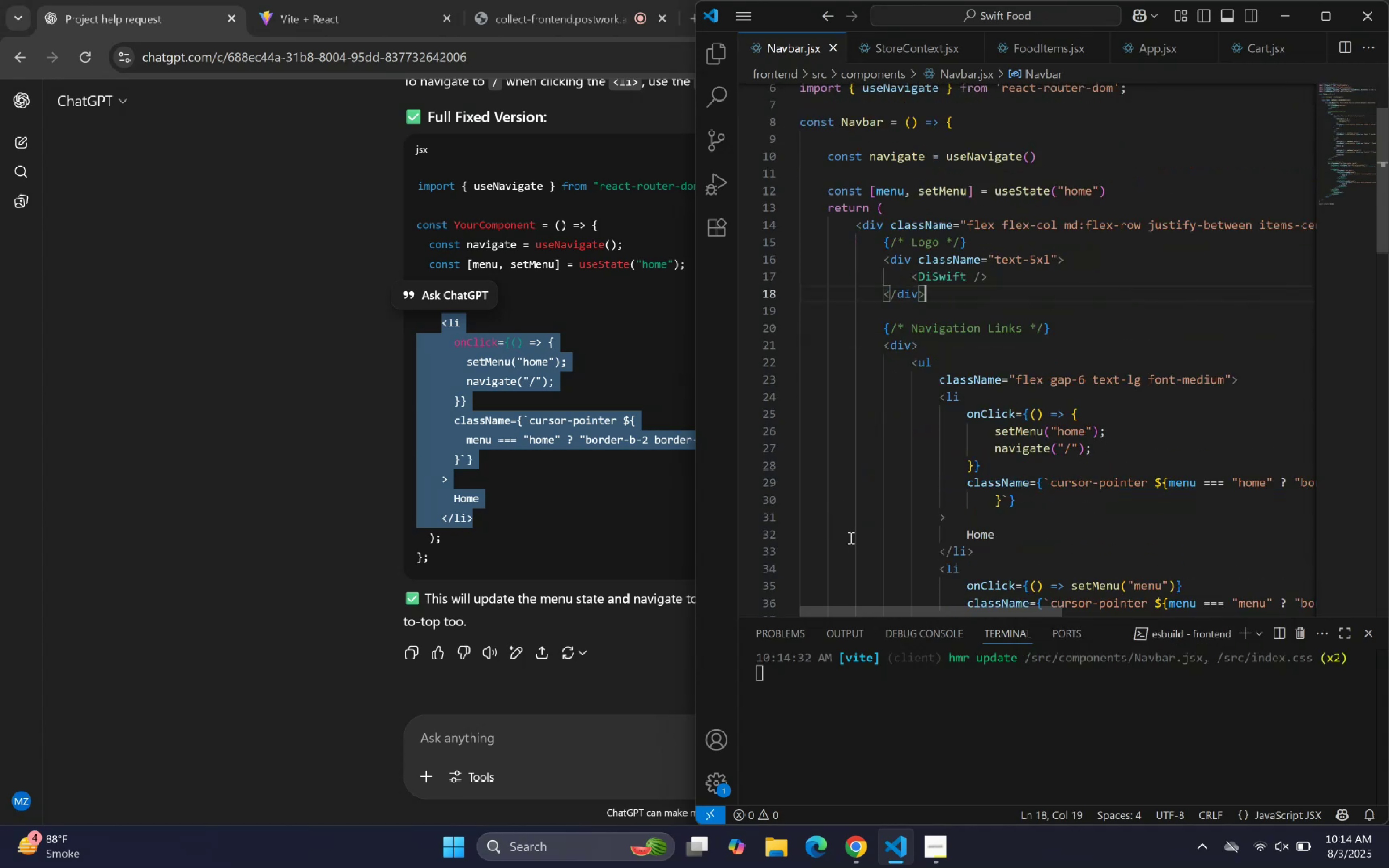 
left_click([316, 363])
 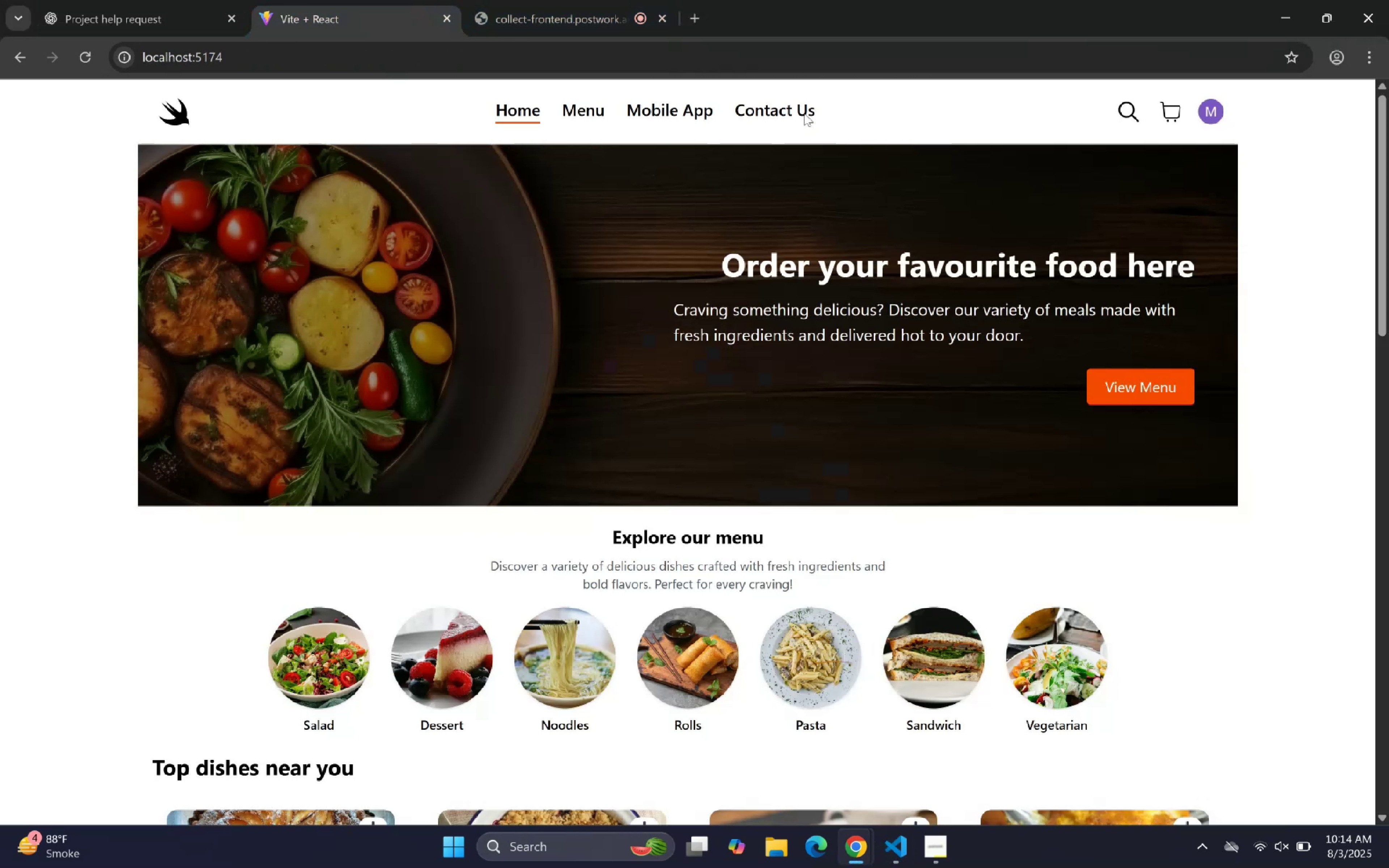 
left_click([1173, 111])
 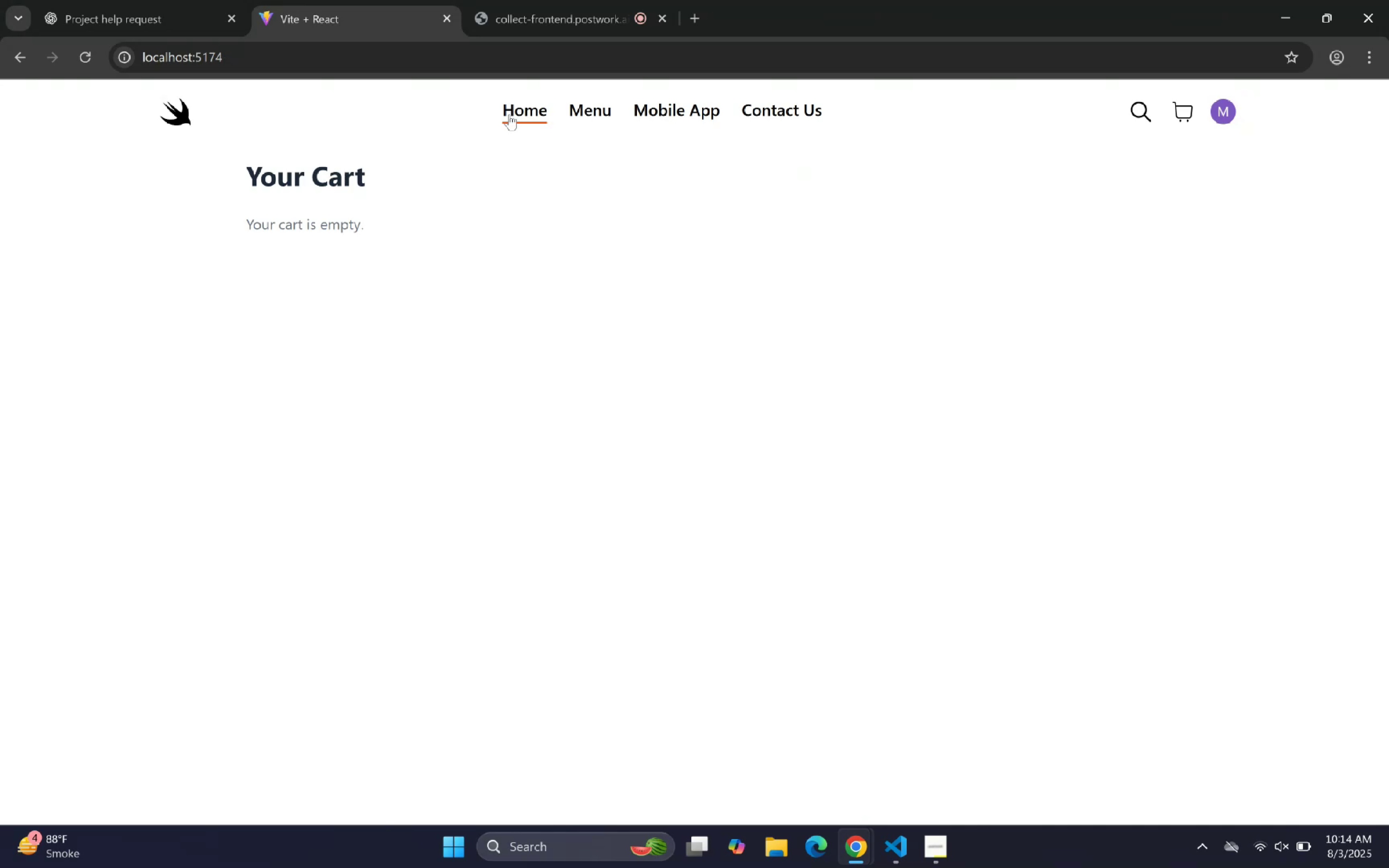 
left_click([528, 114])
 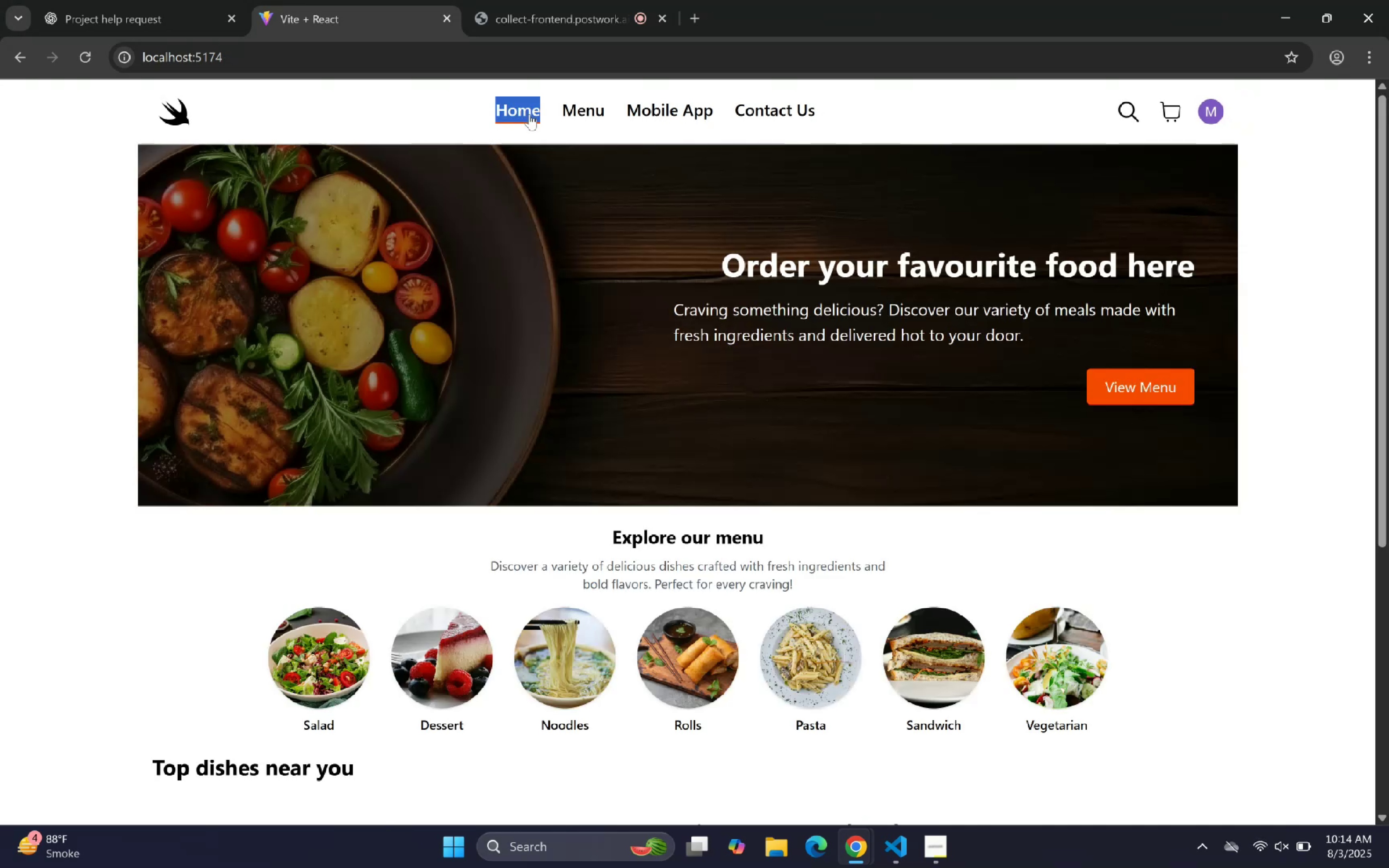 
scroll: coordinate [574, 330], scroll_direction: down, amount: 15.0
 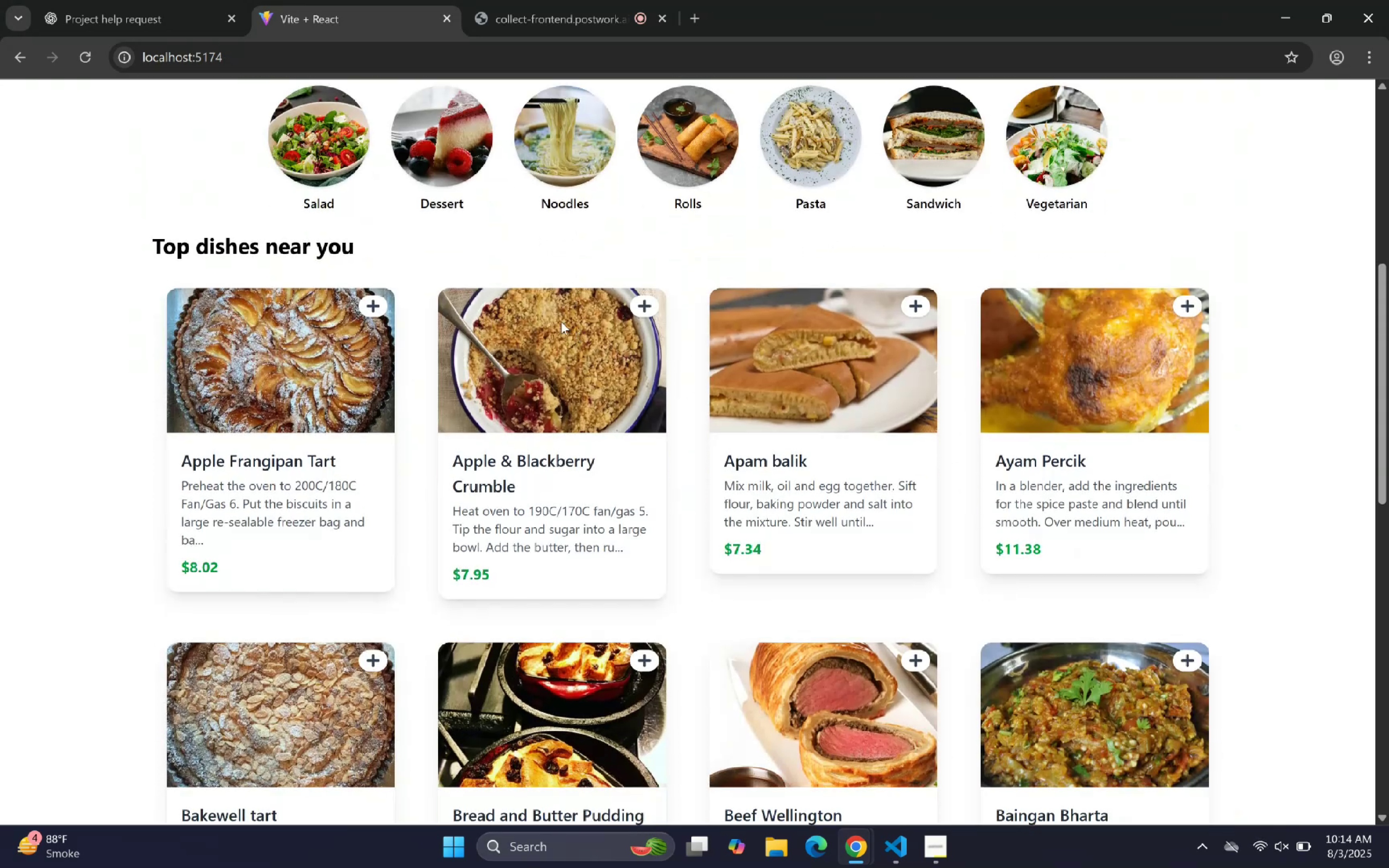 
scroll: coordinate [565, 332], scroll_direction: up, amount: 10.0
 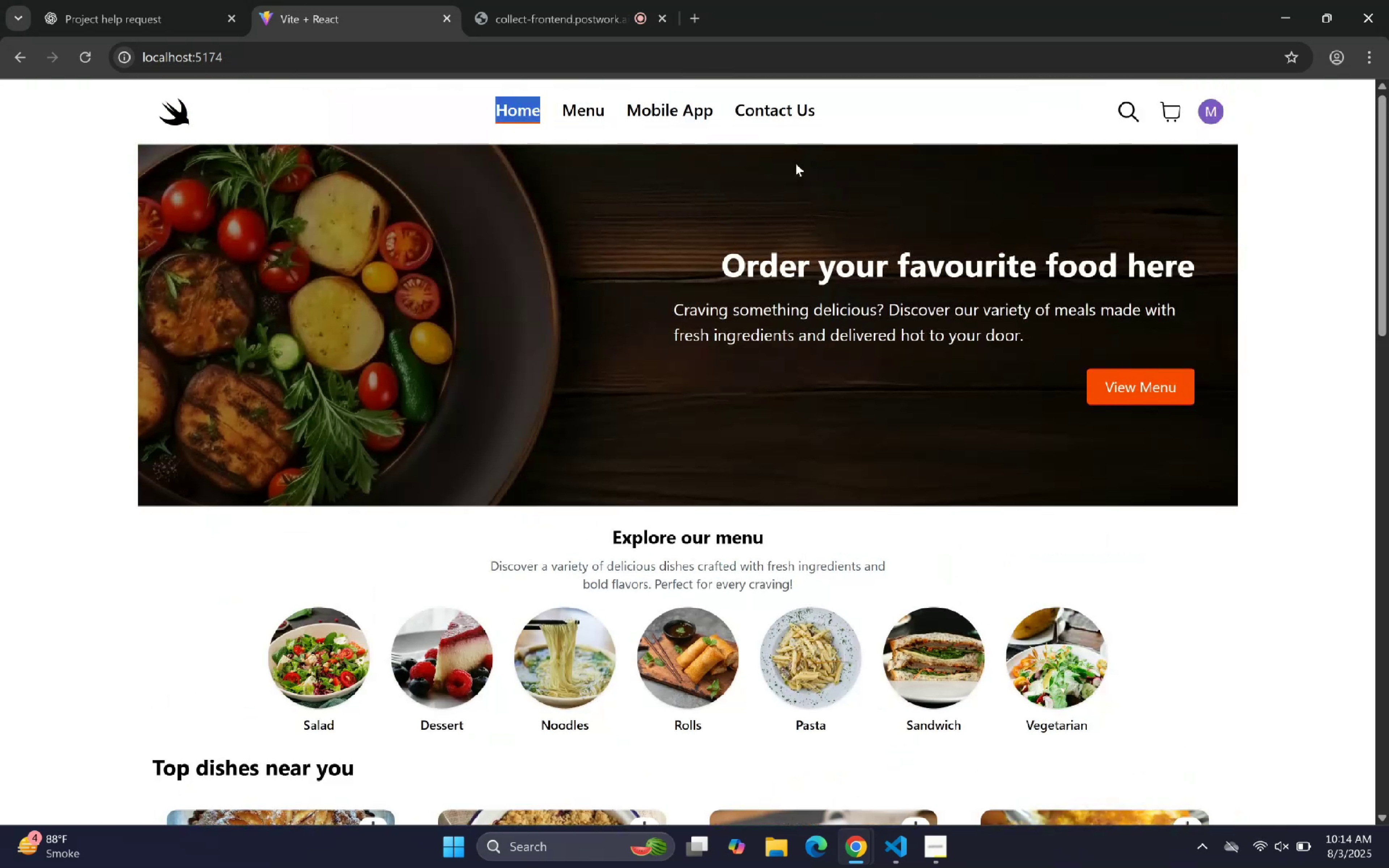 
left_click([852, 130])
 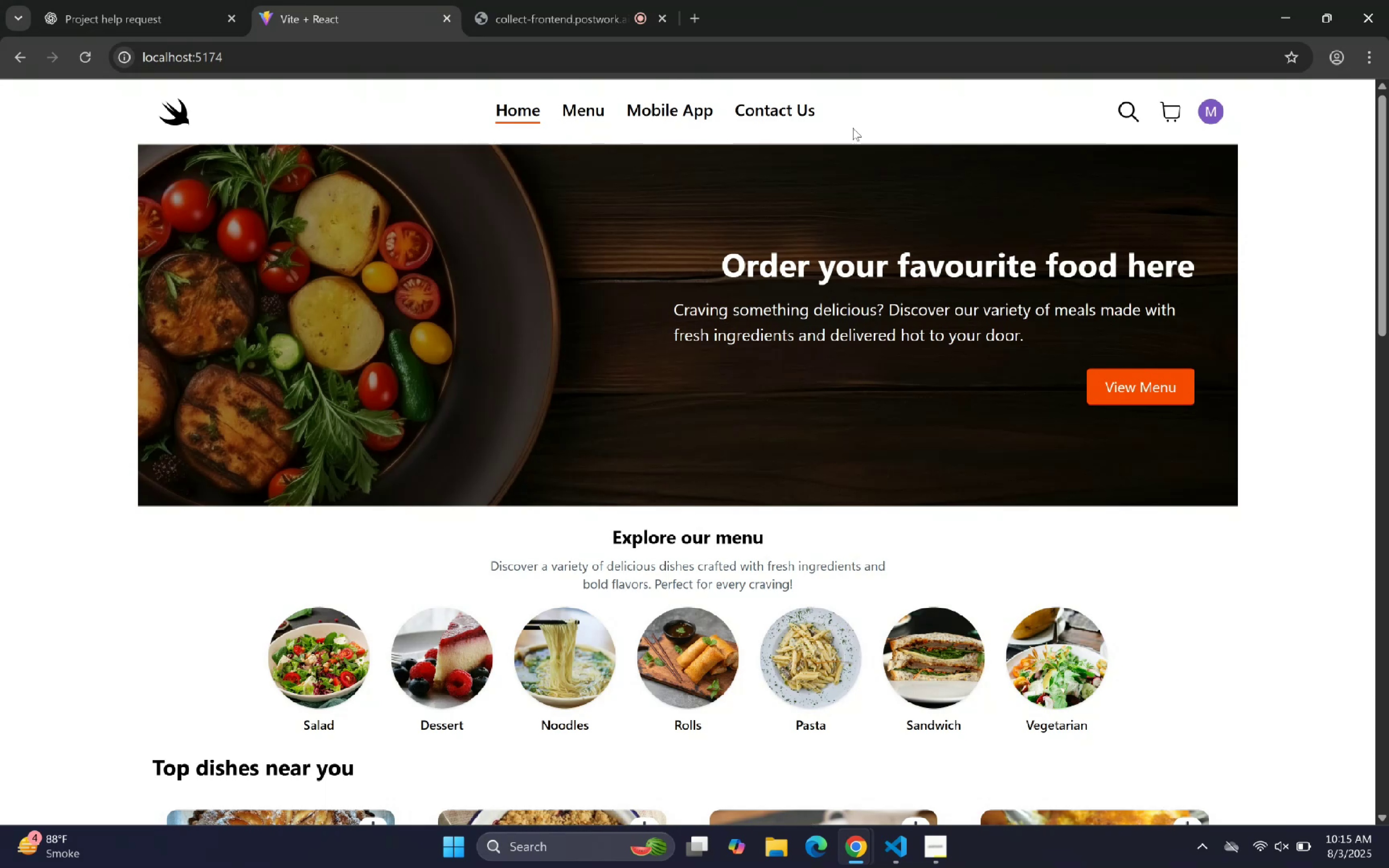 
wait(28.76)
 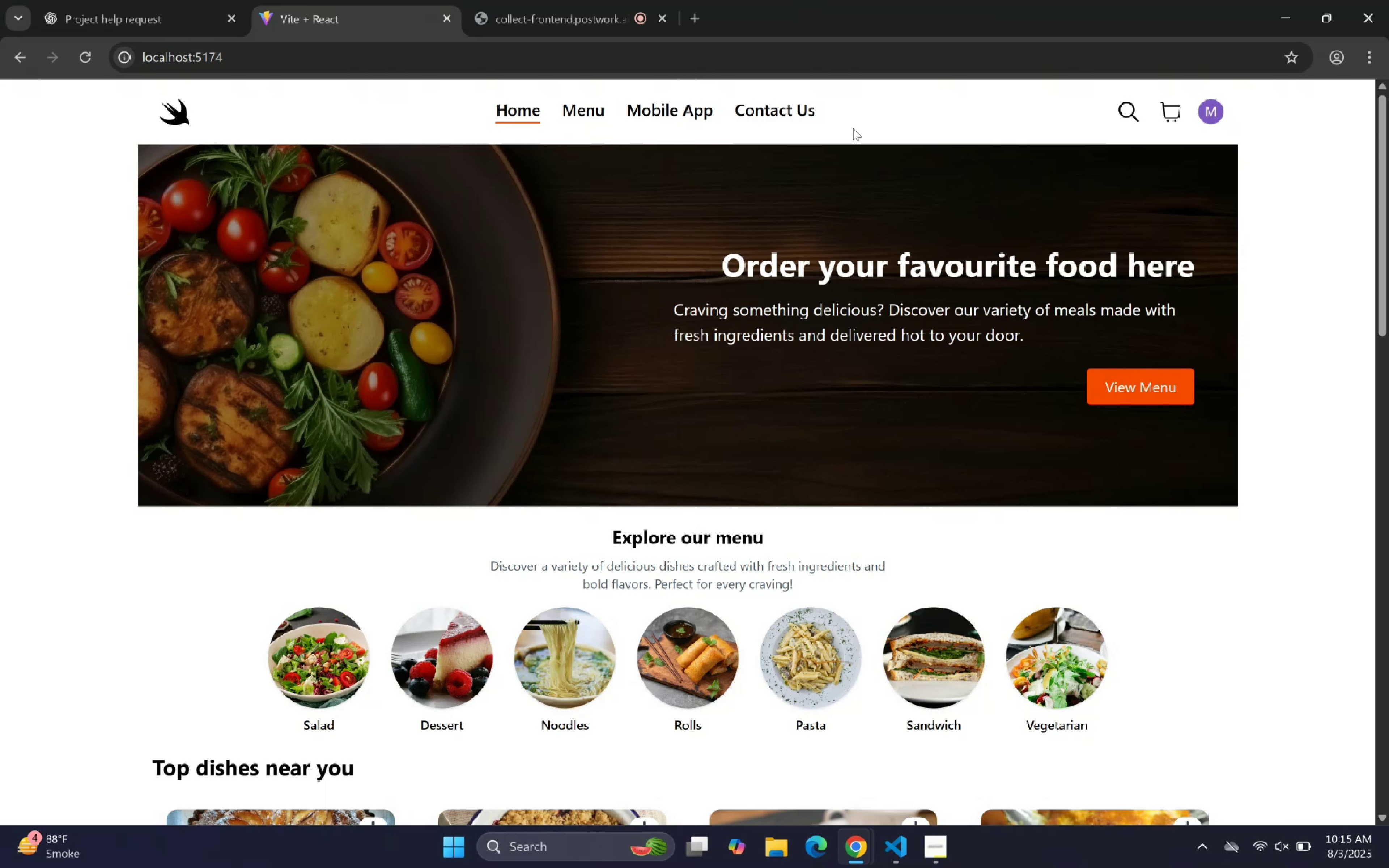 
scroll: coordinate [817, 350], scroll_direction: down, amount: 11.0
 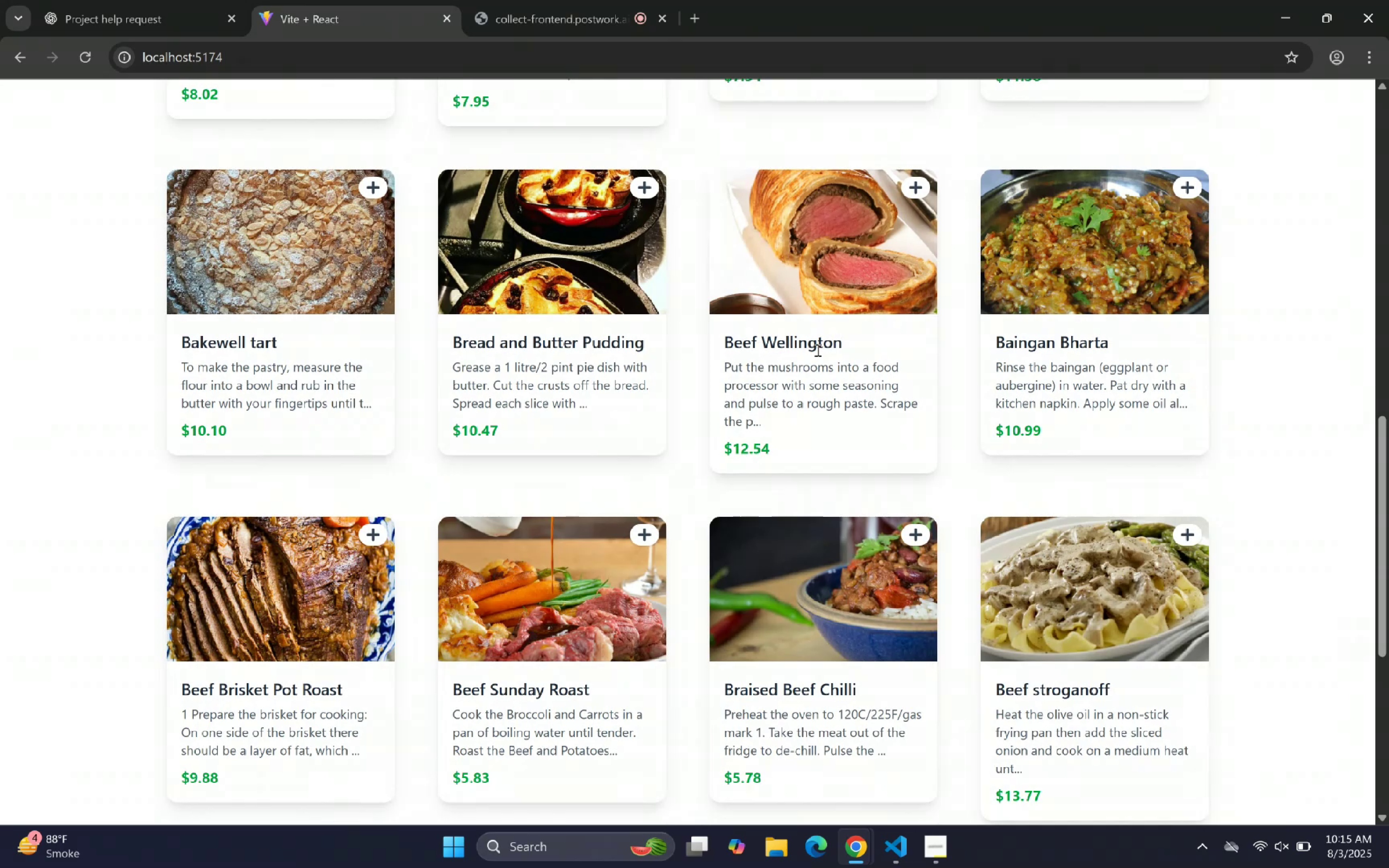 
wait(6.94)
 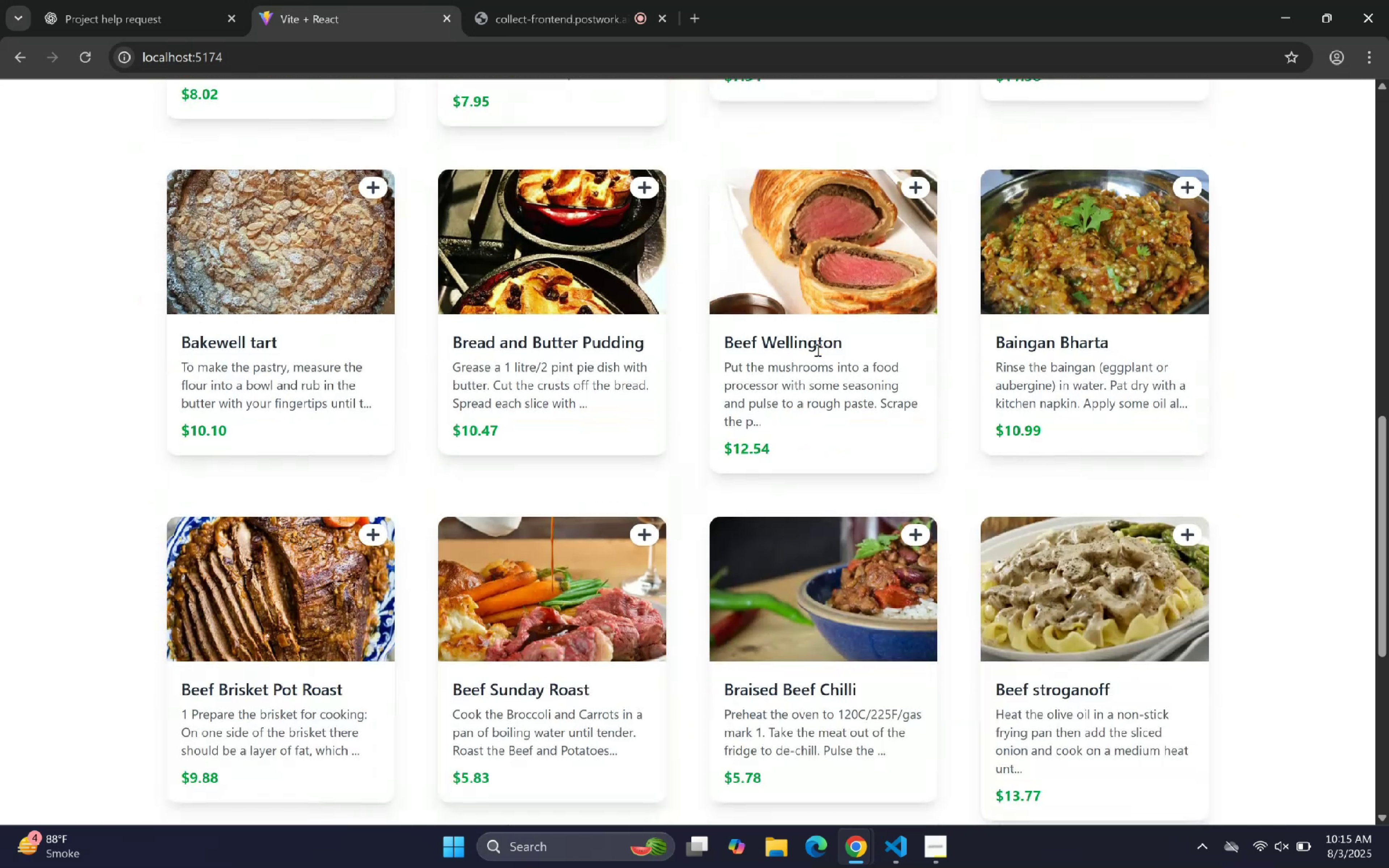 
left_click([911, 854])
 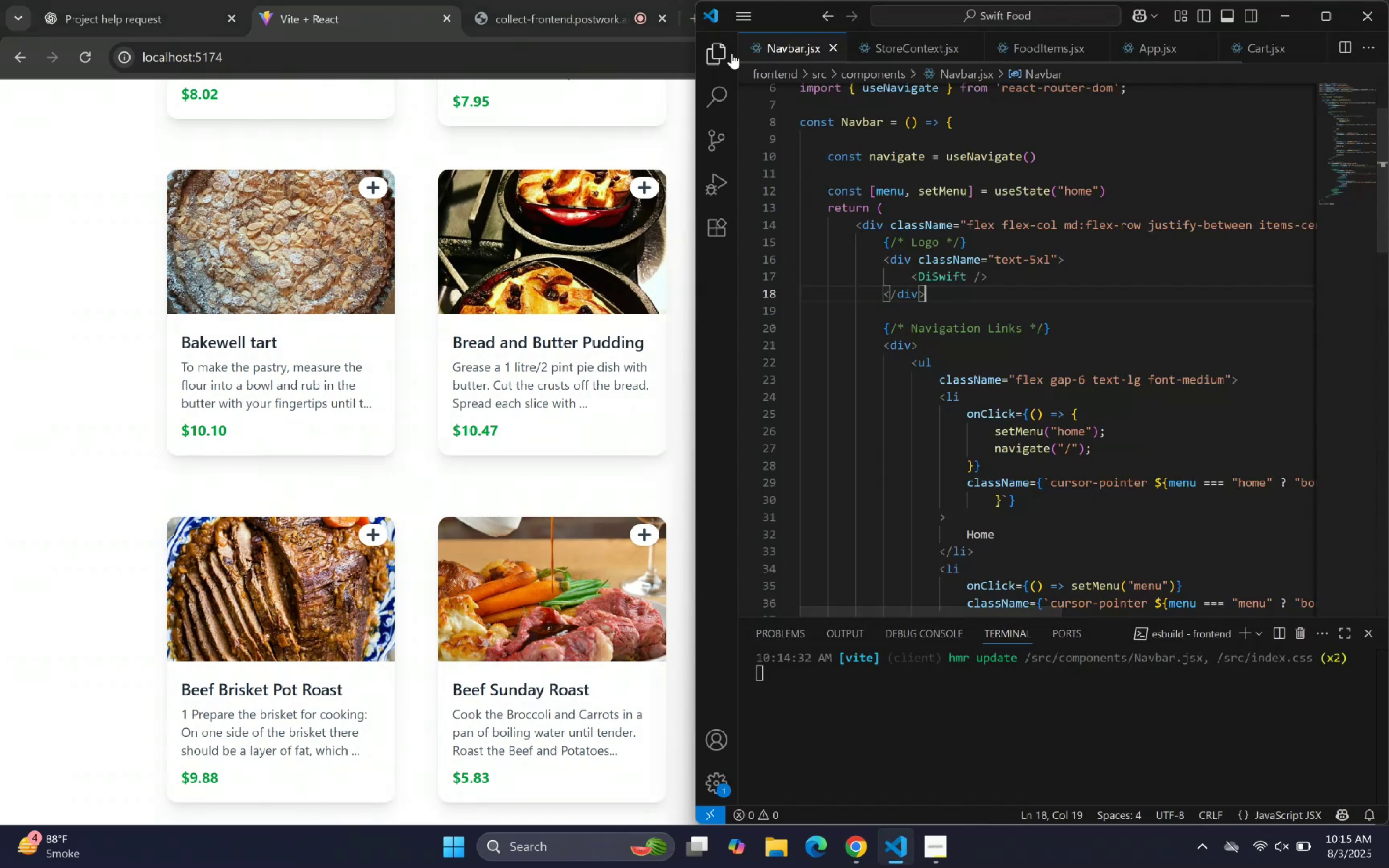 
left_click([717, 55])
 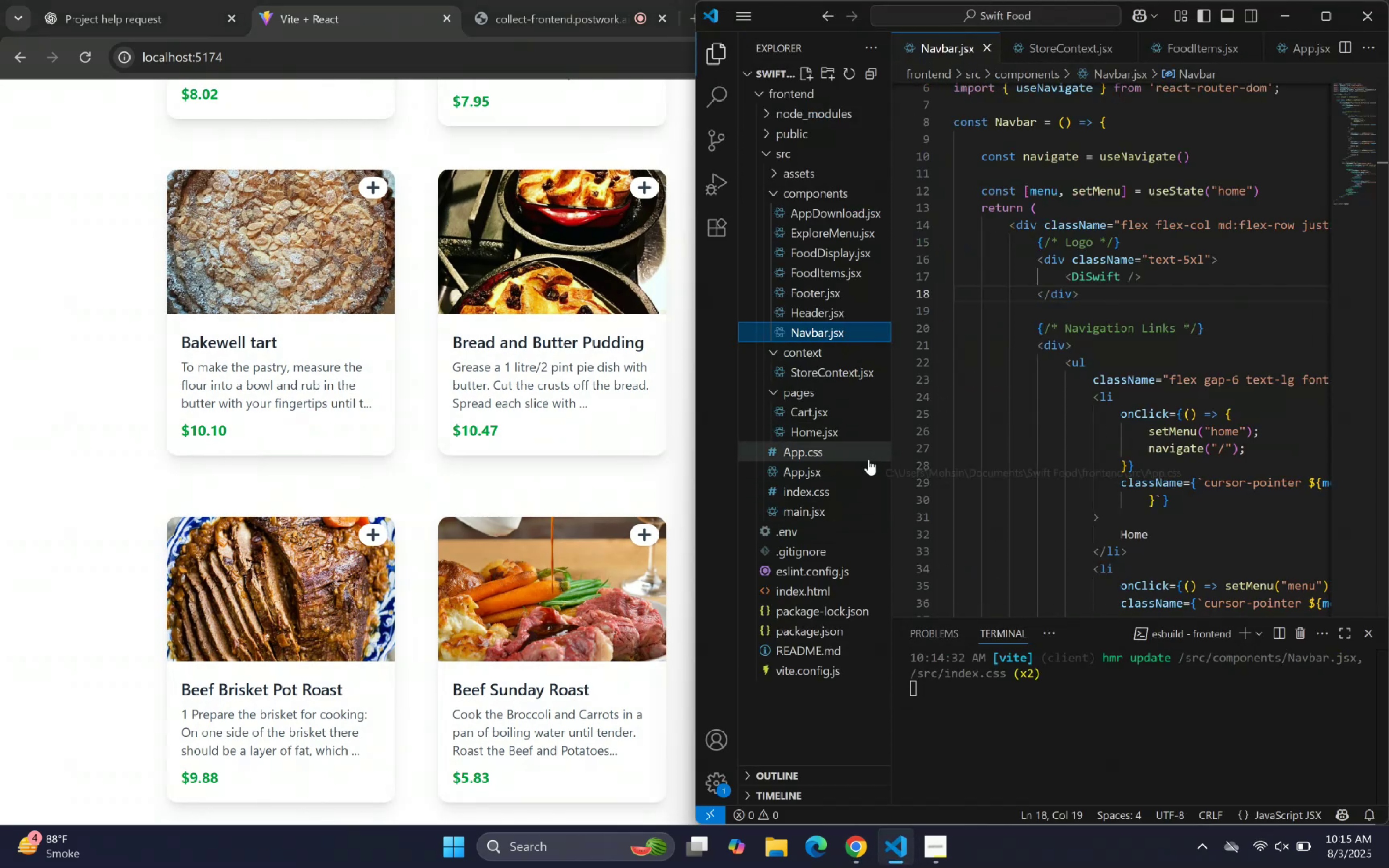 
wait(7.06)
 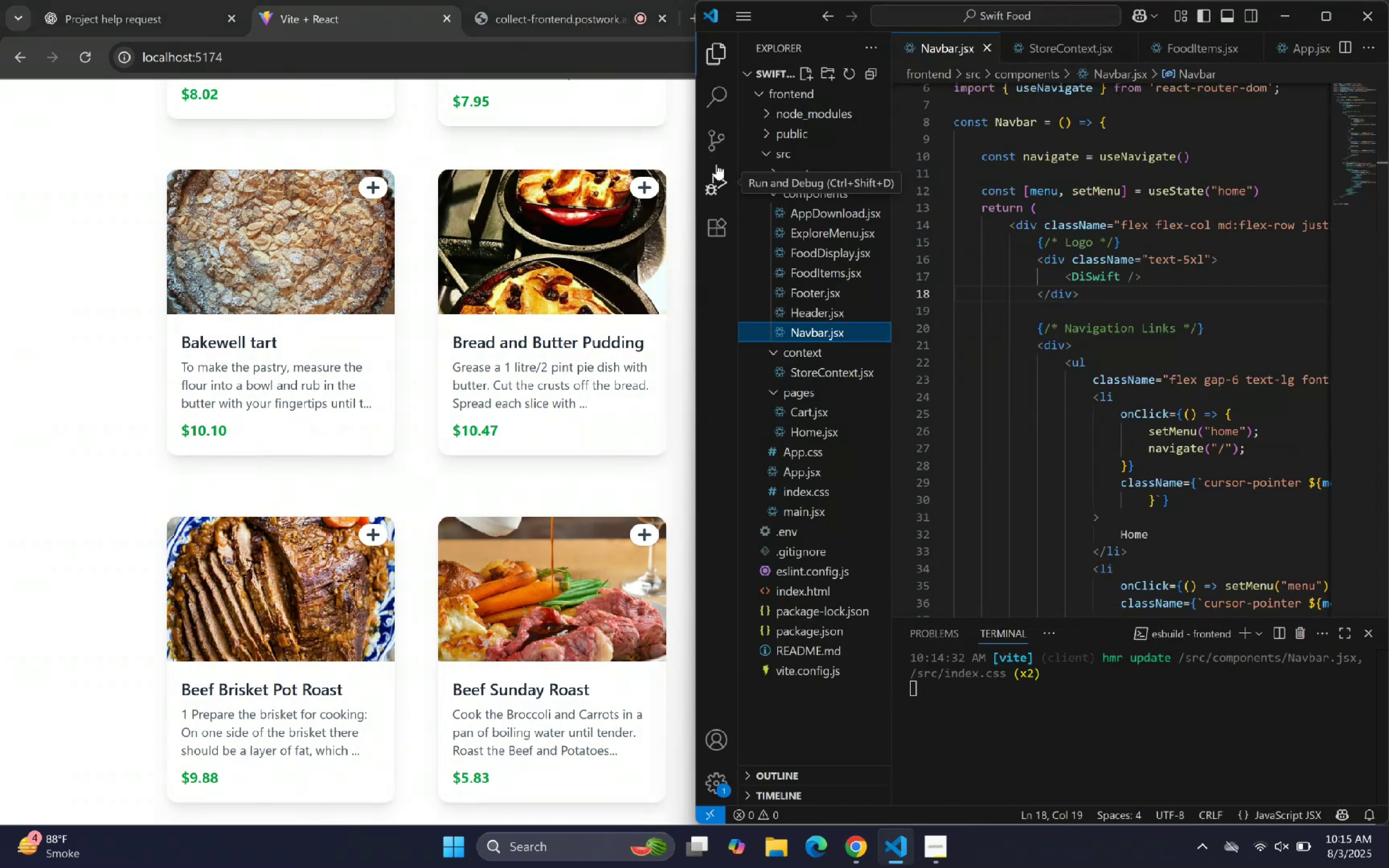 
right_click([816, 399])
 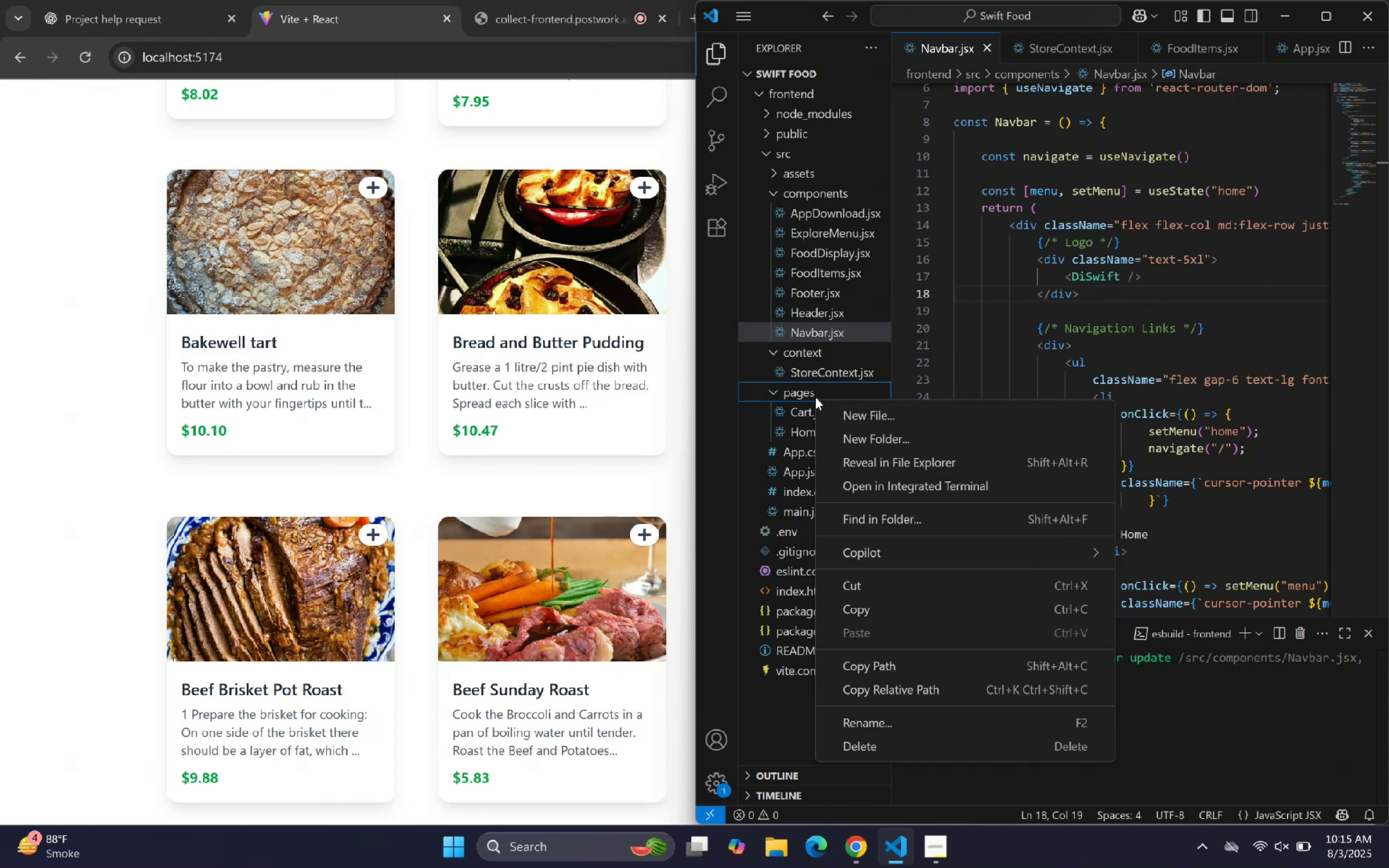 
wait(28.39)
 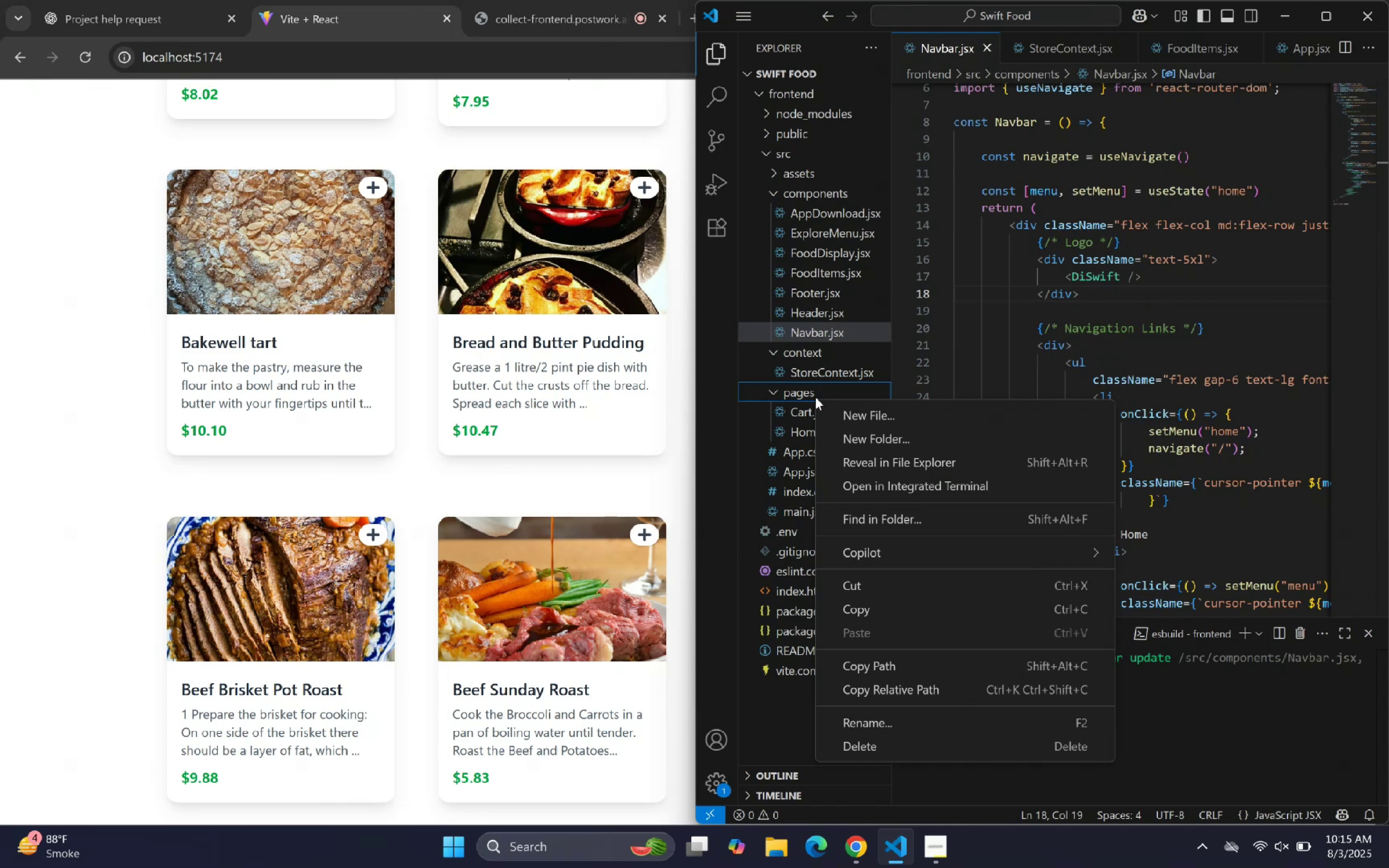 
double_click([814, 397])
 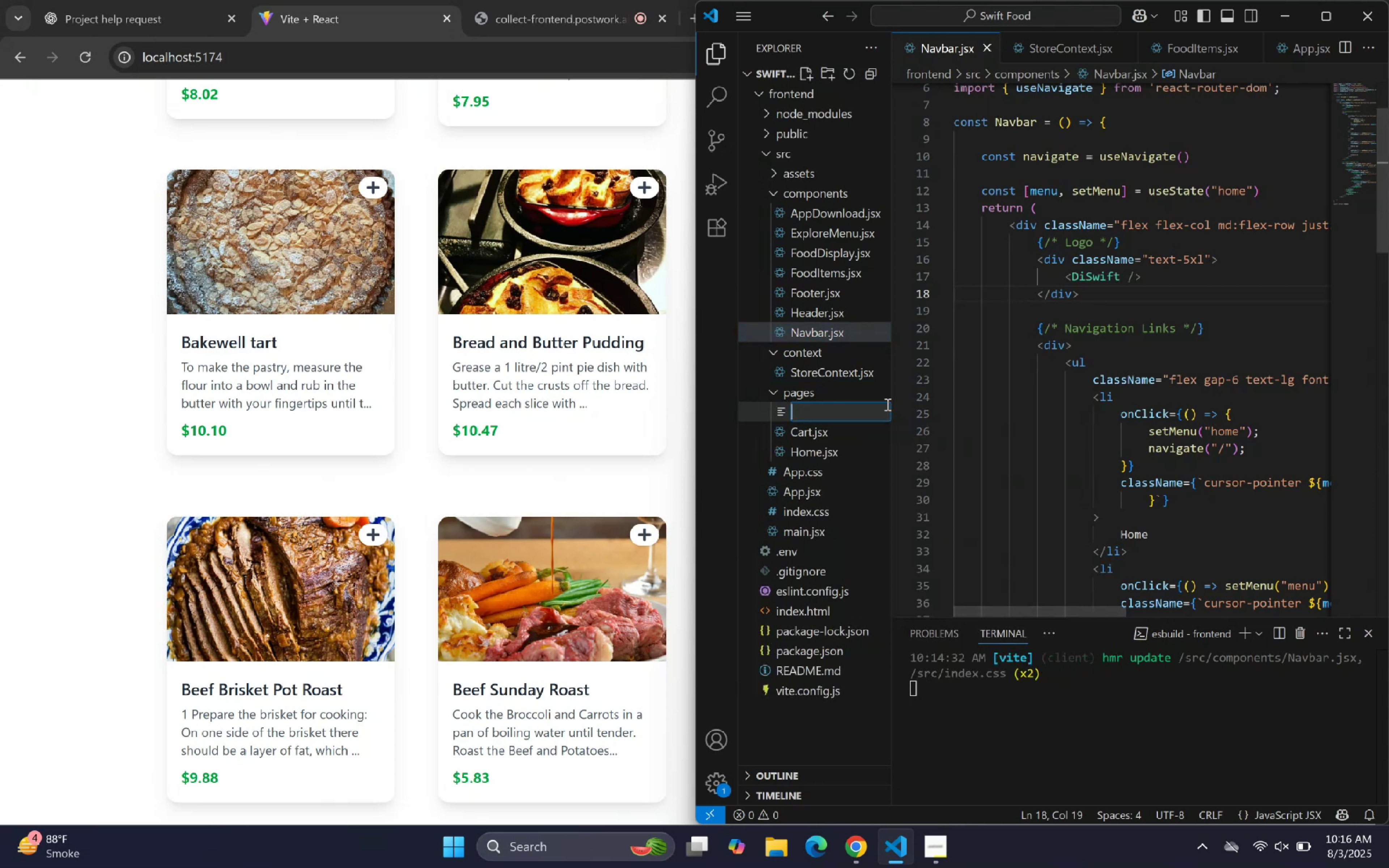 
type(PlaceOrder.jsx)
 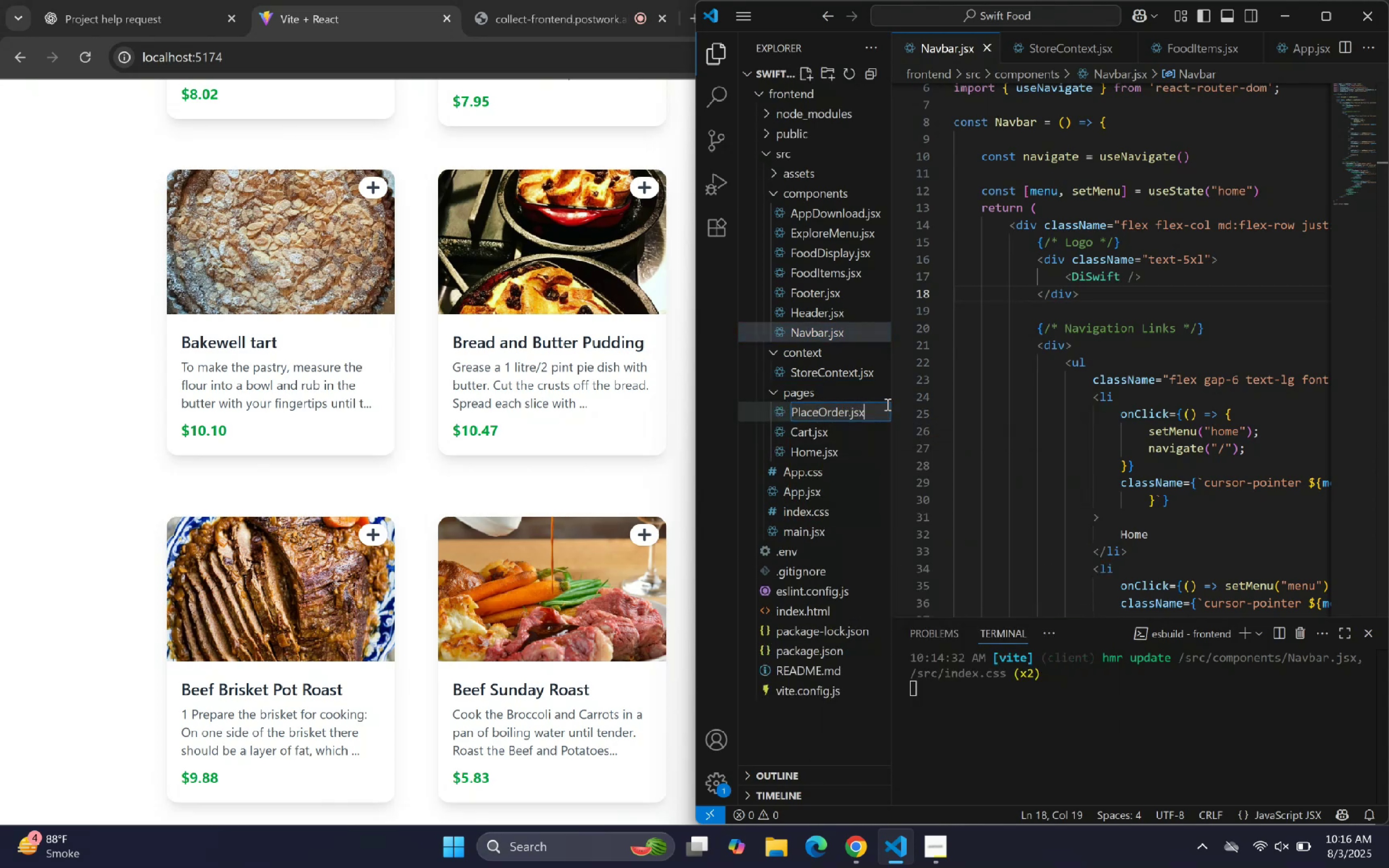 
key(Enter)
 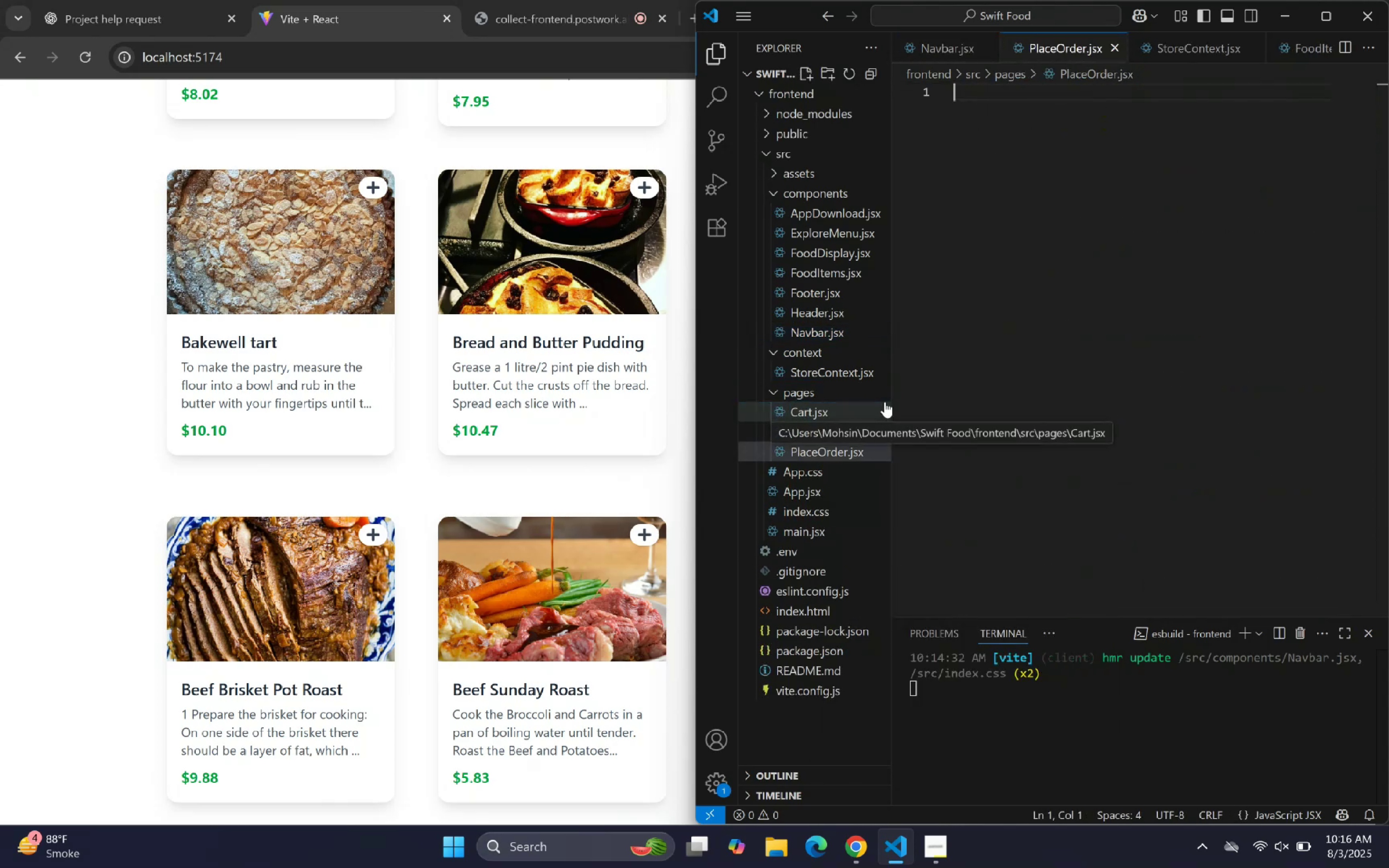 
type(rafce)
 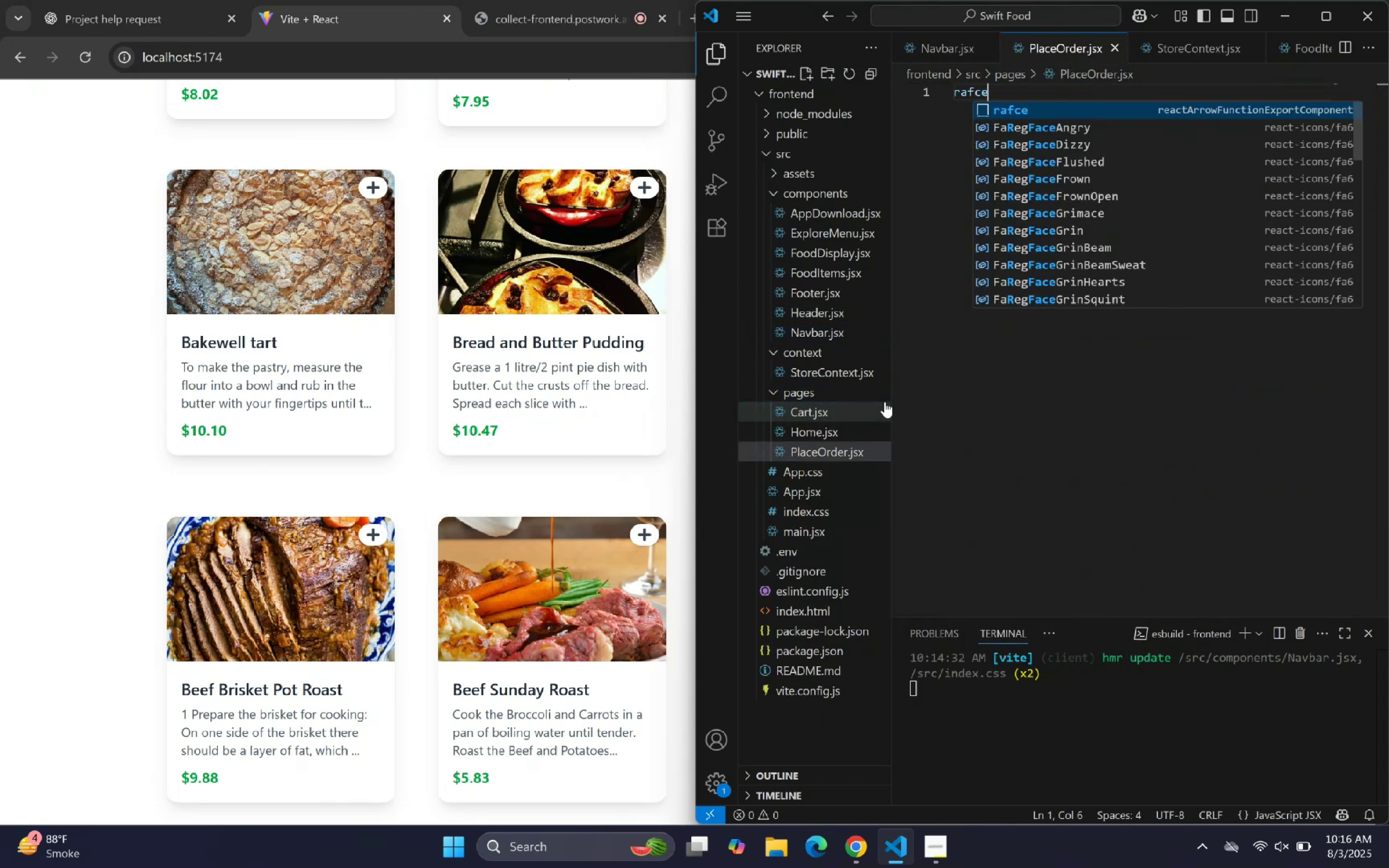 
key(Enter)
 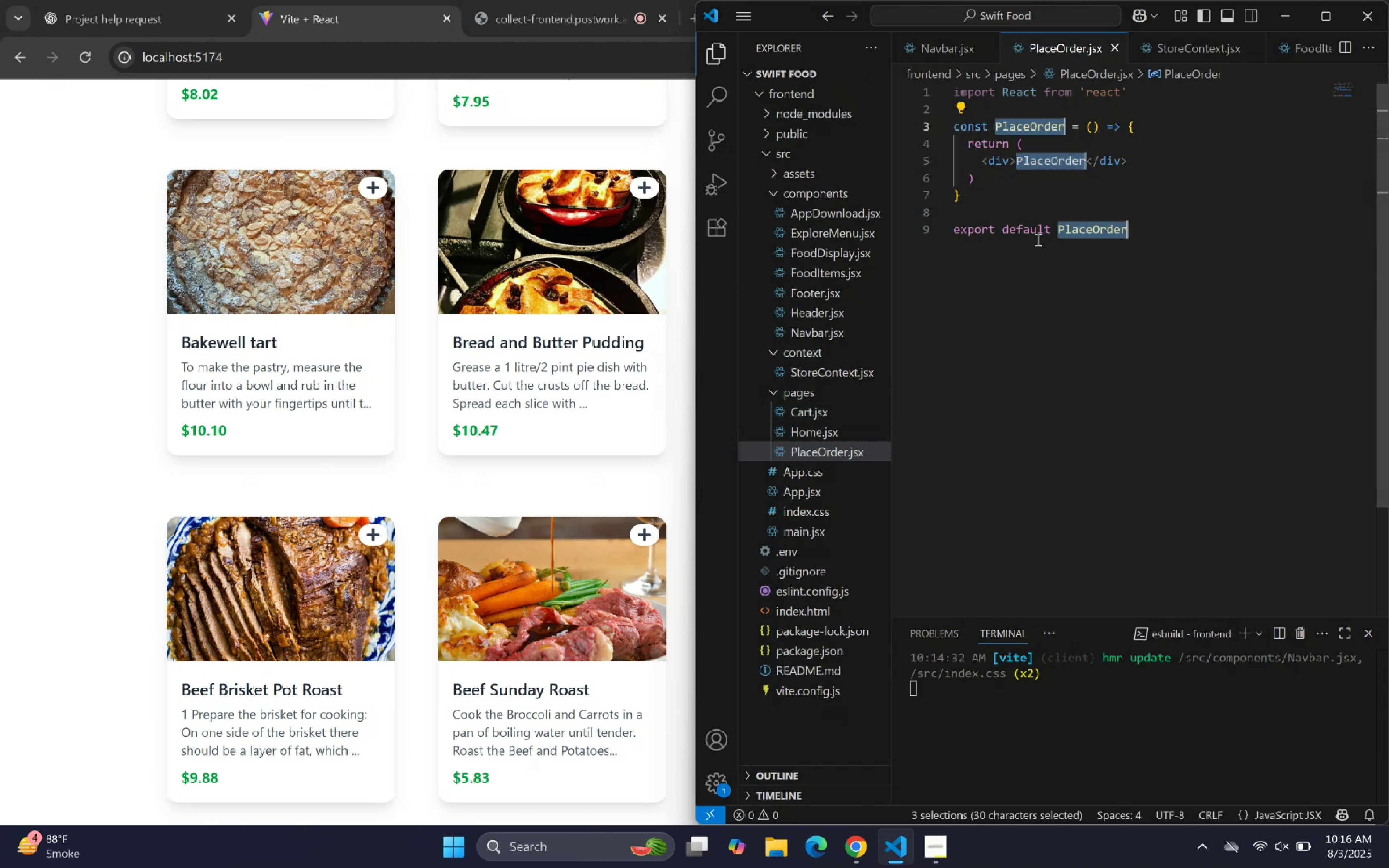 
double_click([1050, 159])
 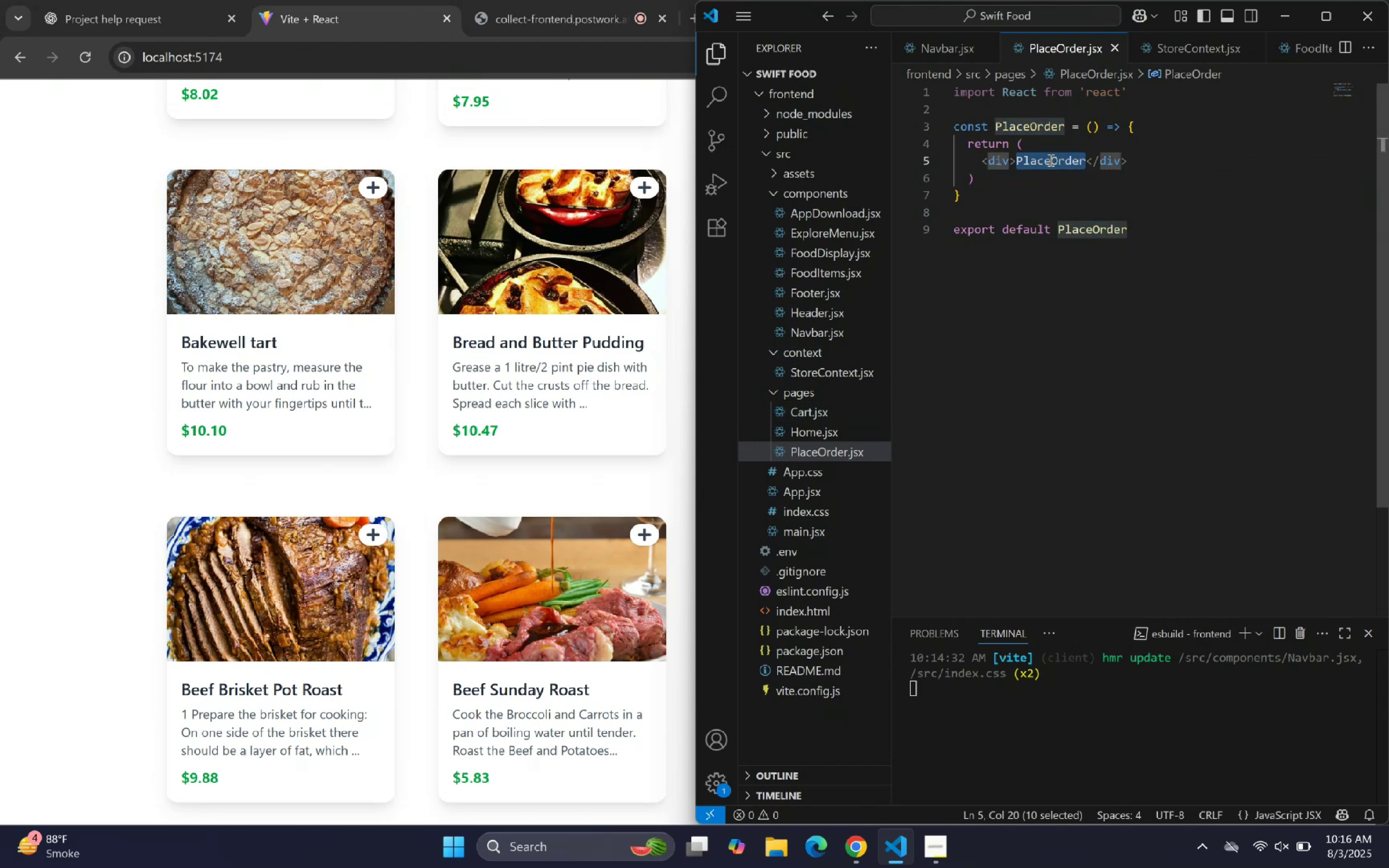 
key(Enter)
 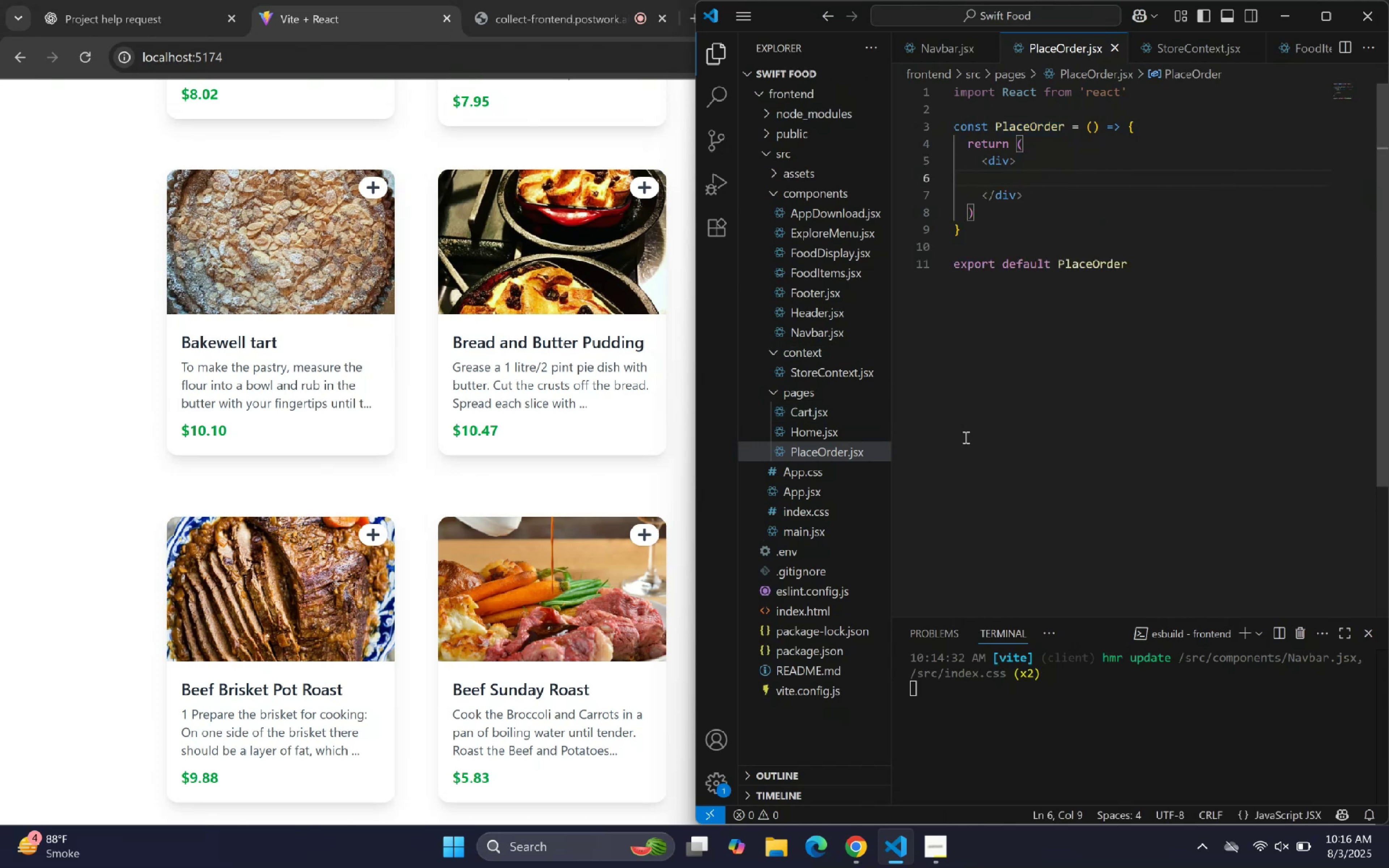 
mouse_move([806, 382])
 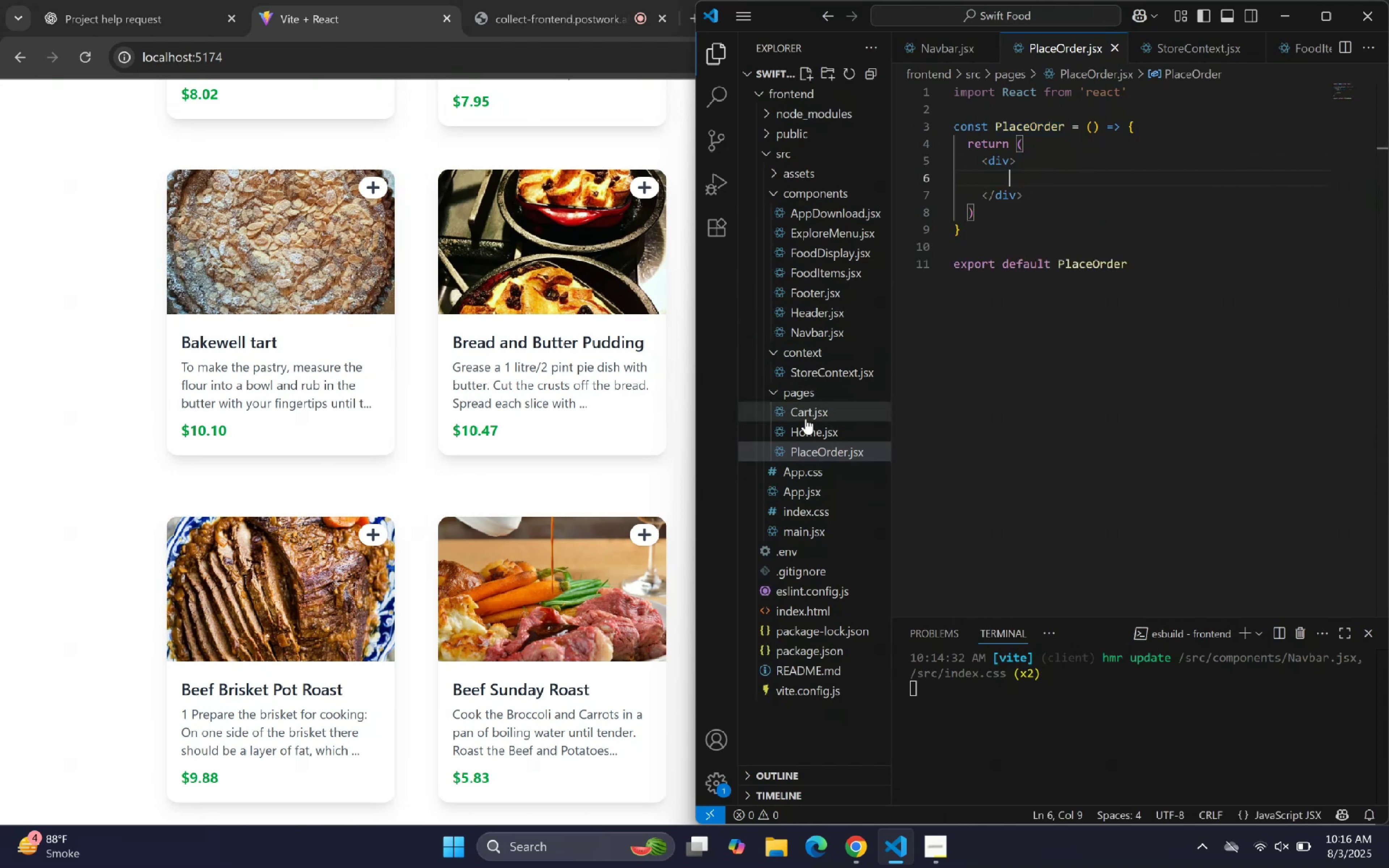 
left_click([821, 501])
 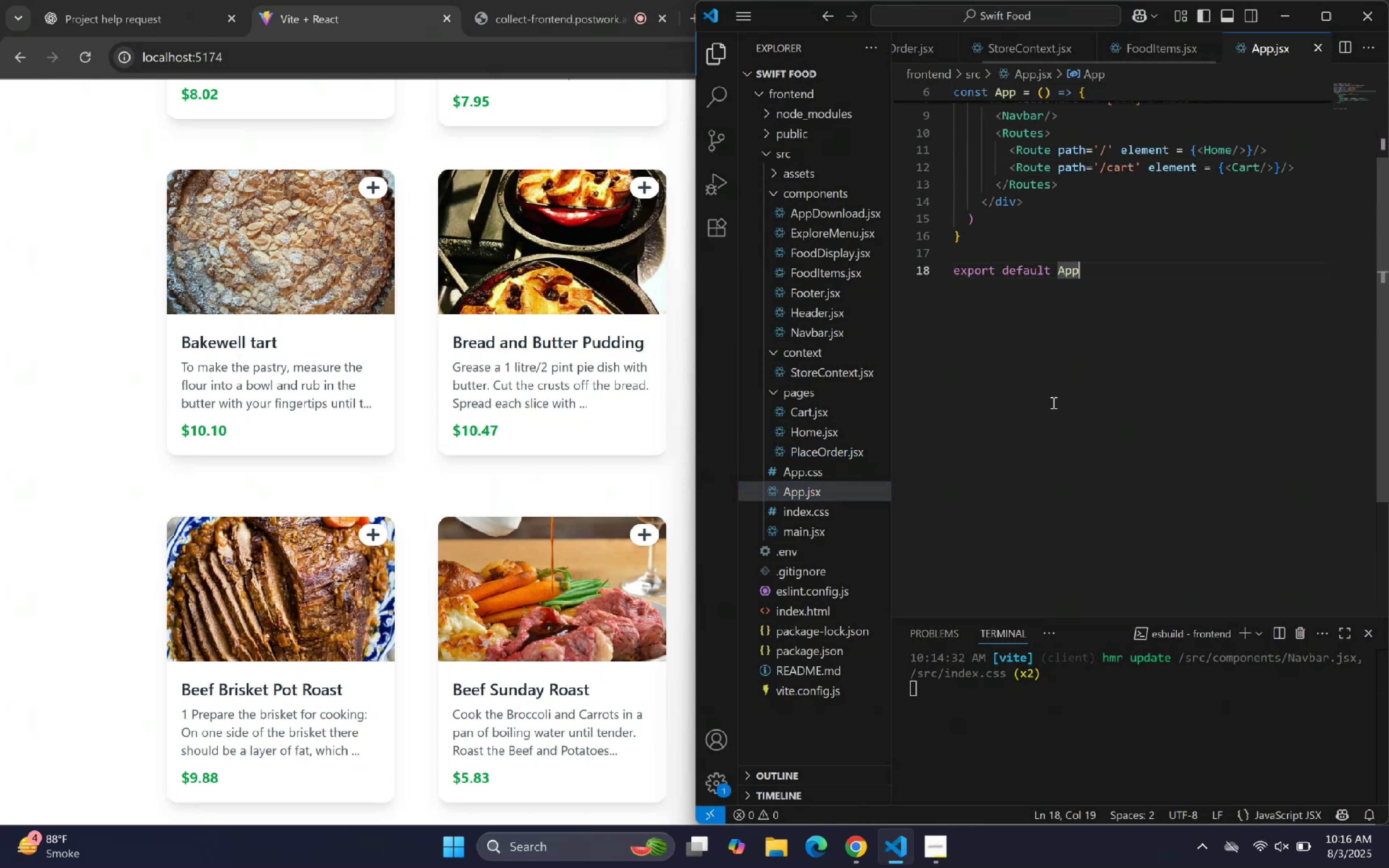 
scroll: coordinate [1134, 259], scroll_direction: up, amount: 2.0
 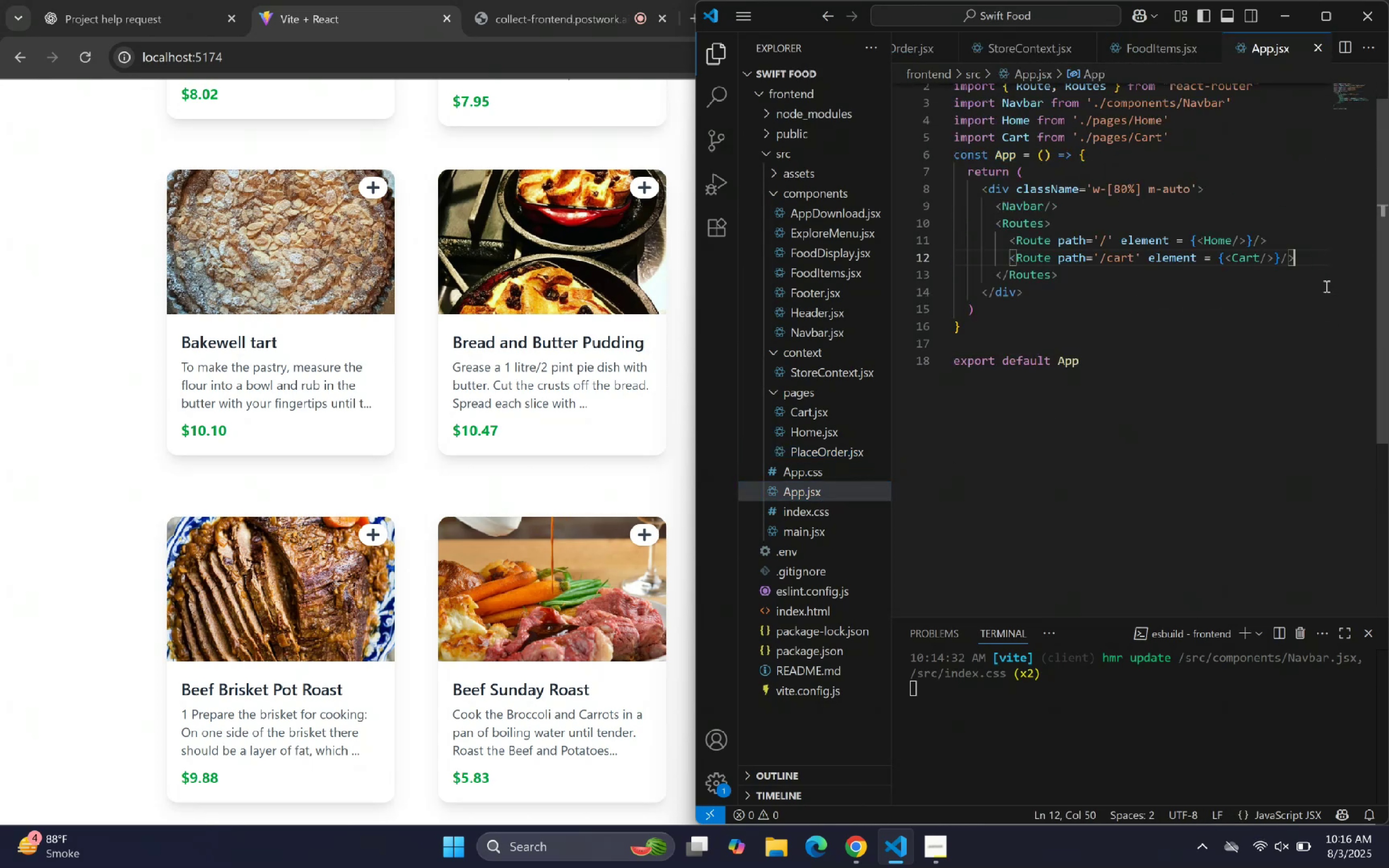 
key(Alt+Shift+ArrowDown)
 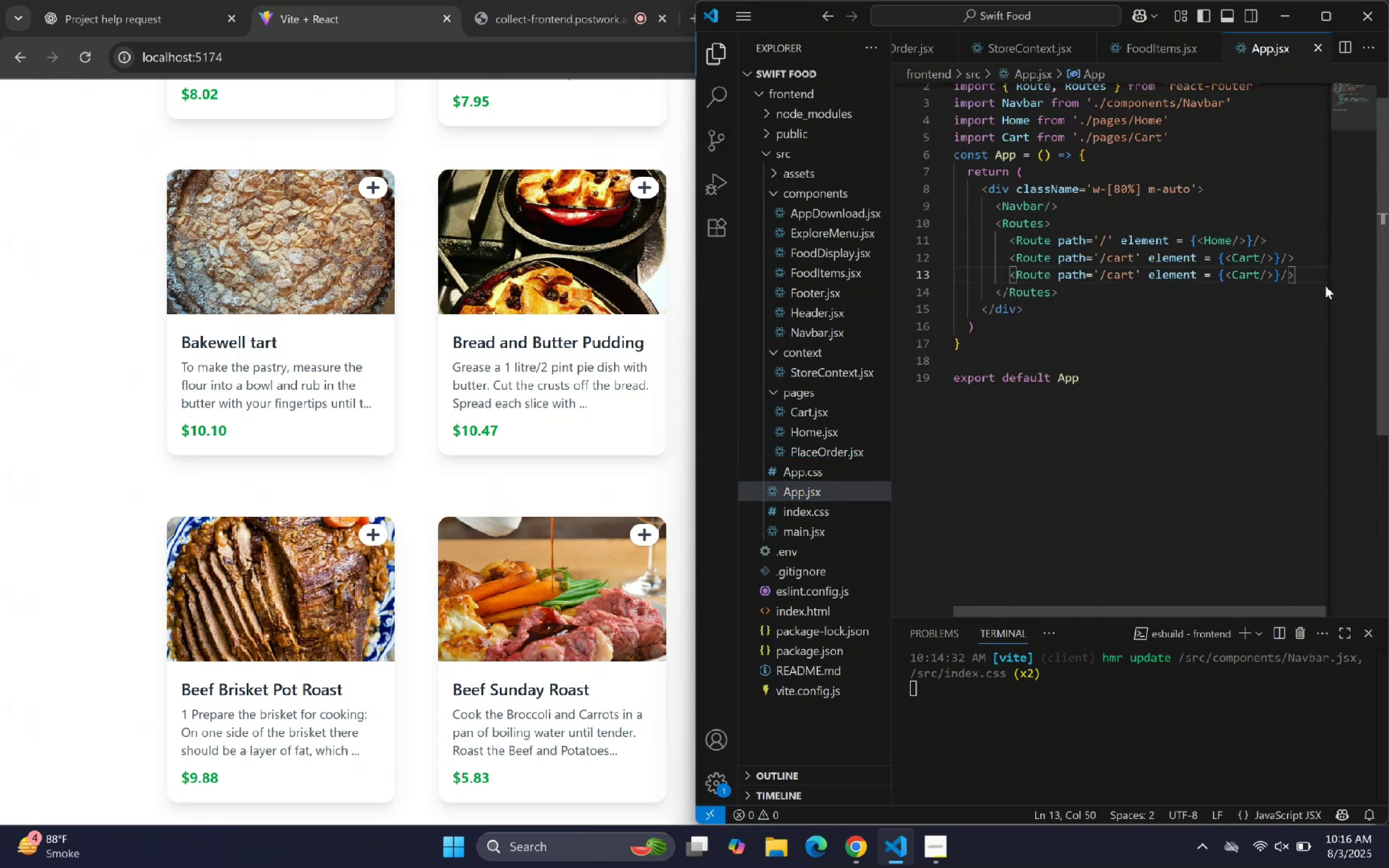 
hold_key(key=ArrowLeft, duration=1.18)
 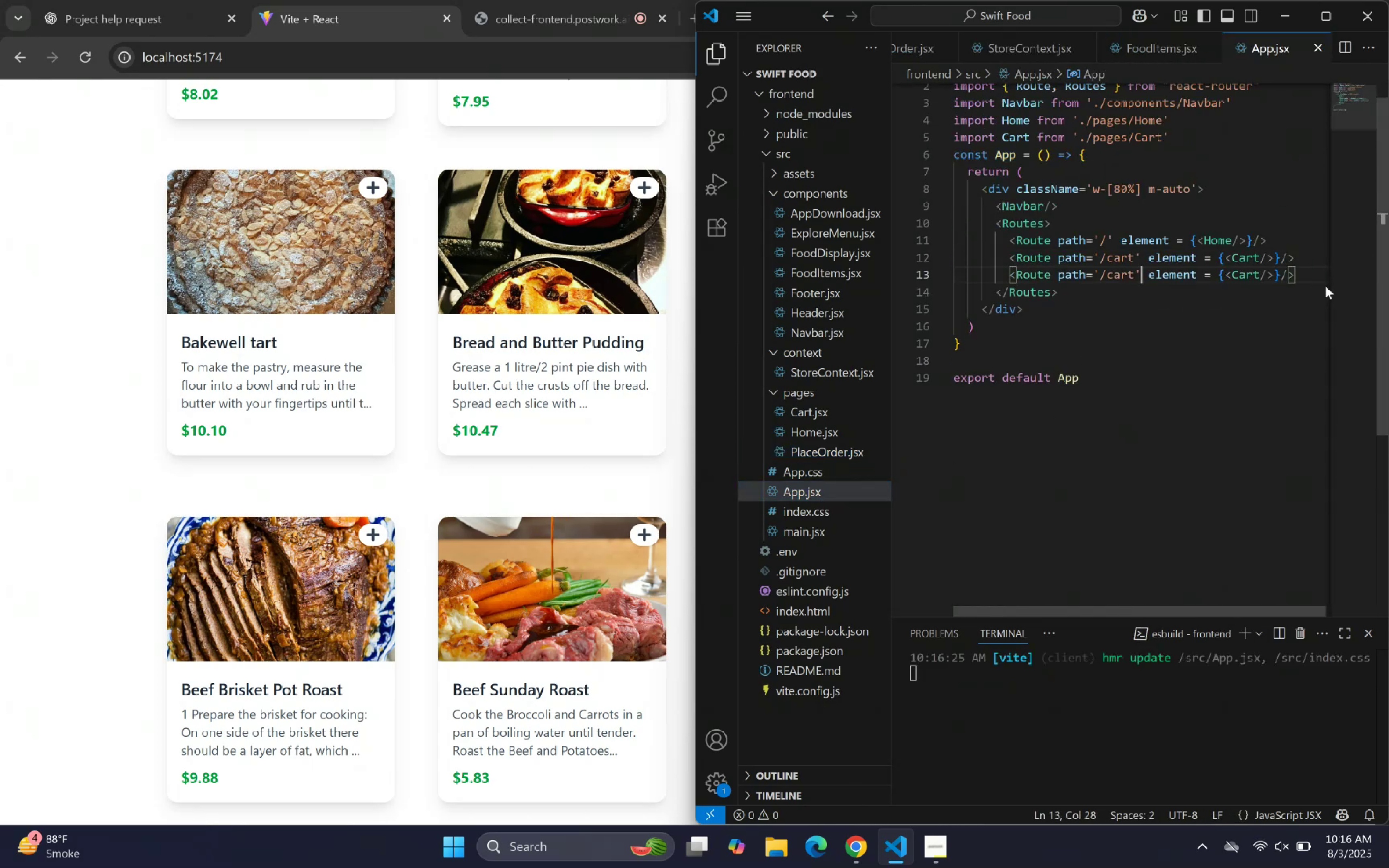 
key(ArrowLeft)
 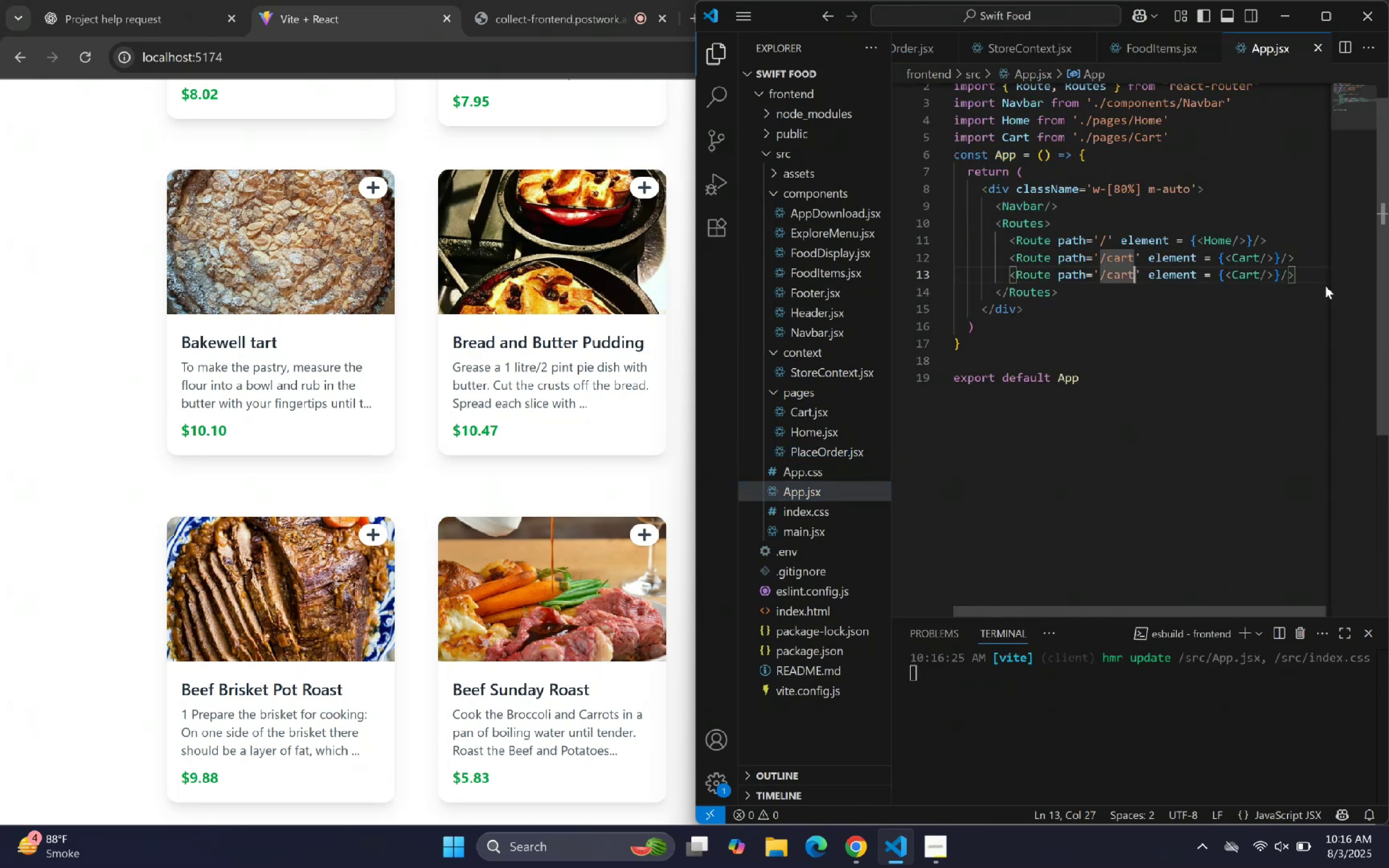 
key(Shift+ArrowLeft)
 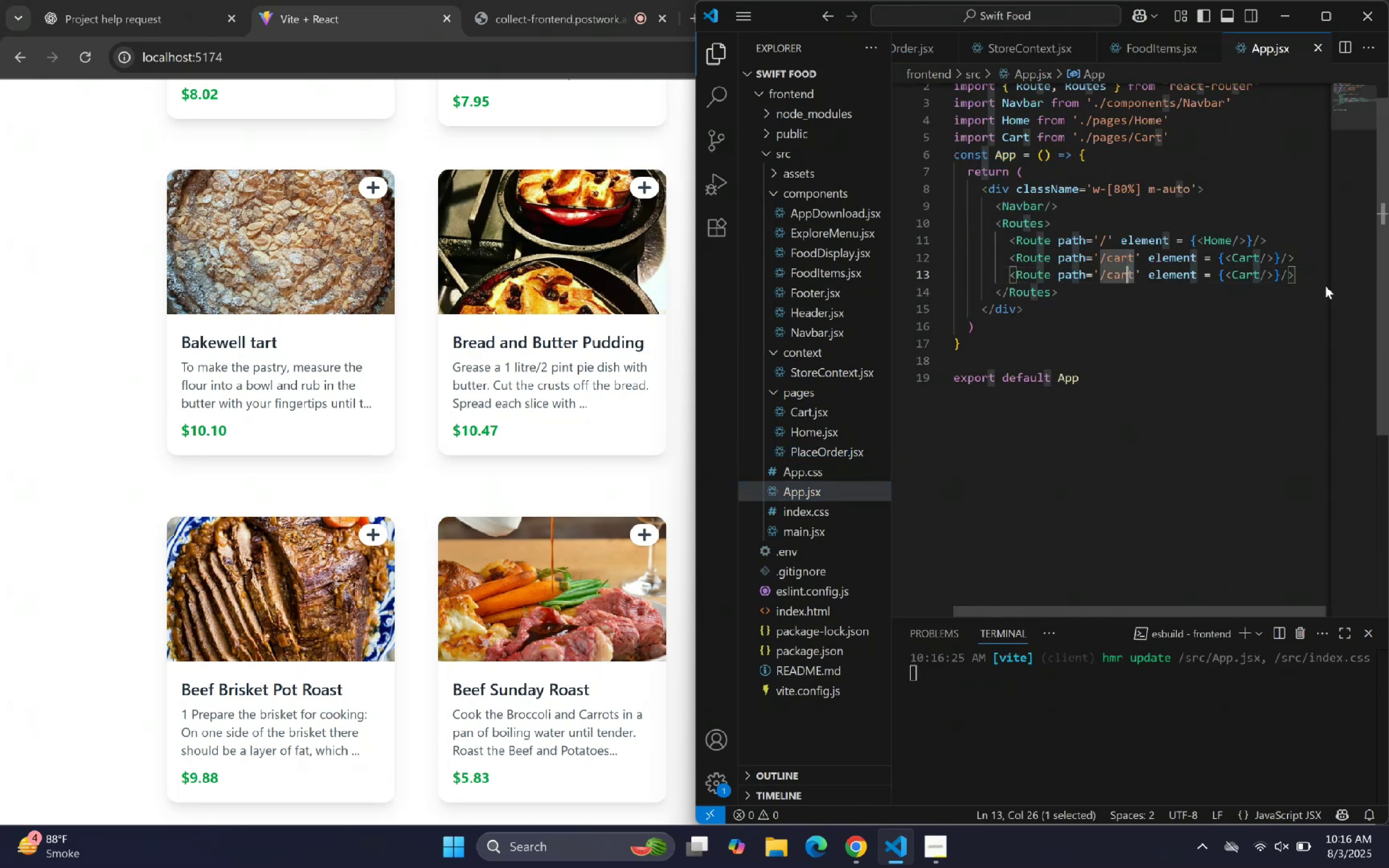 
key(Shift+ArrowLeft)
 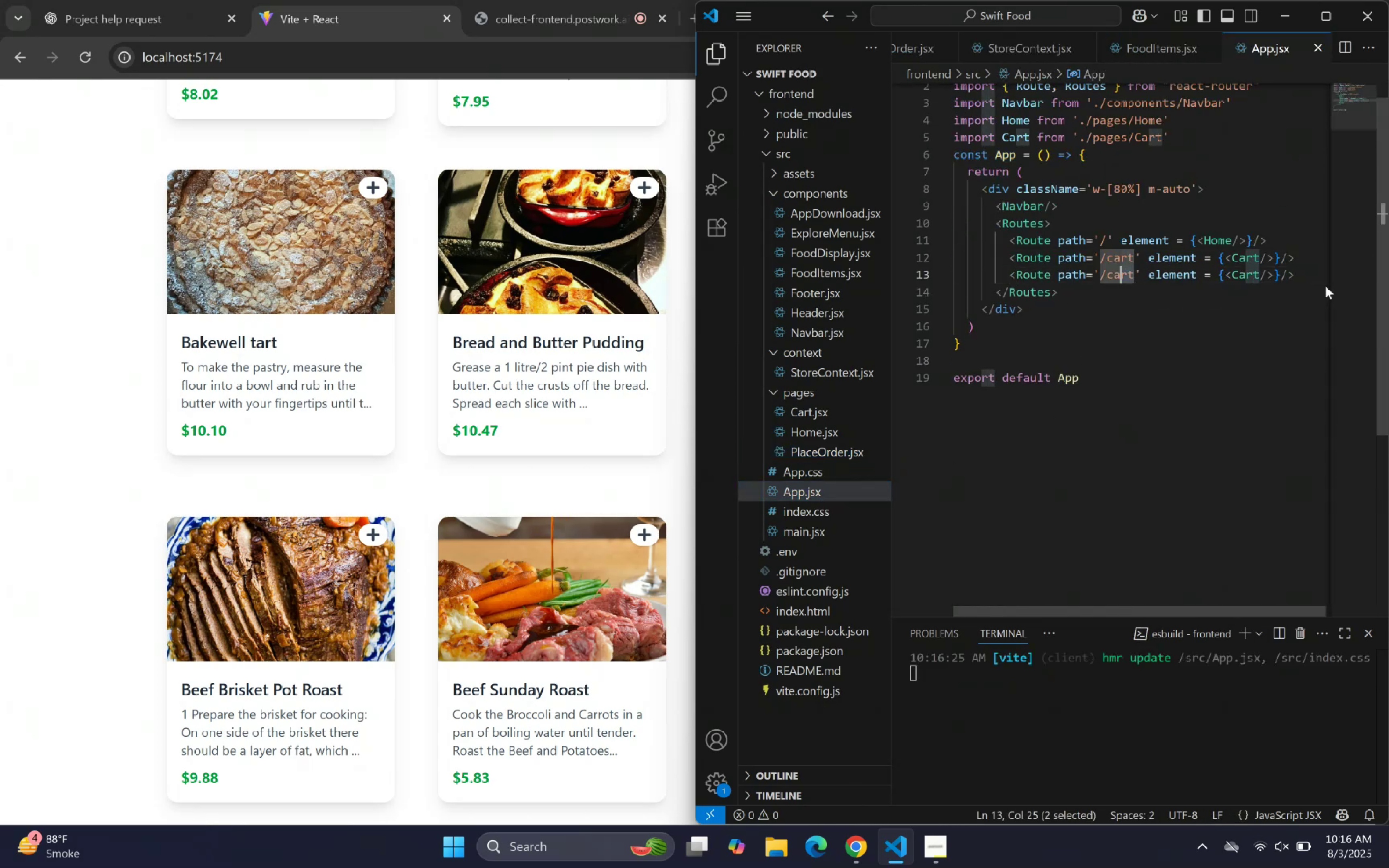 
key(Shift+ArrowLeft)
 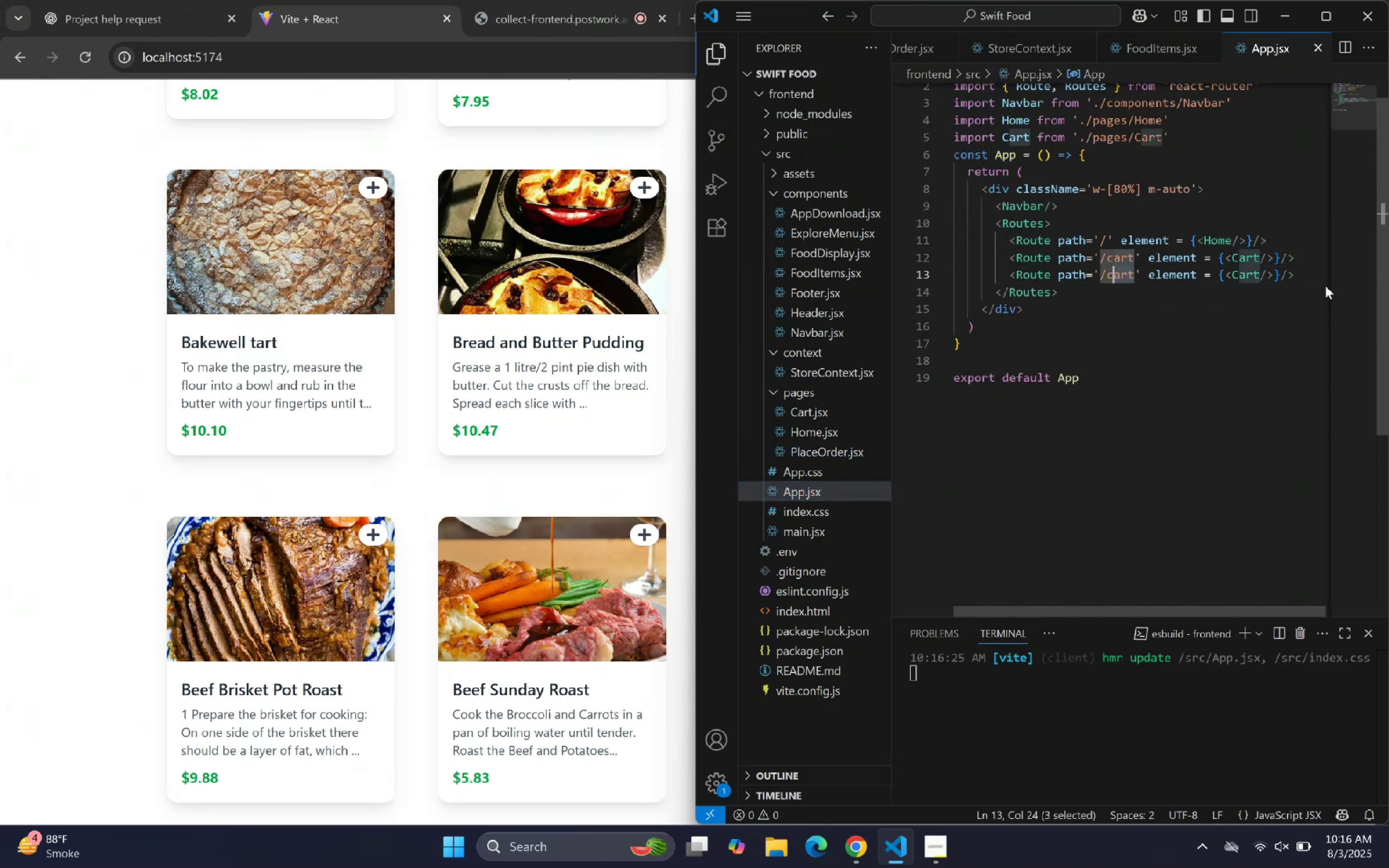 
key(Shift+ArrowLeft)
 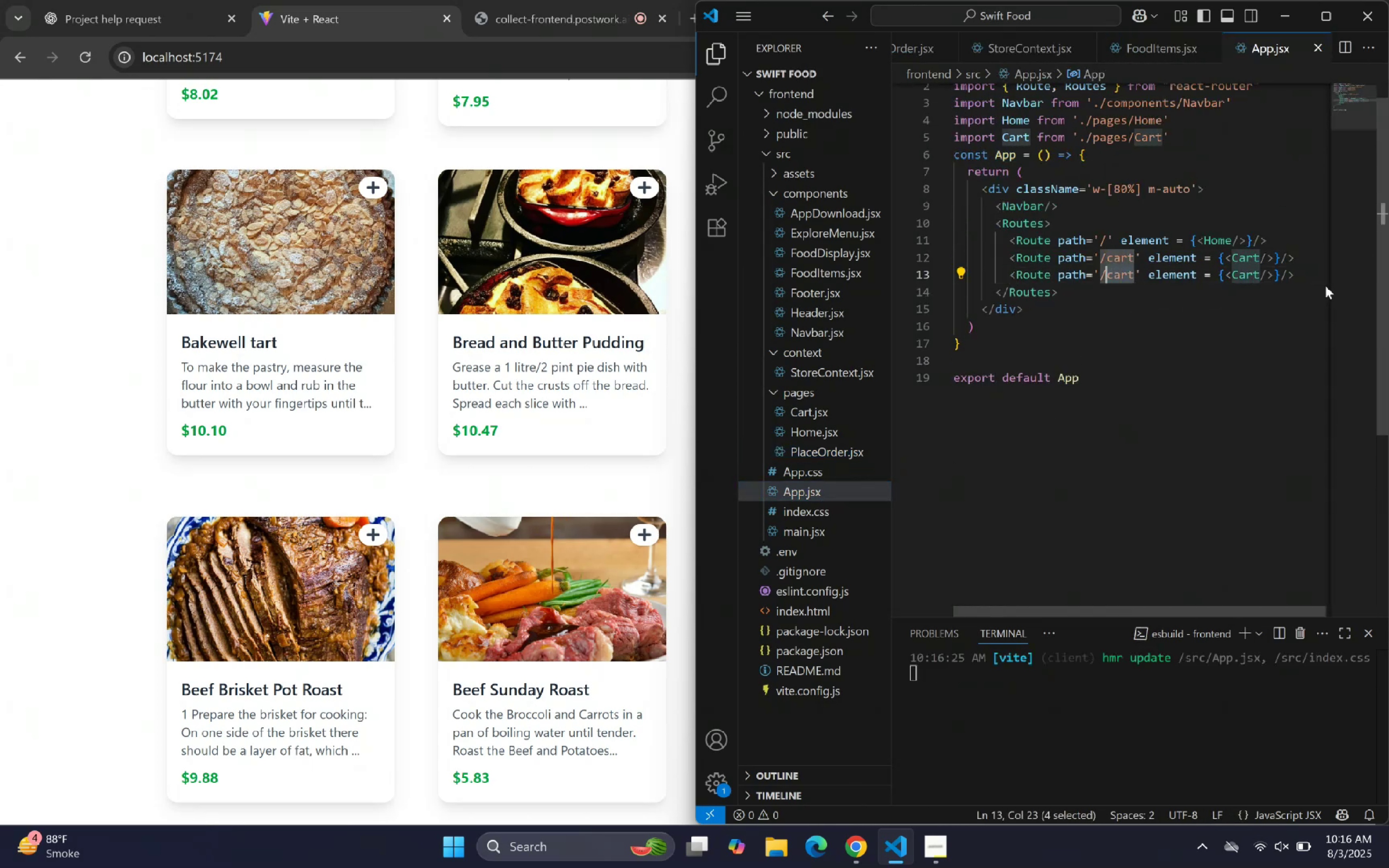 
type(placeorder)
 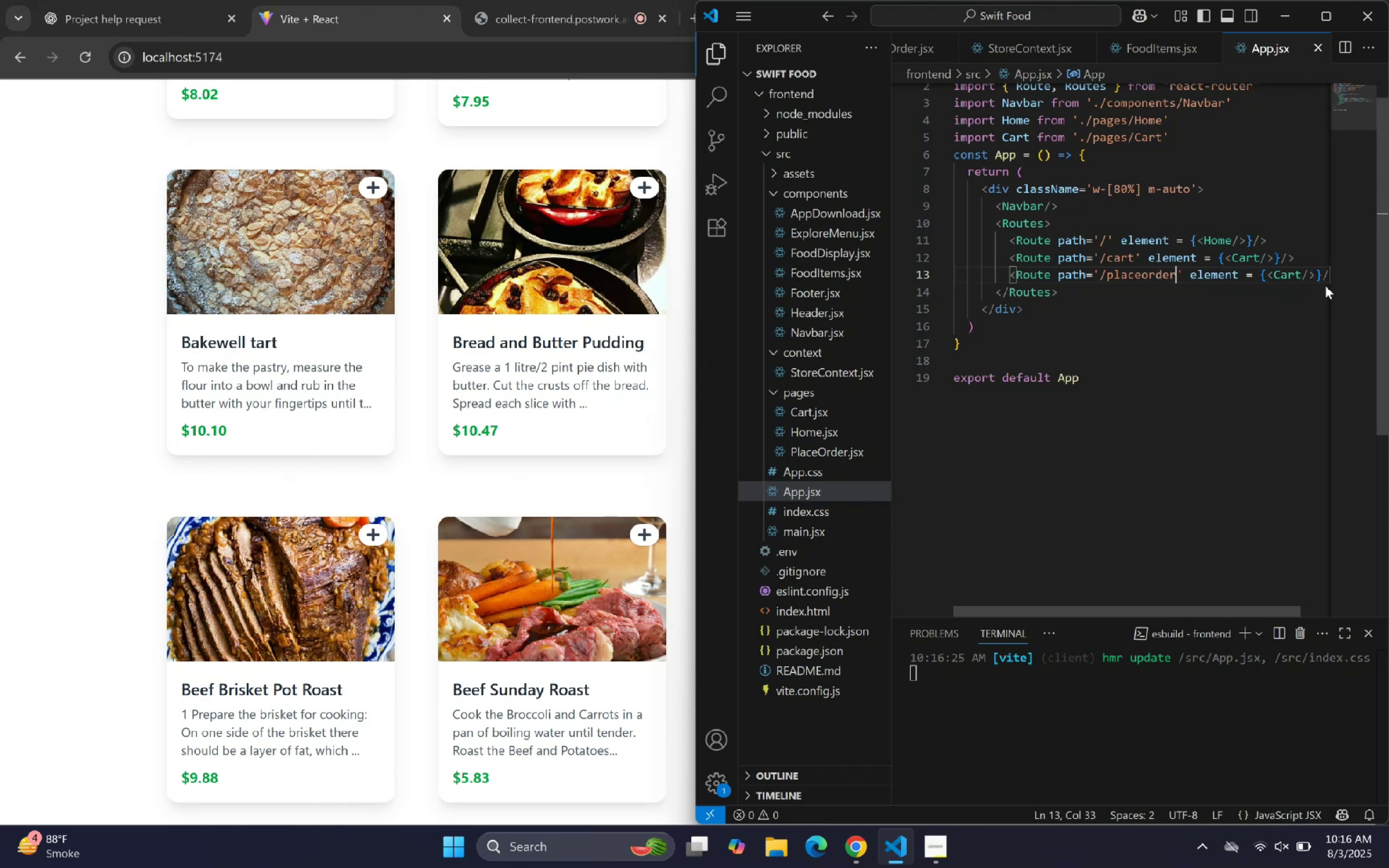 
hold_key(key=ArrowRight, duration=1.01)
 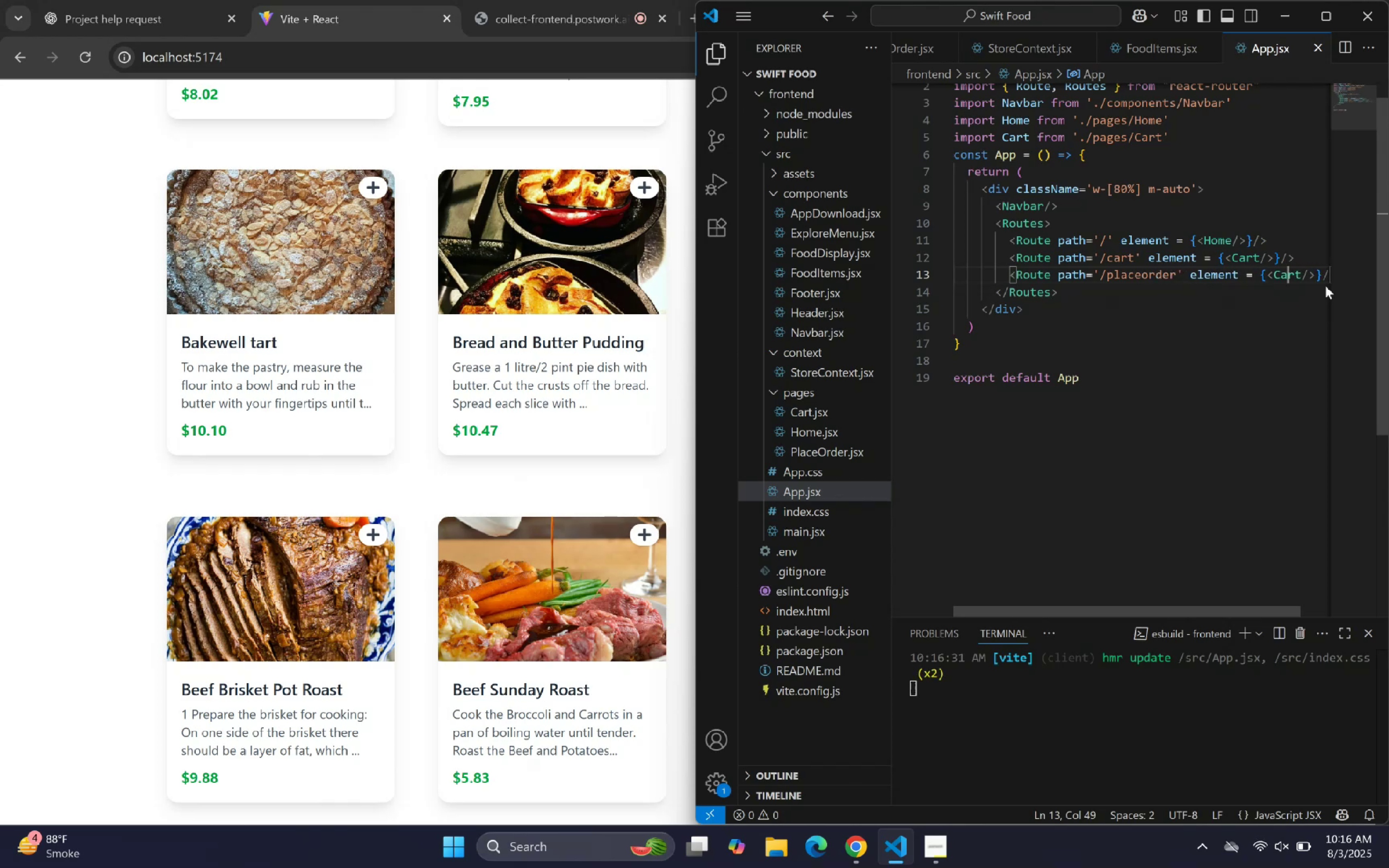 
key(ArrowRight)
 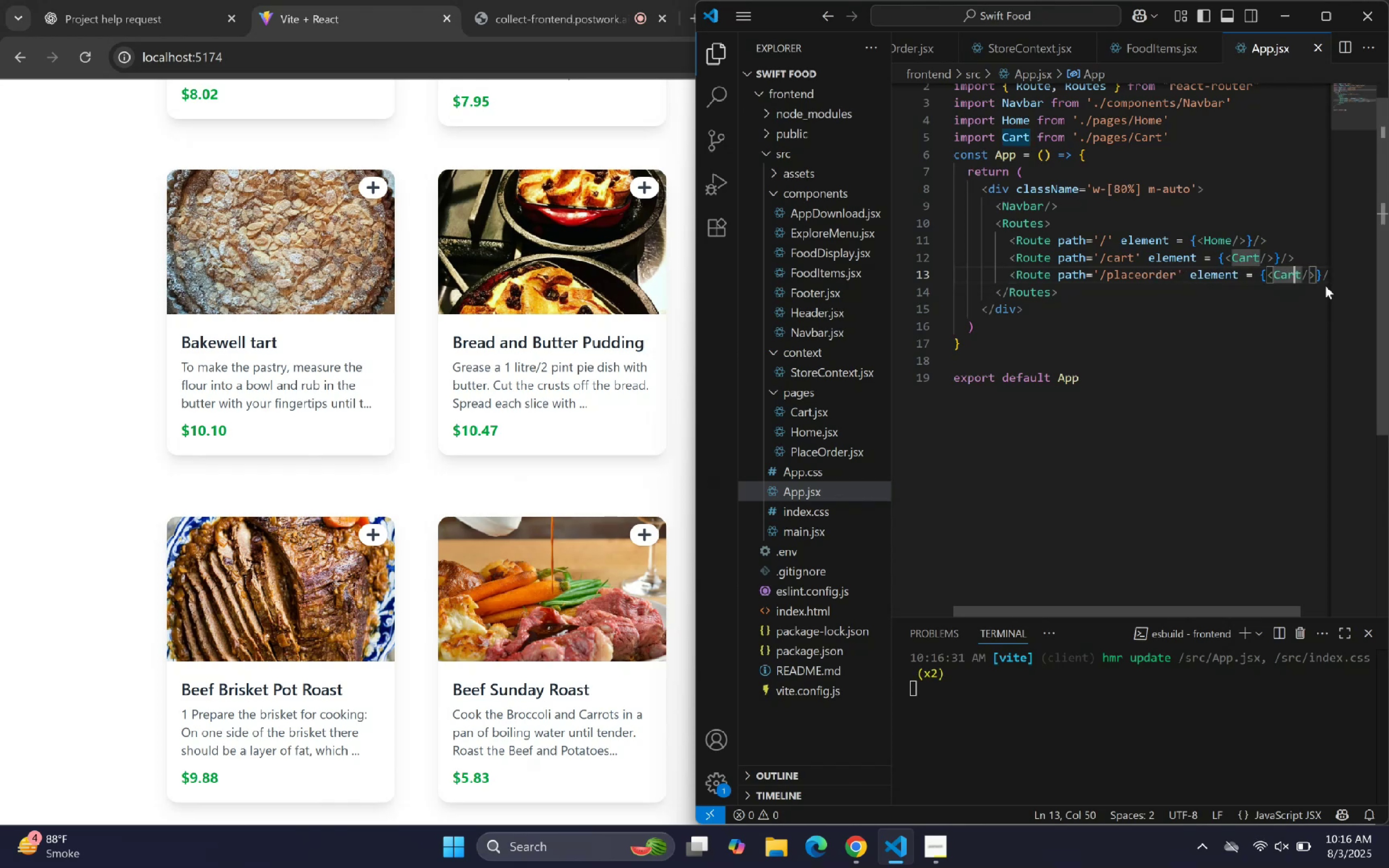 
key(ArrowRight)
 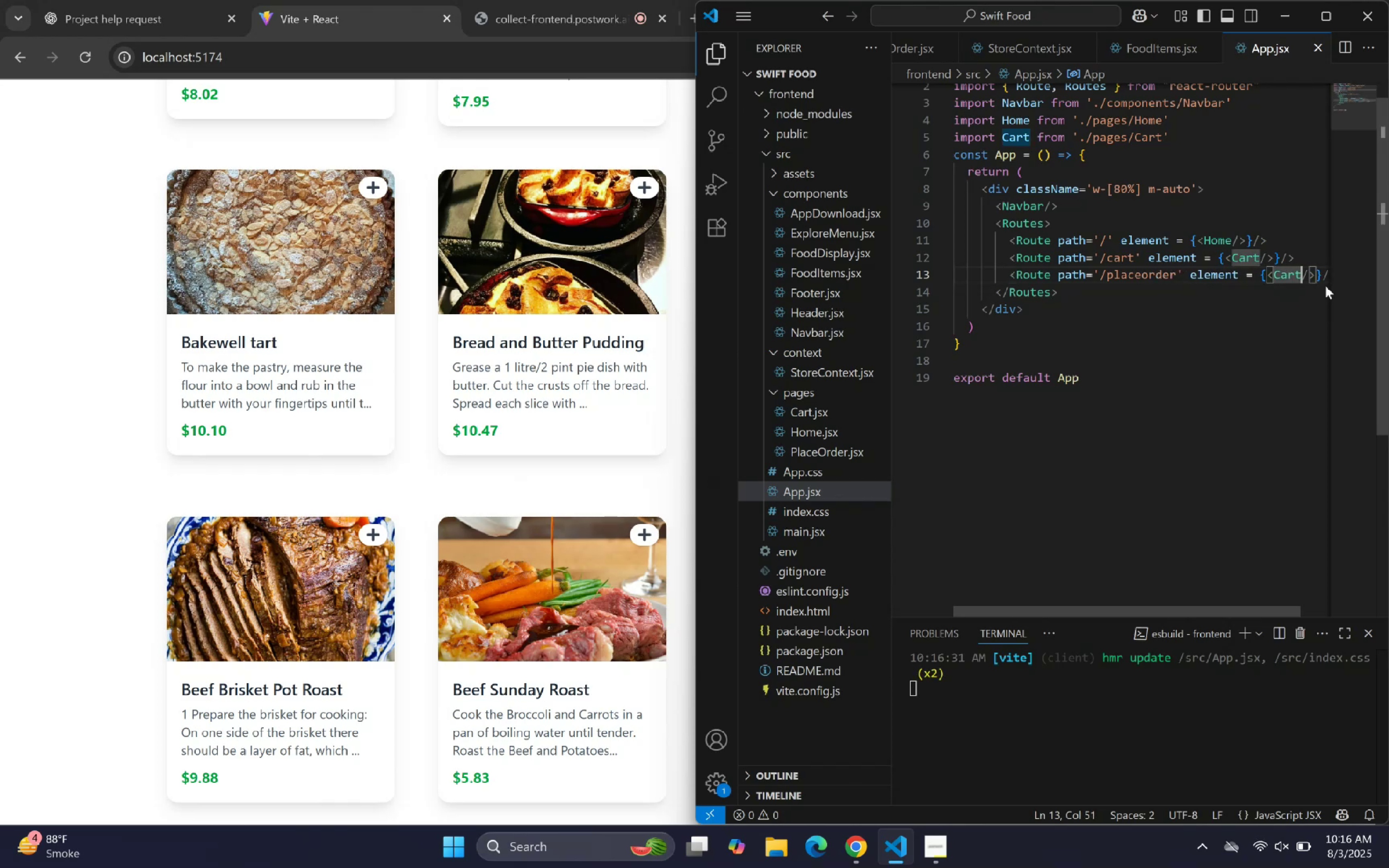 
key(Shift+ArrowLeft)
 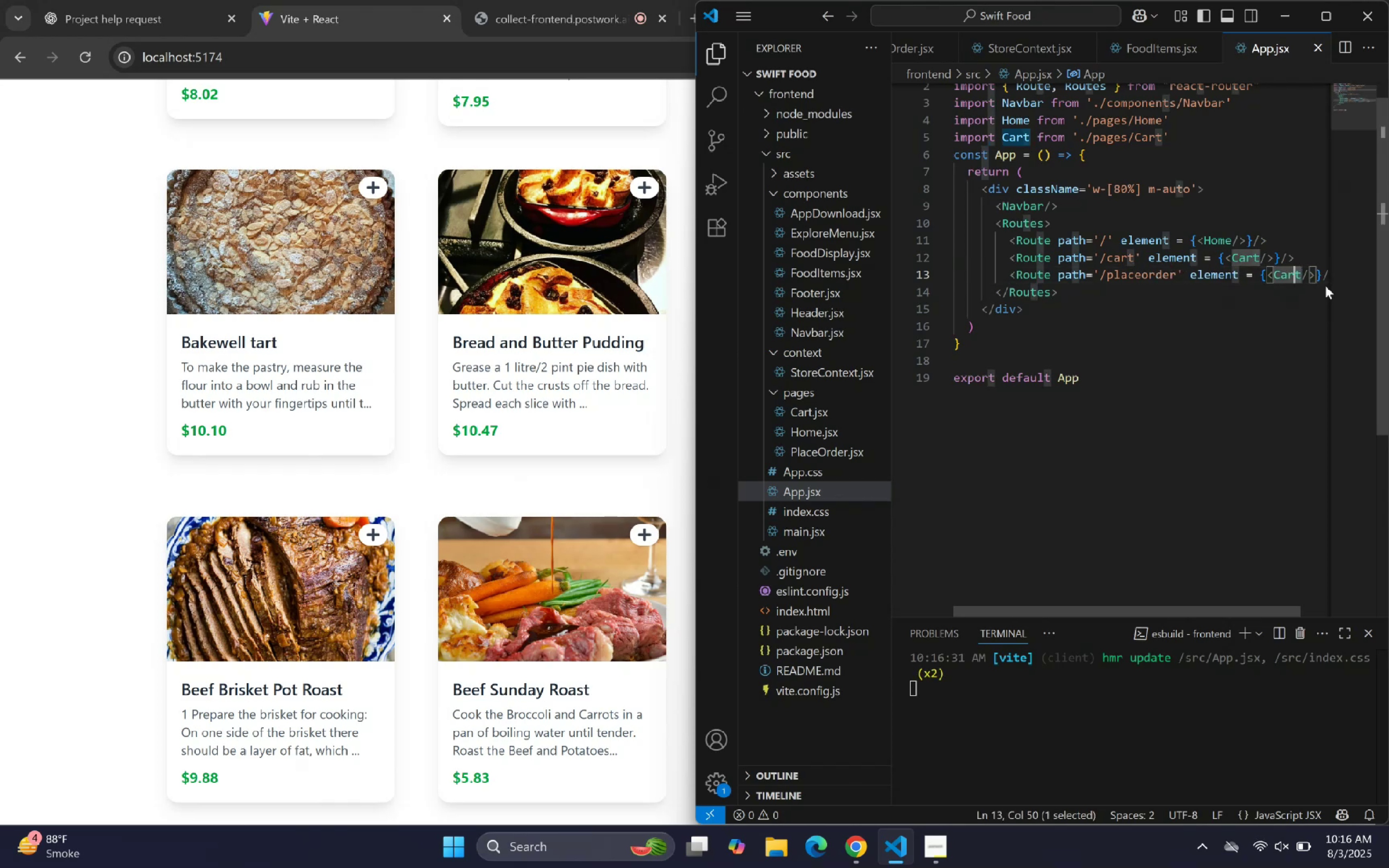 
key(Shift+ArrowLeft)
 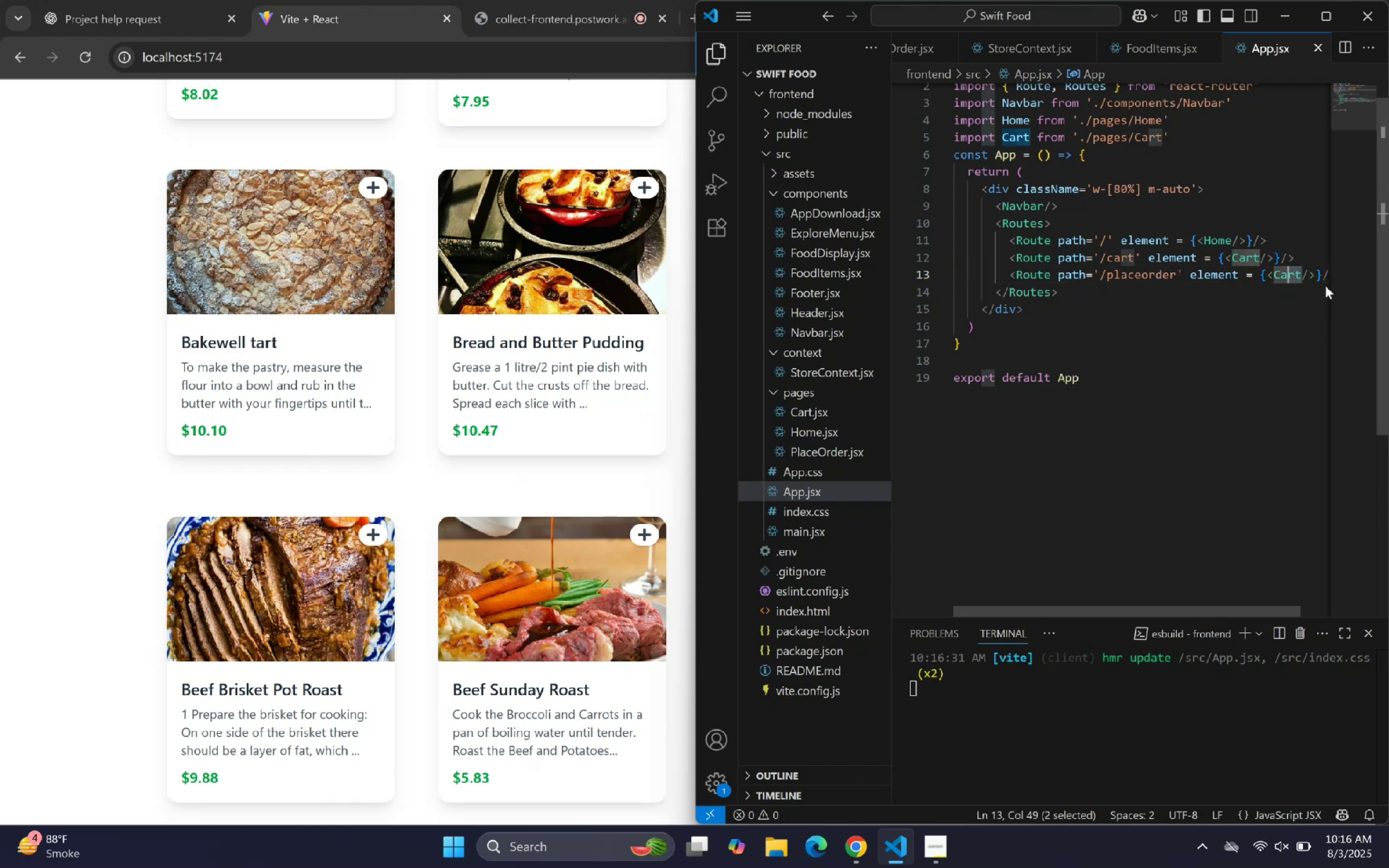 
key(Shift+ArrowLeft)
 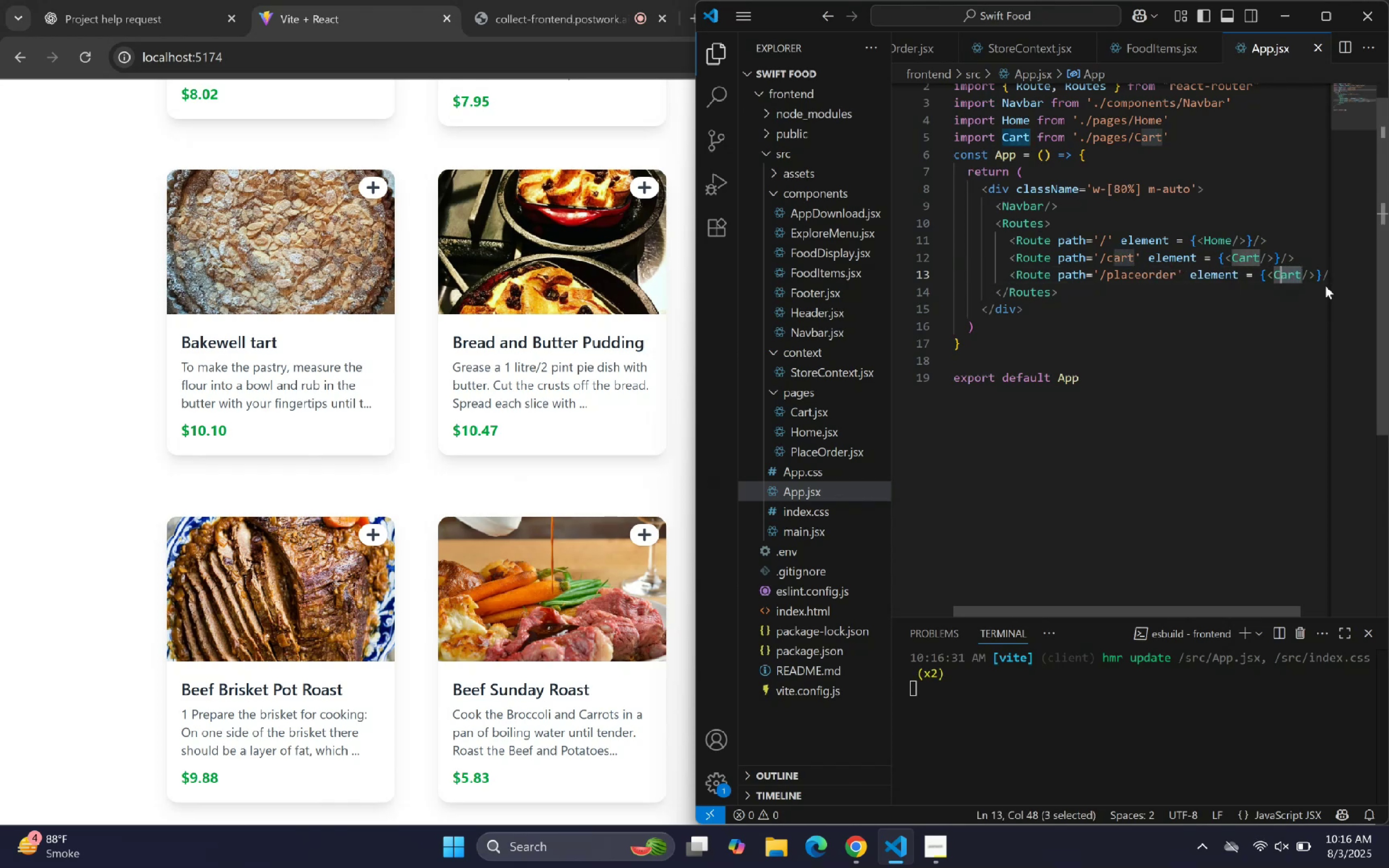 
key(Backspace)
key(Backspace)
type(Pla)
 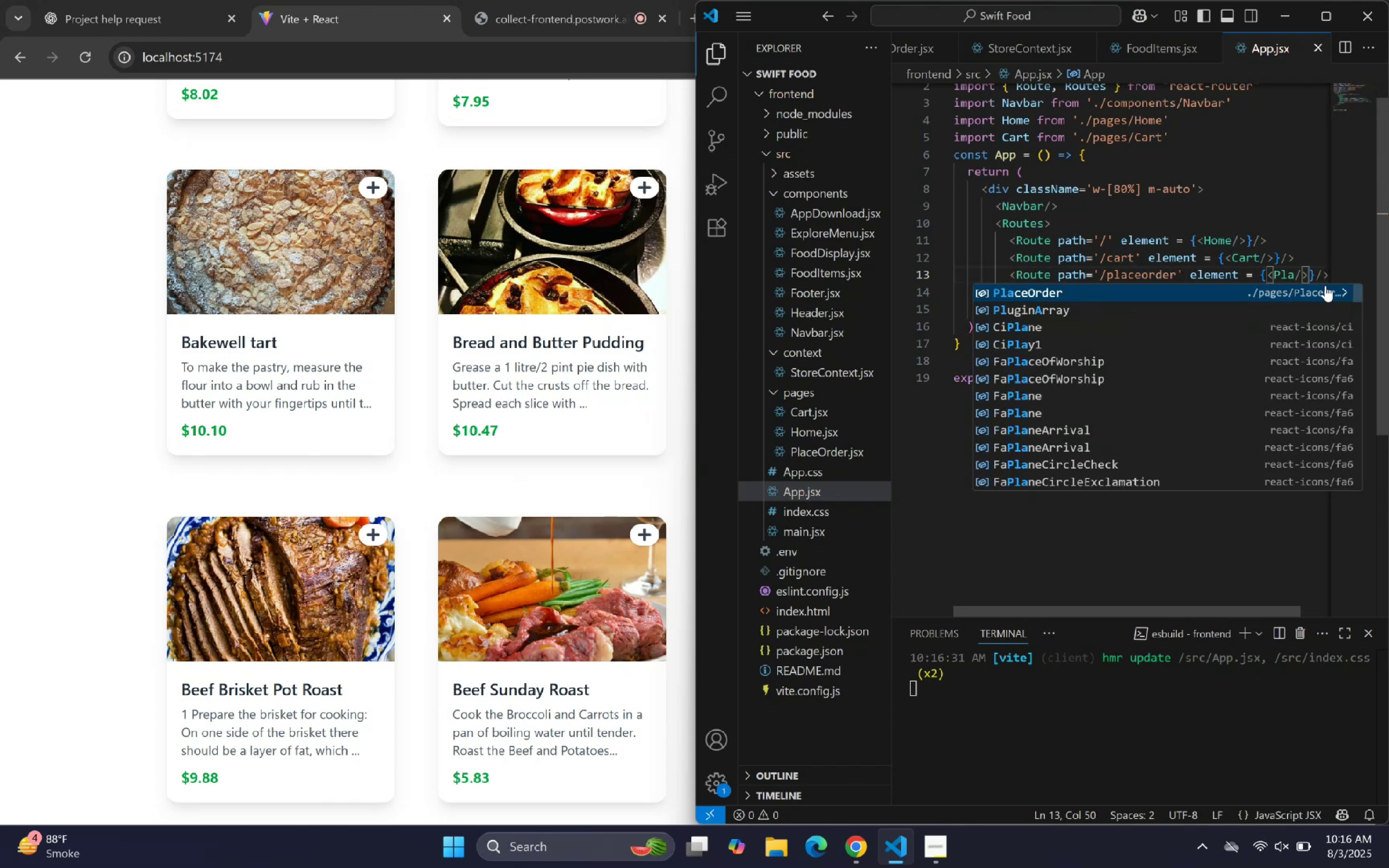 
key(Enter)
 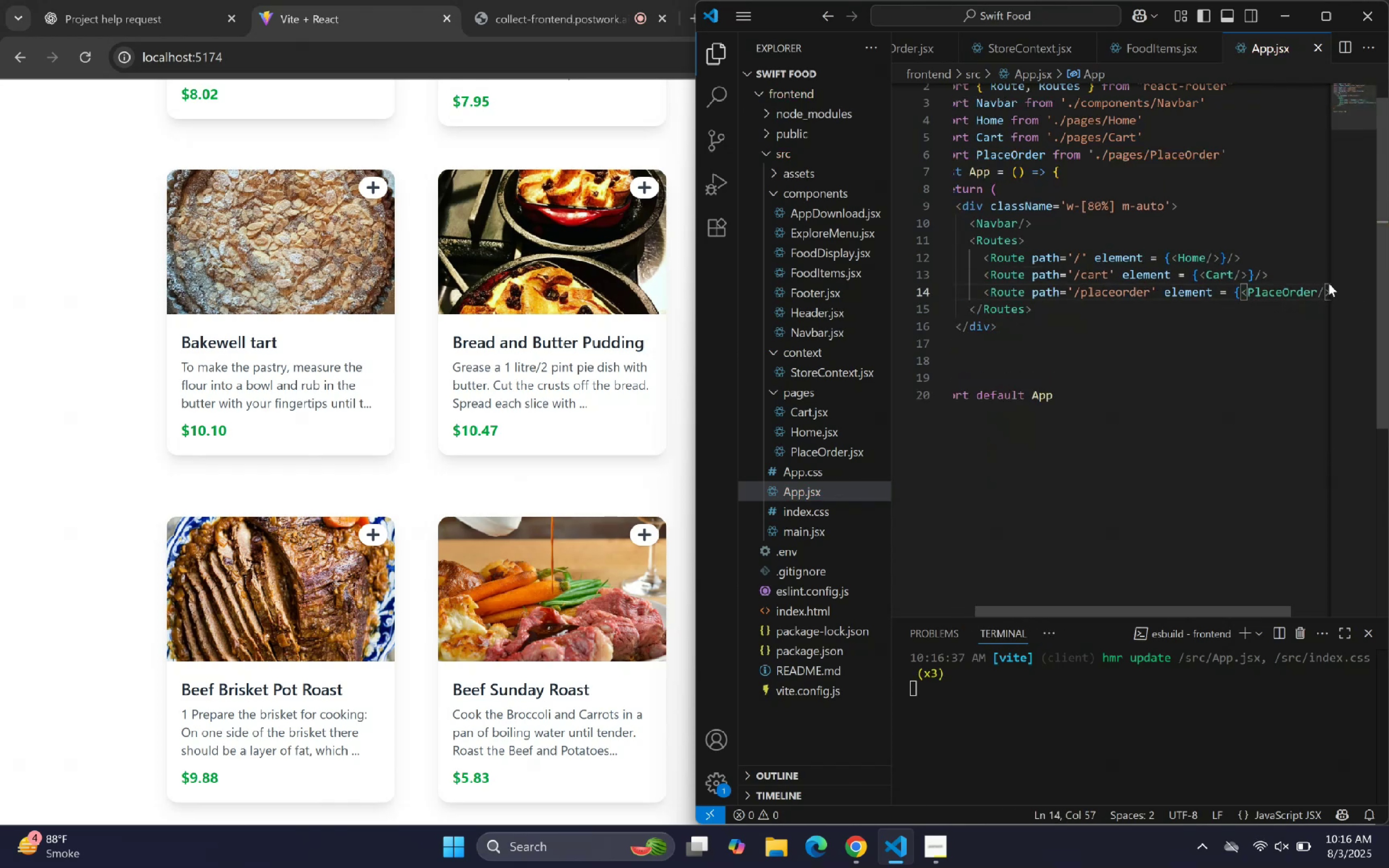 
left_click([1299, 351])
 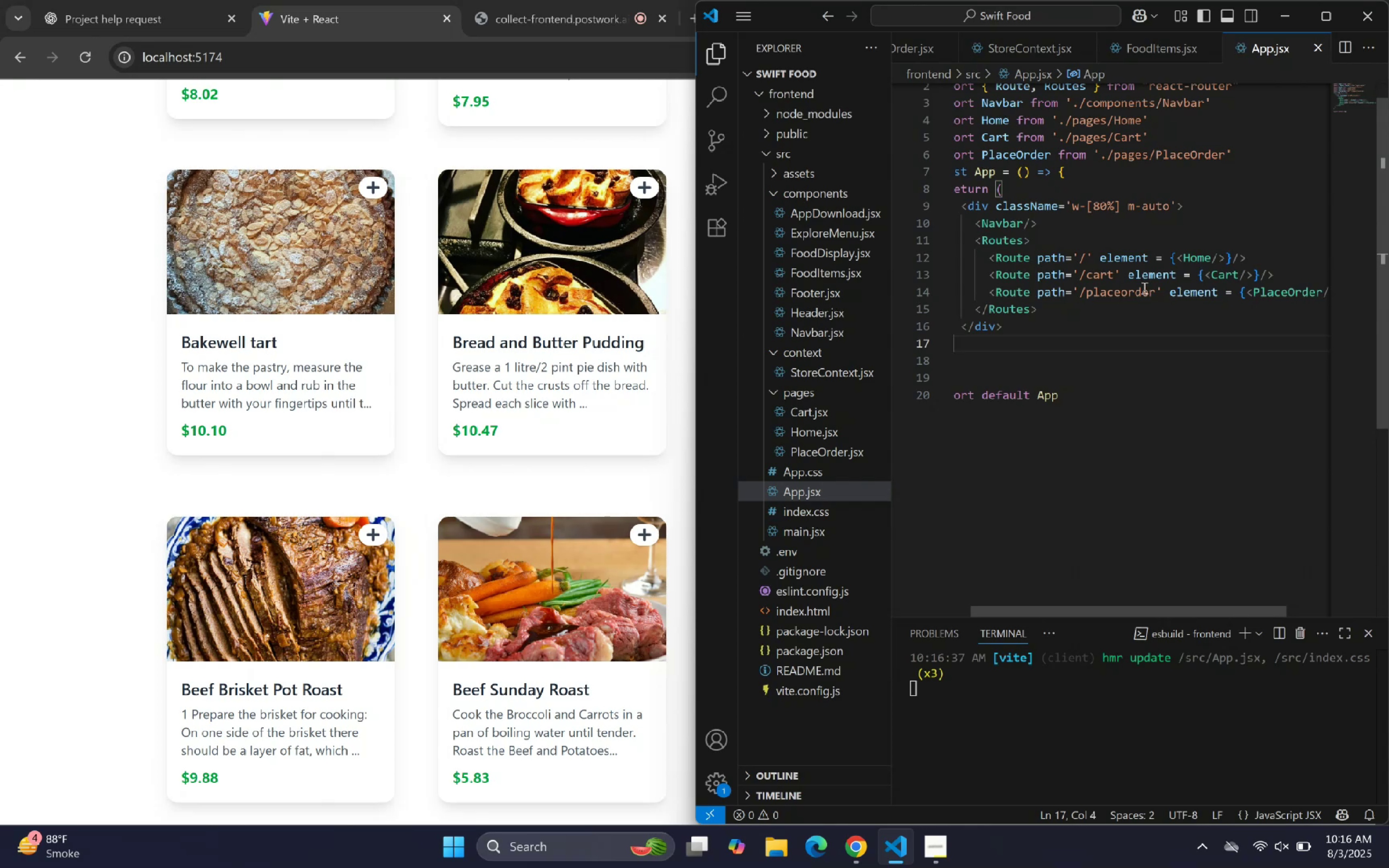 
double_click([1131, 290])
 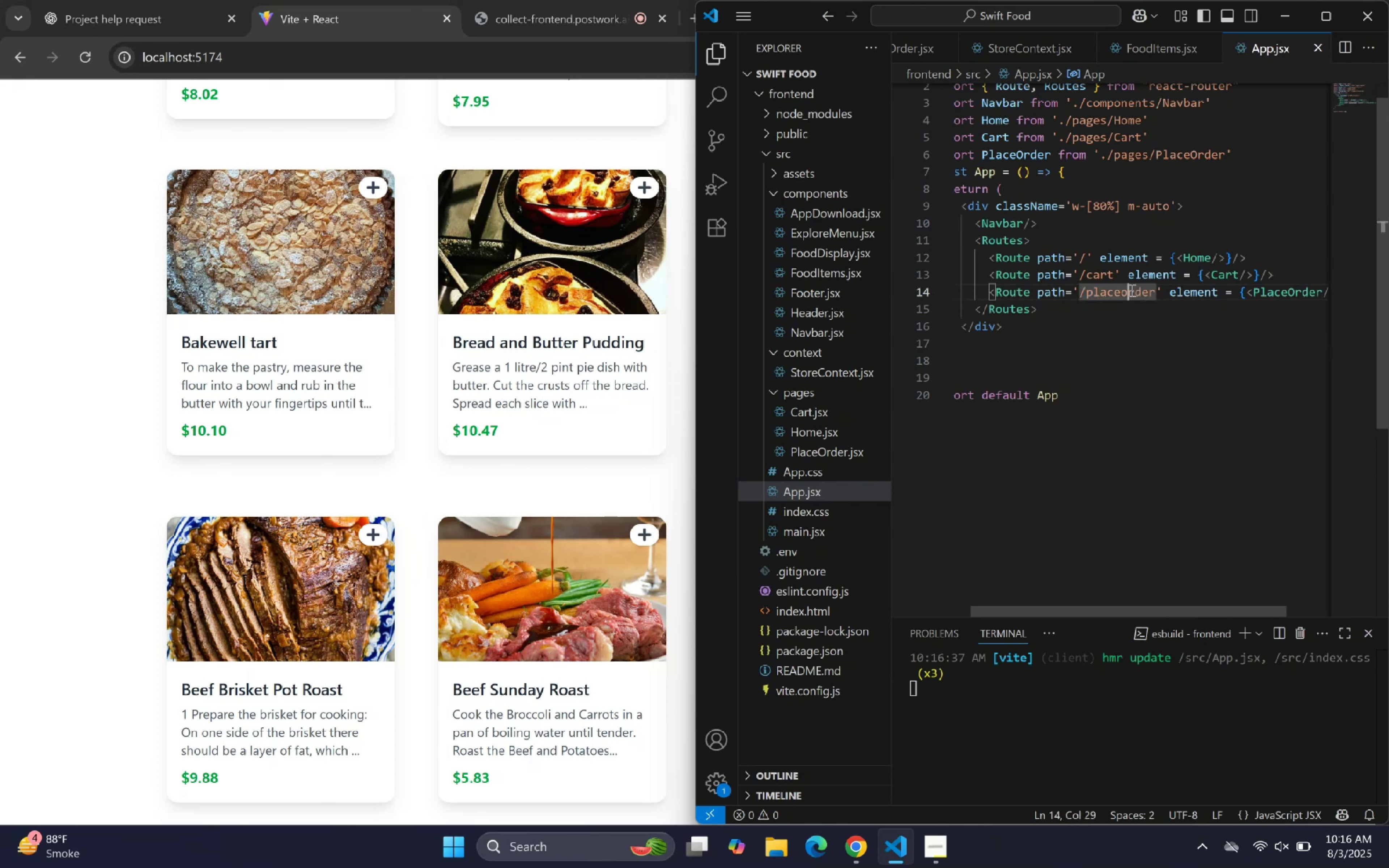 
key(Control+C)
 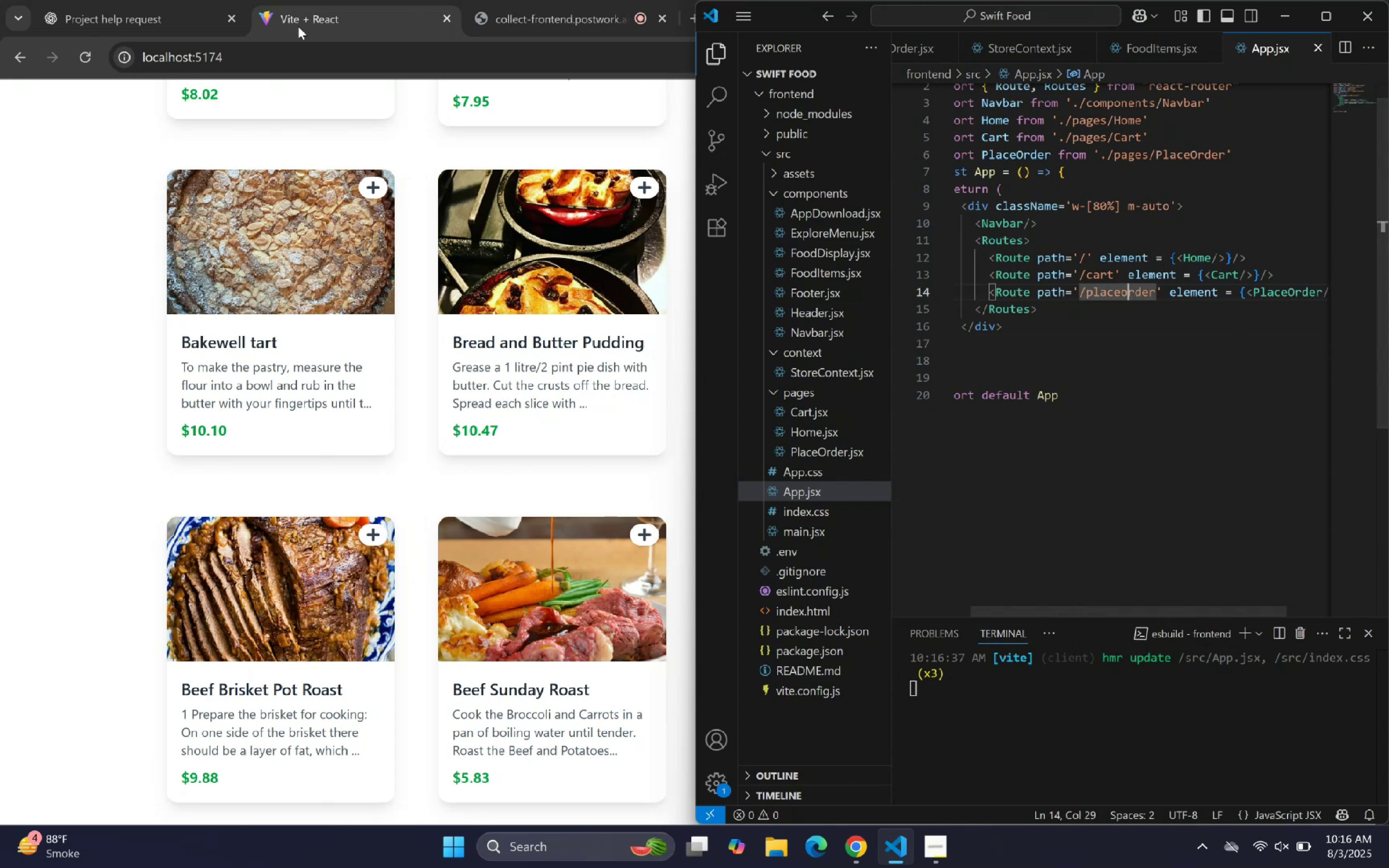 
left_click_drag(start_coordinate=[328, 51], to_coordinate=[341, 61])
 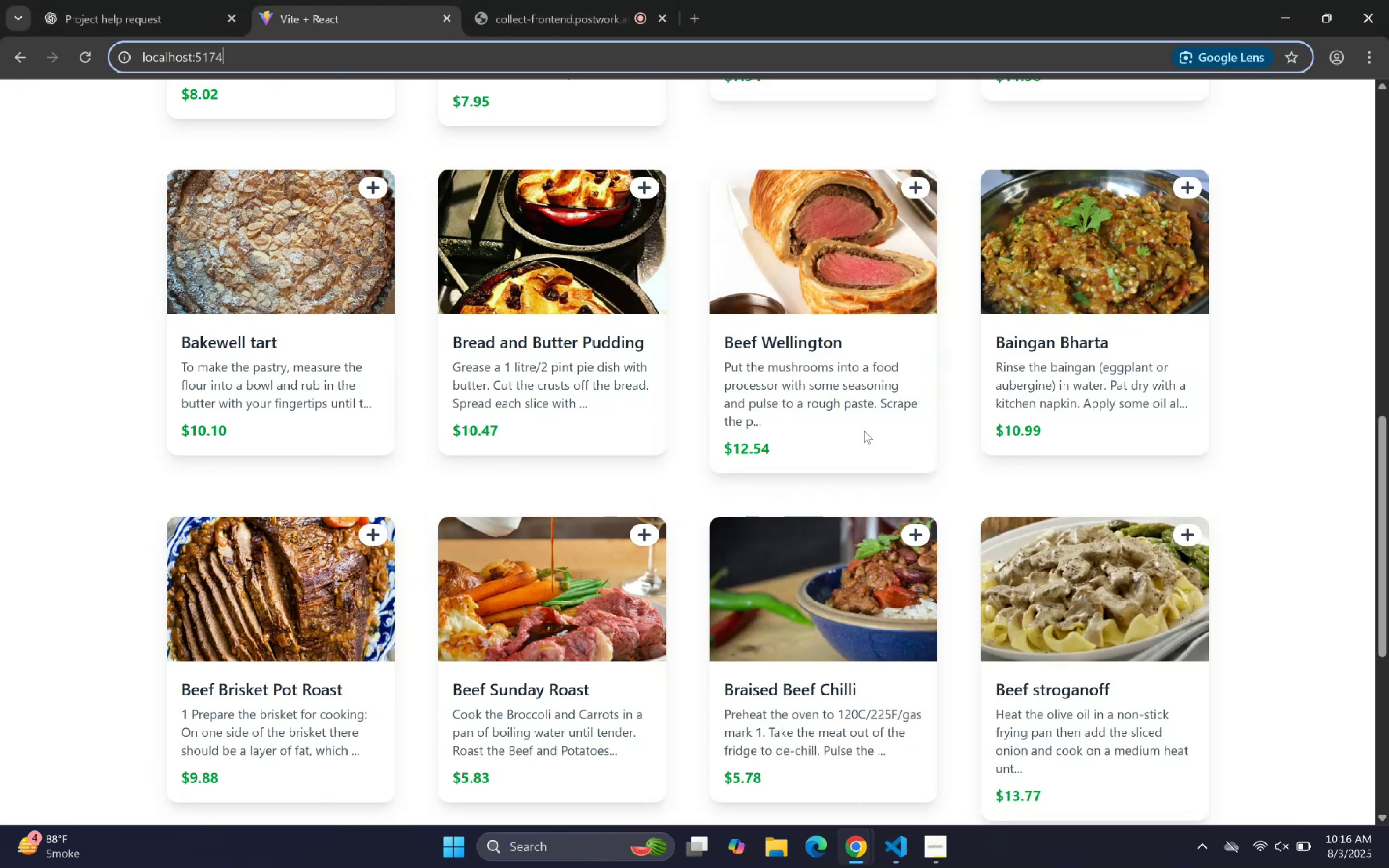 
key(Slash)
 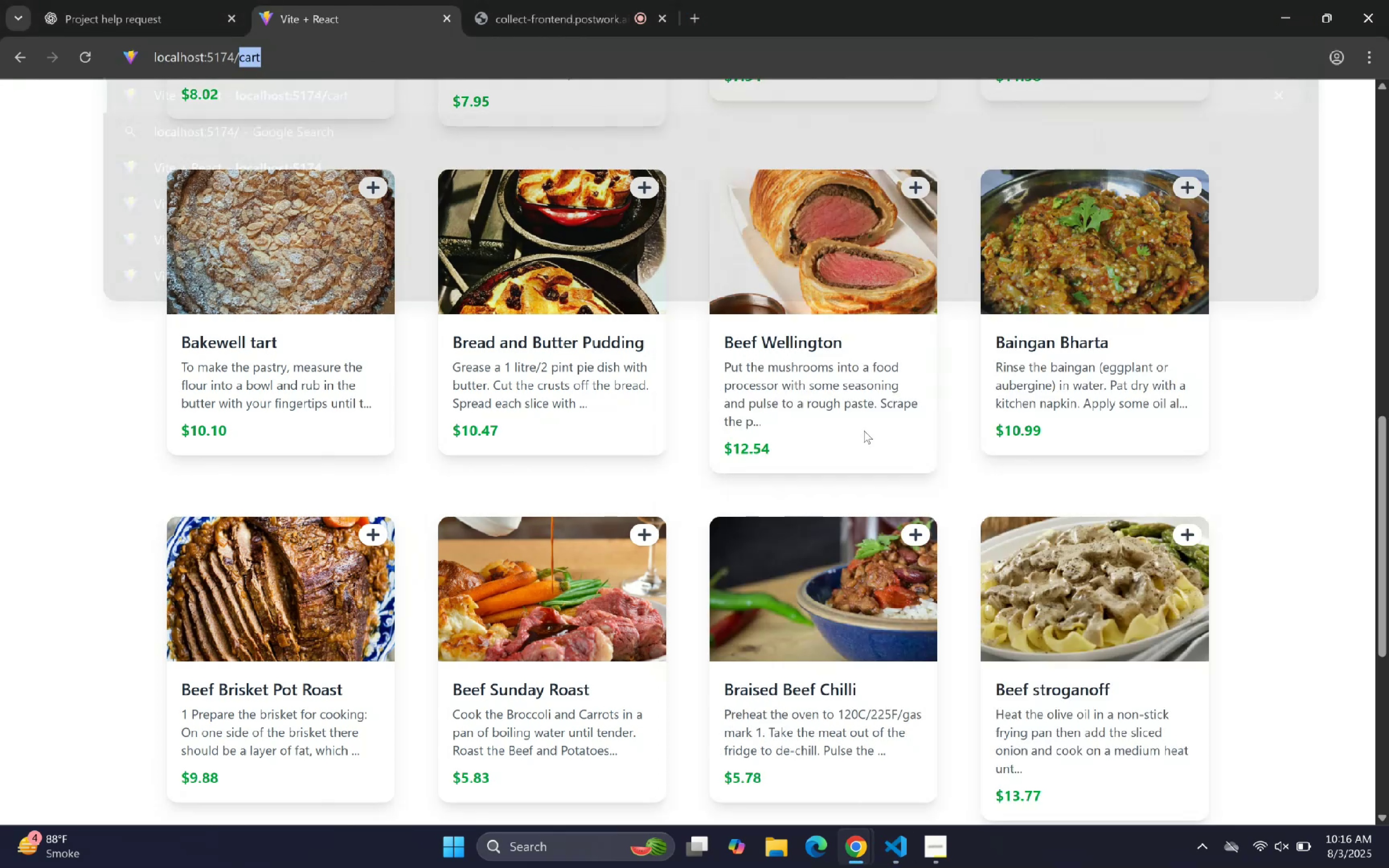 
key(Control+ControlLeft)
 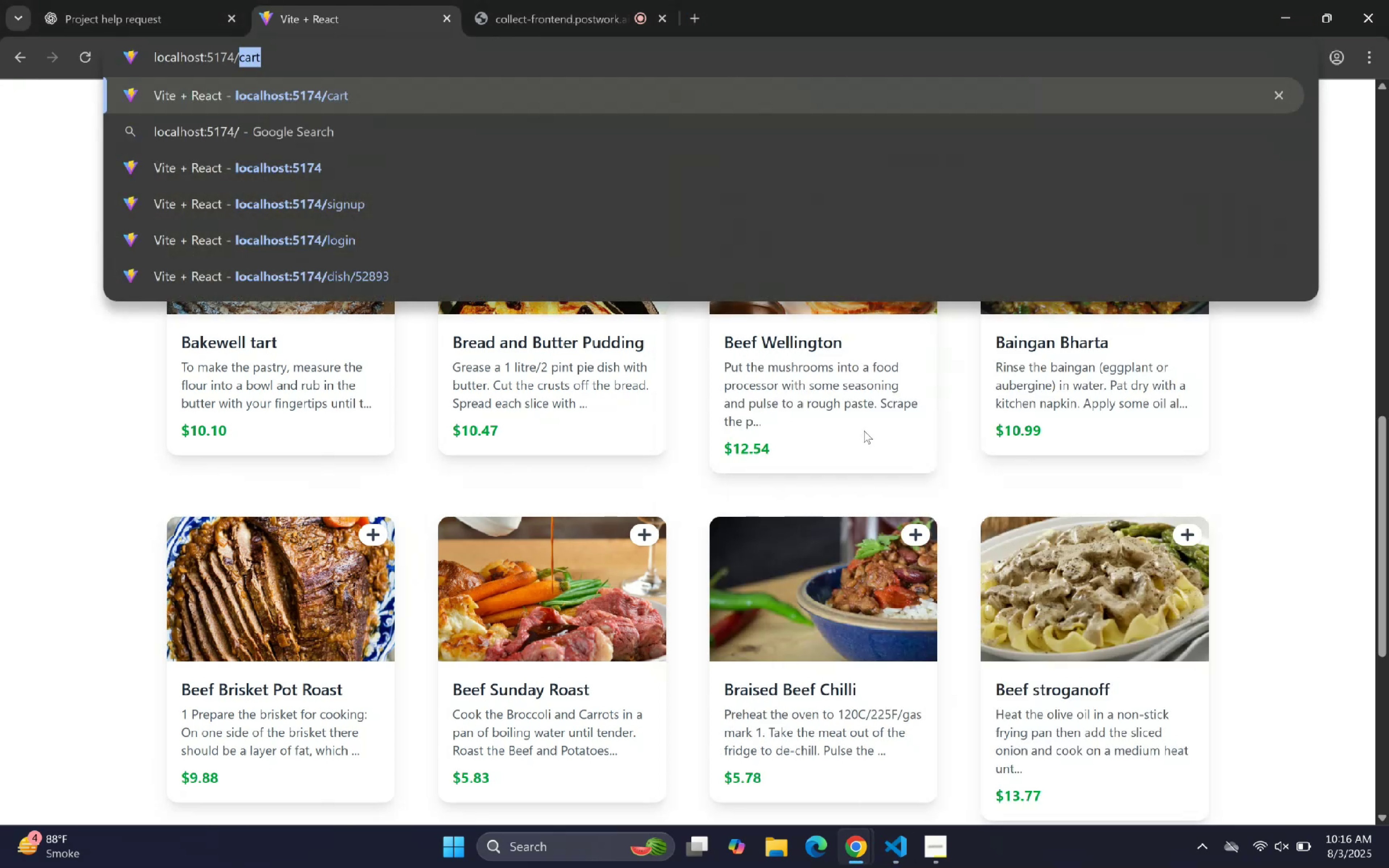 
key(Control+V)
 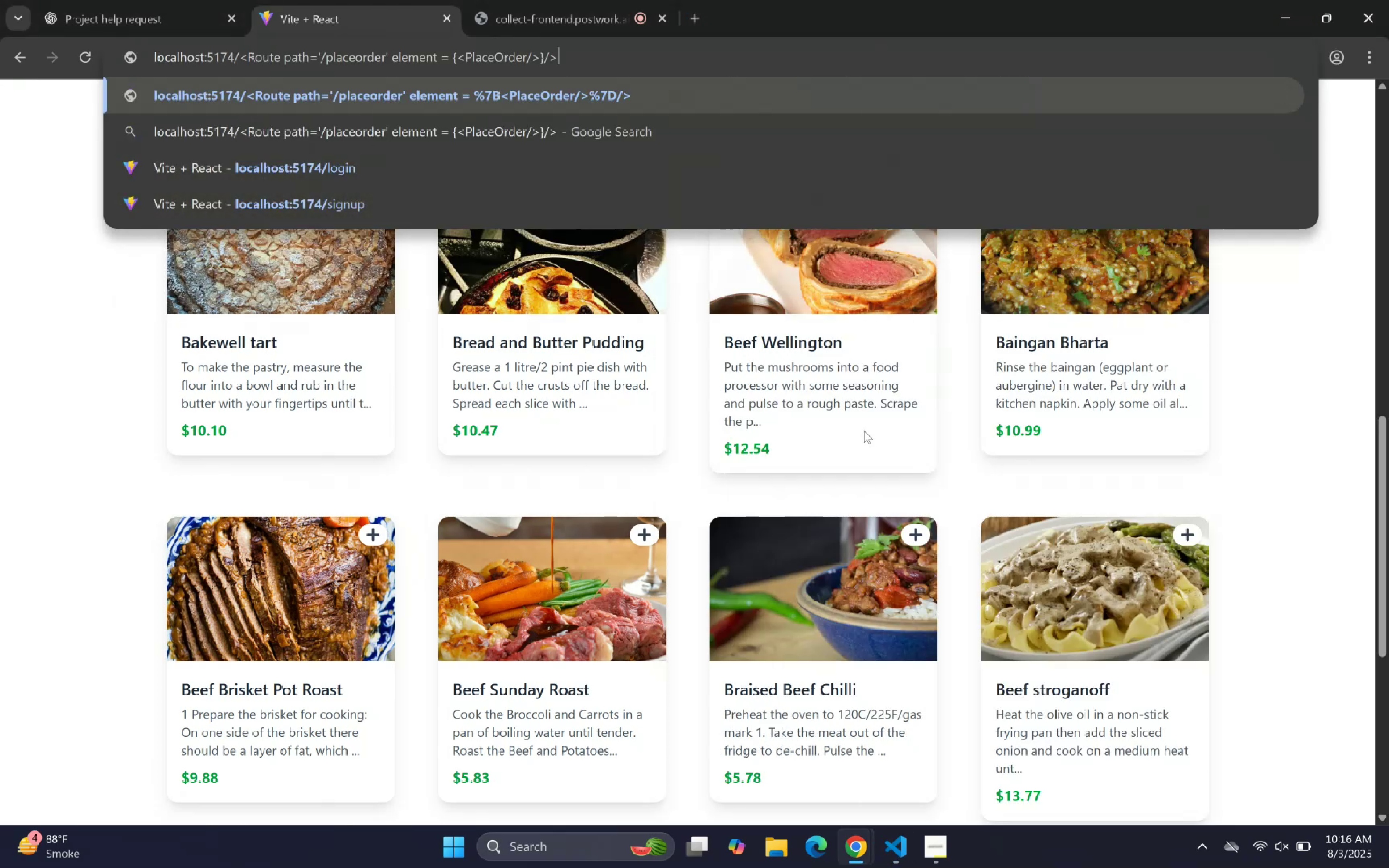 
key(Enter)
 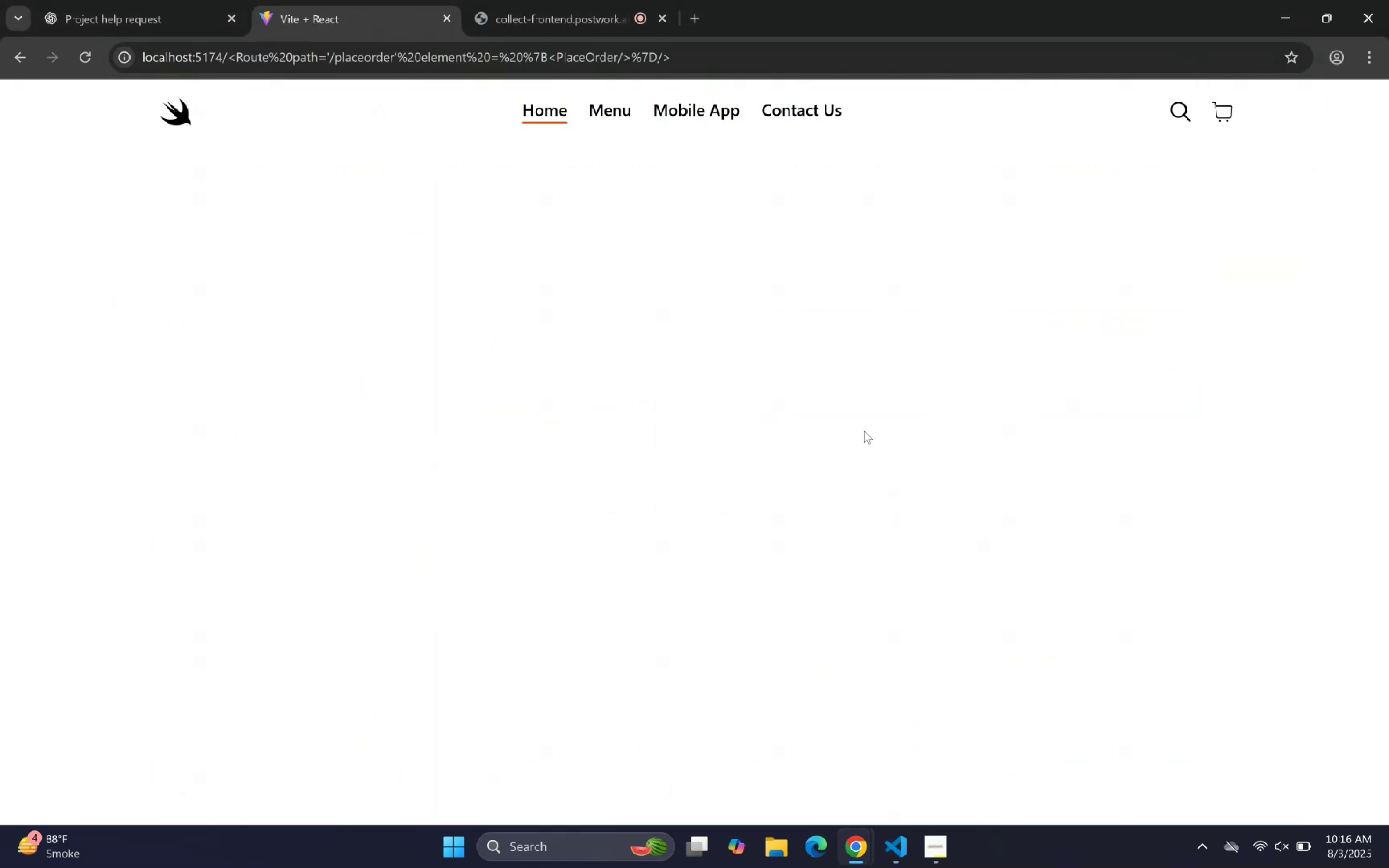 
key(Control+Z)
 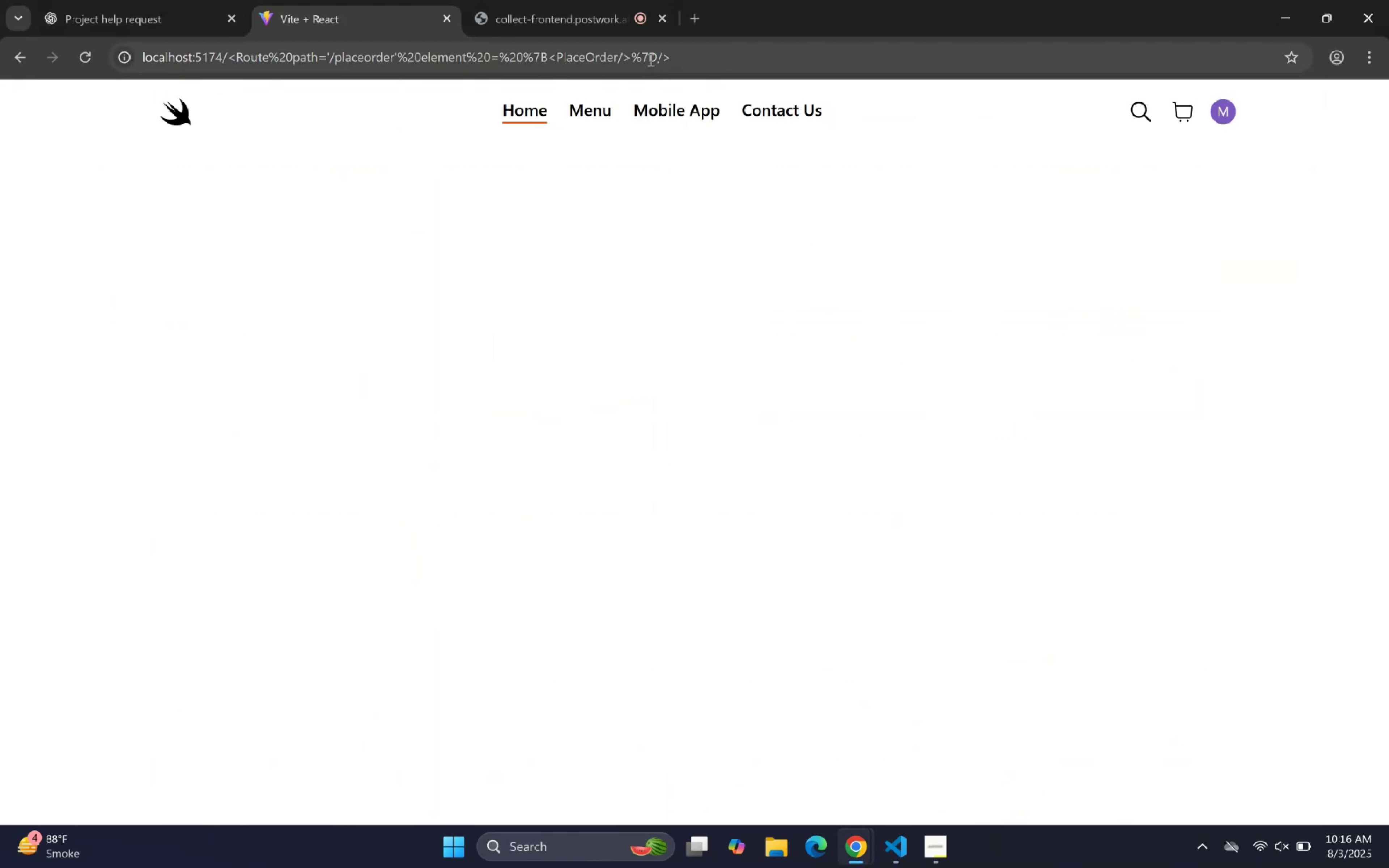 
left_click([677, 63])
 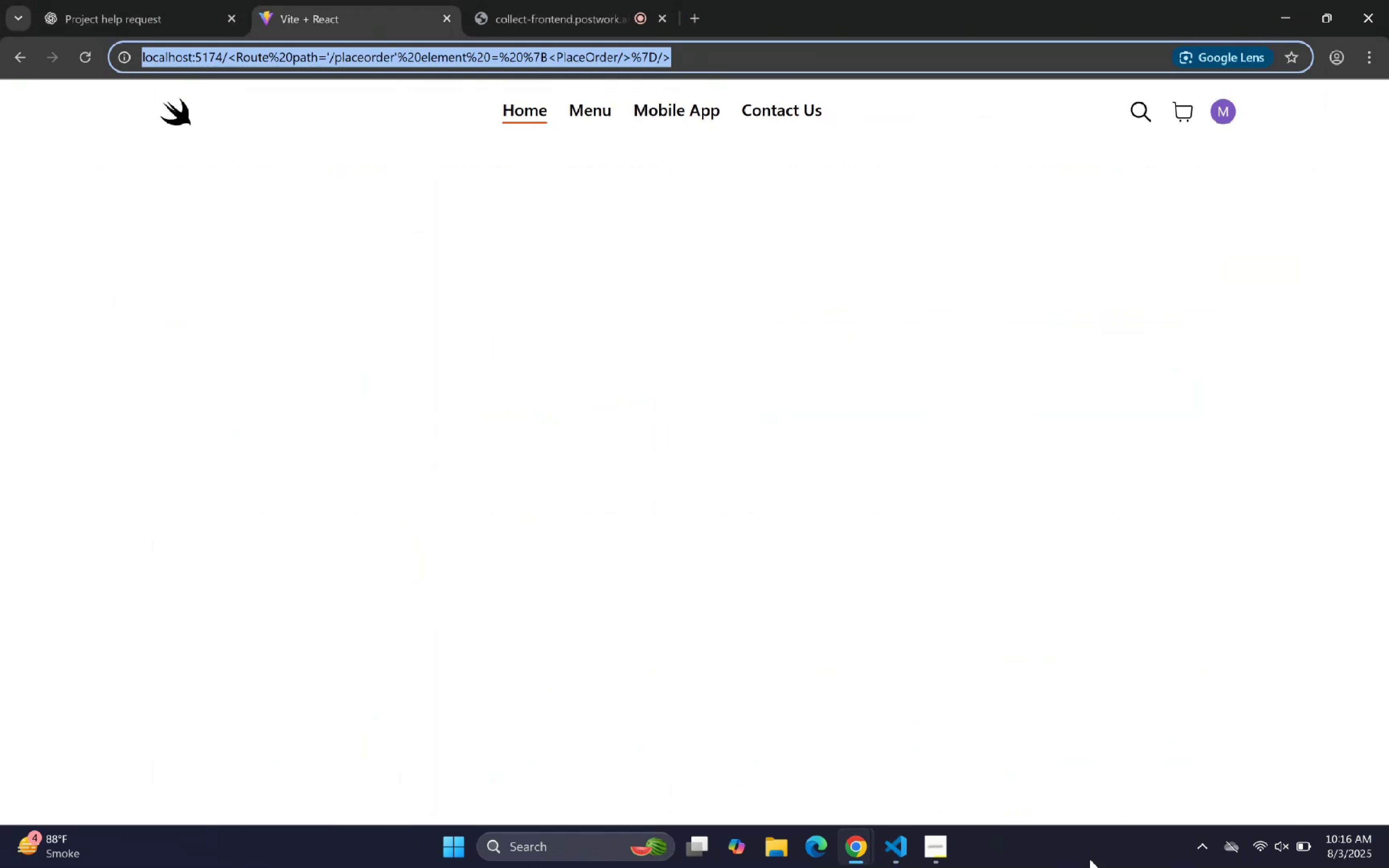 
key(Backspace)
 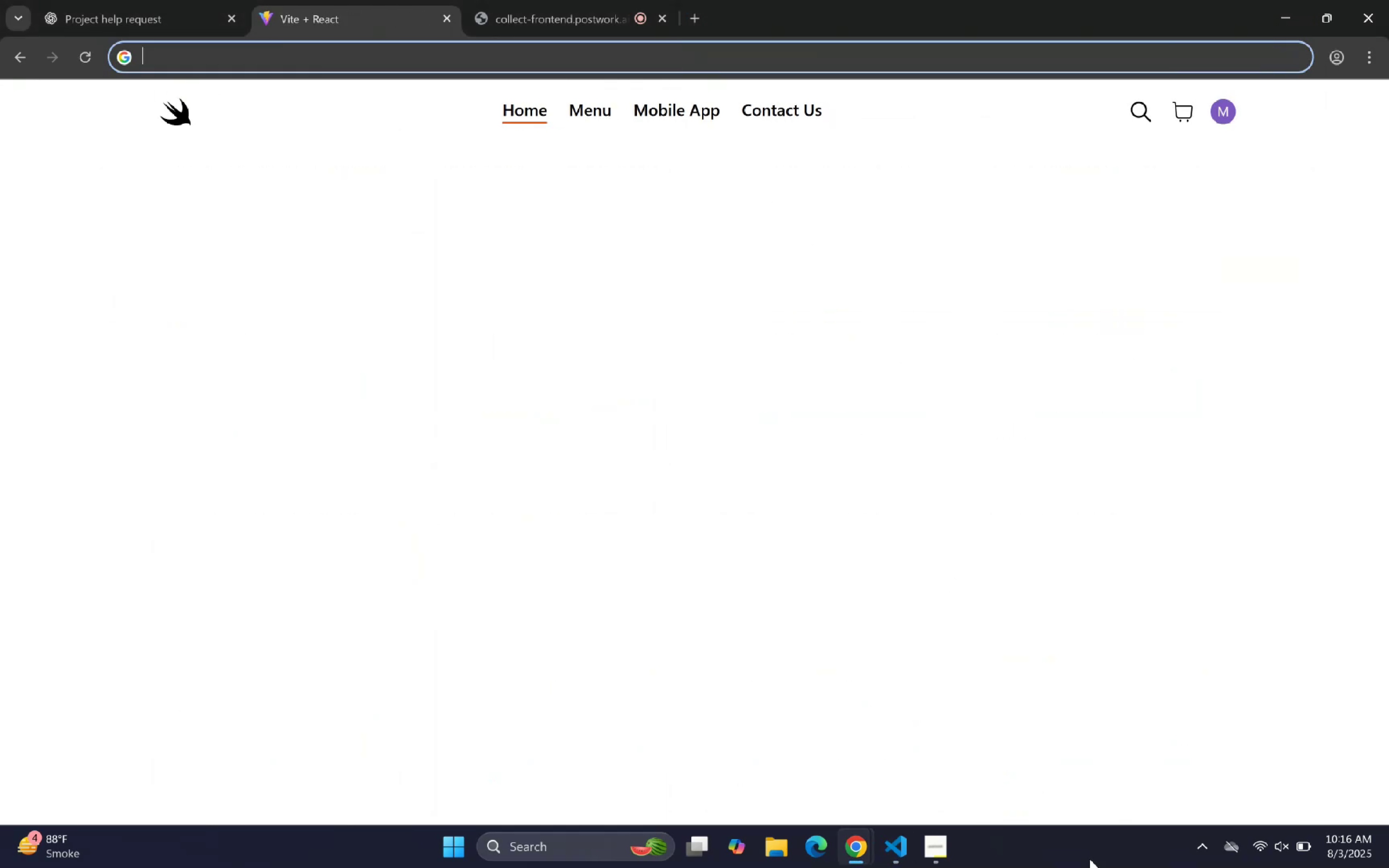 
key(L)
 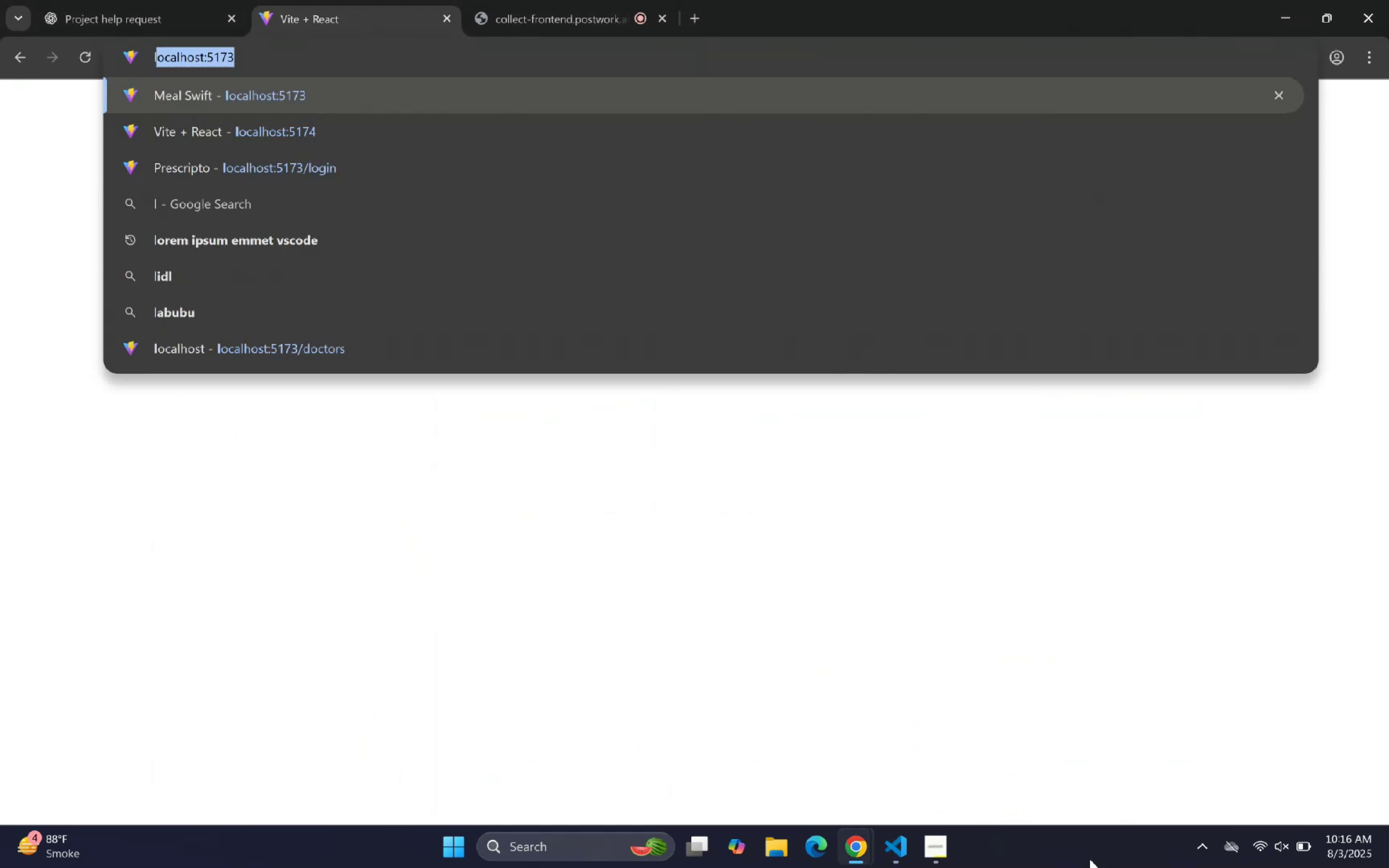 
key(ArrowRight)
 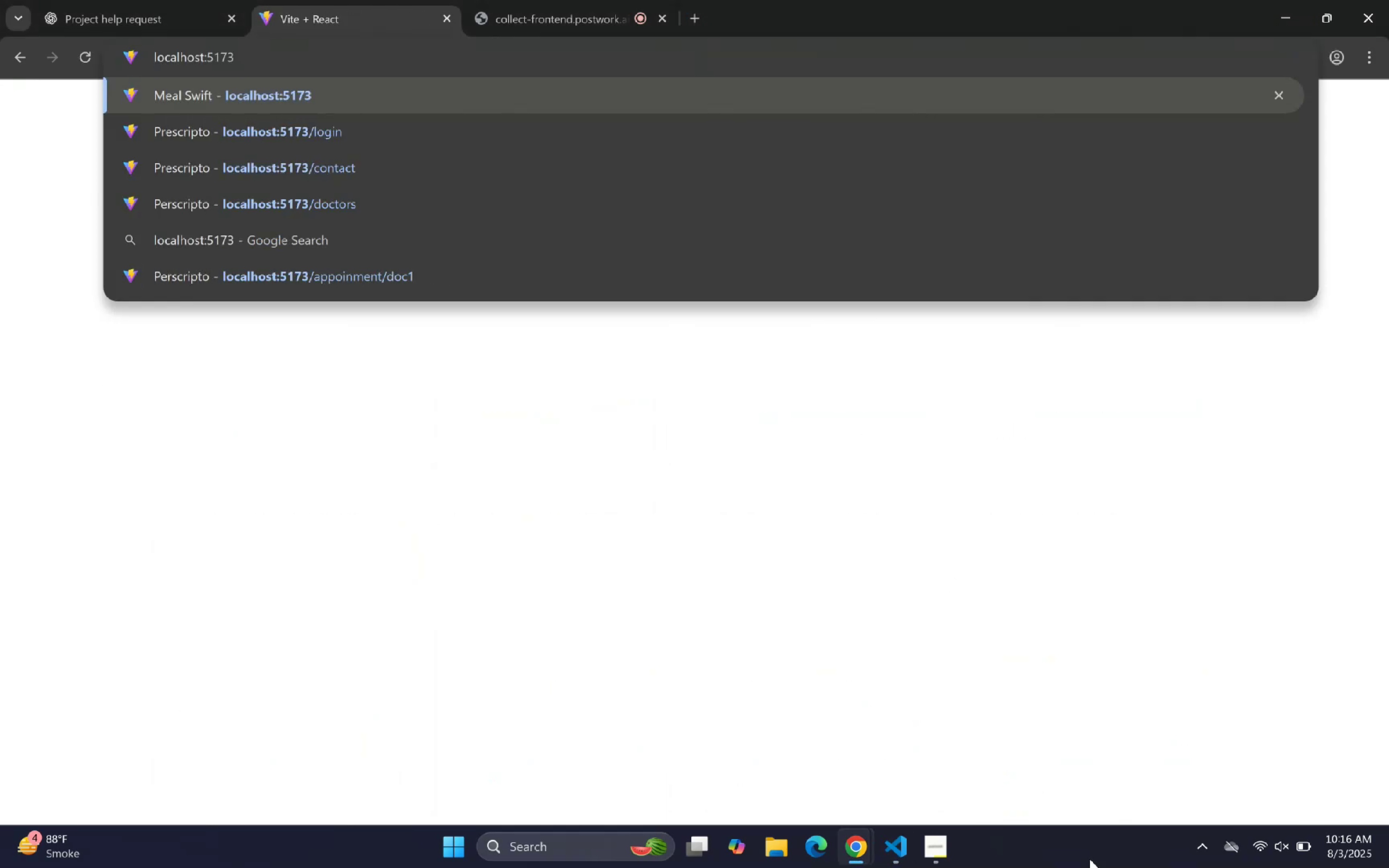 
type(/placeorder)
 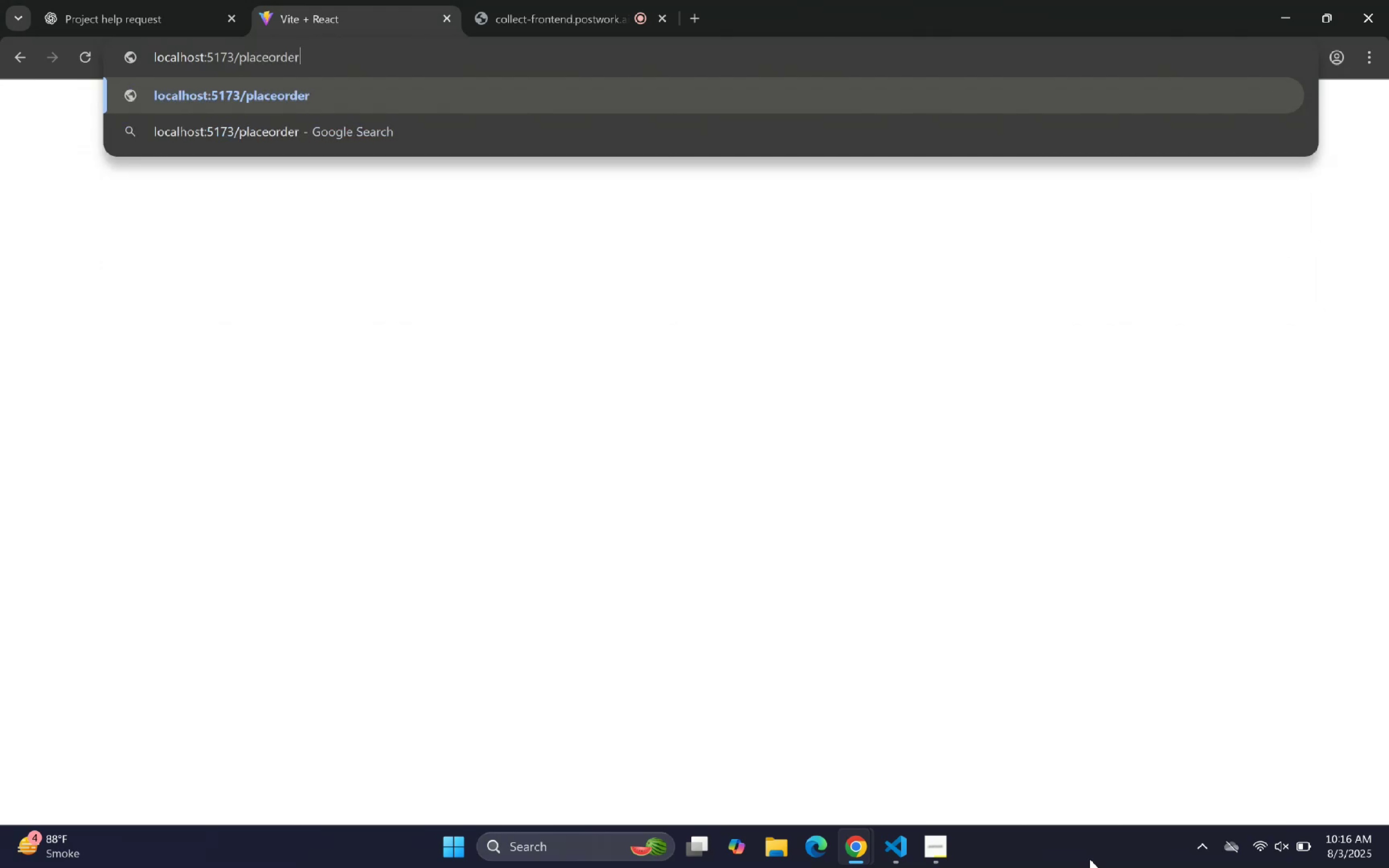 
key(Enter)
 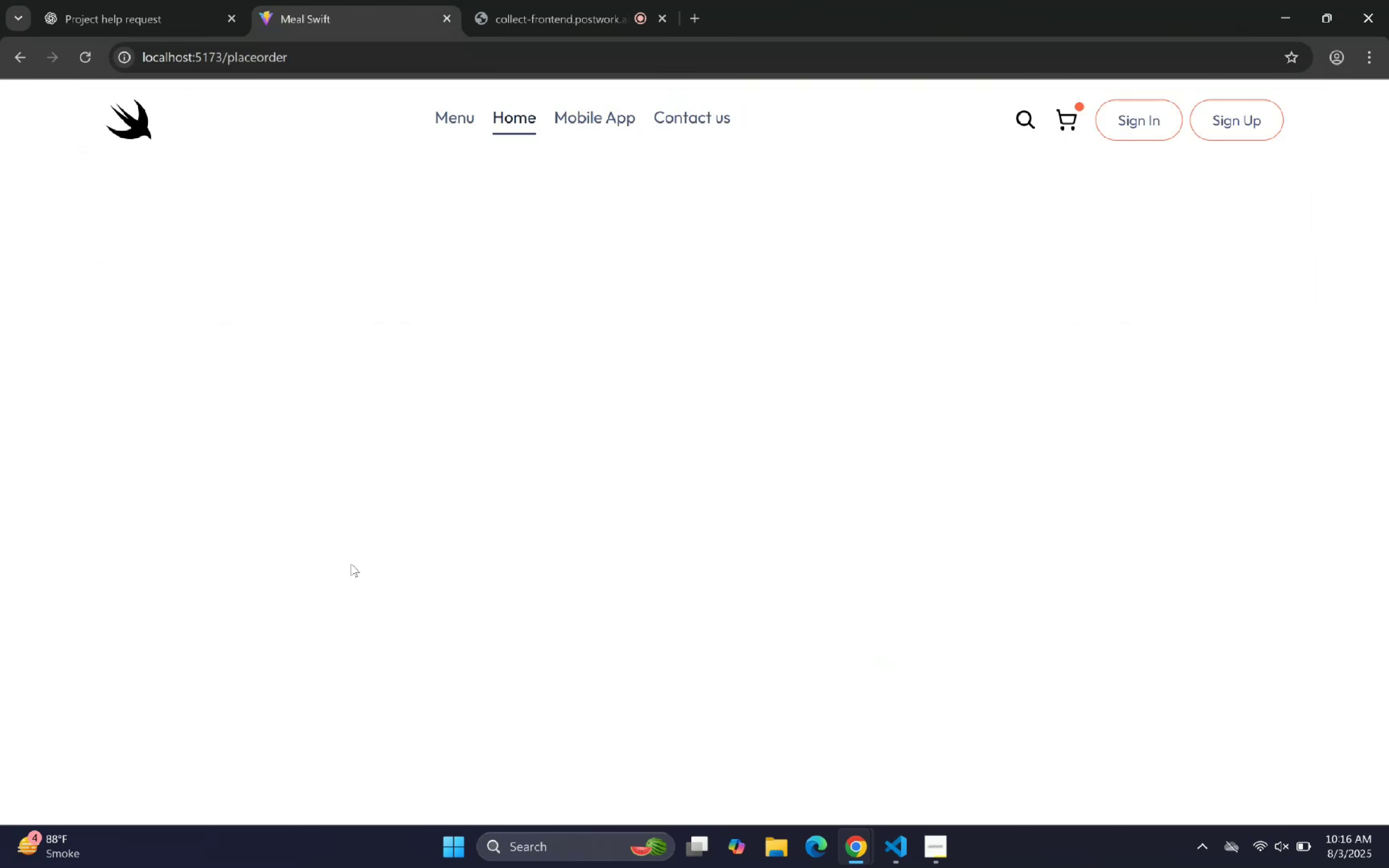 
left_click([457, 110])
 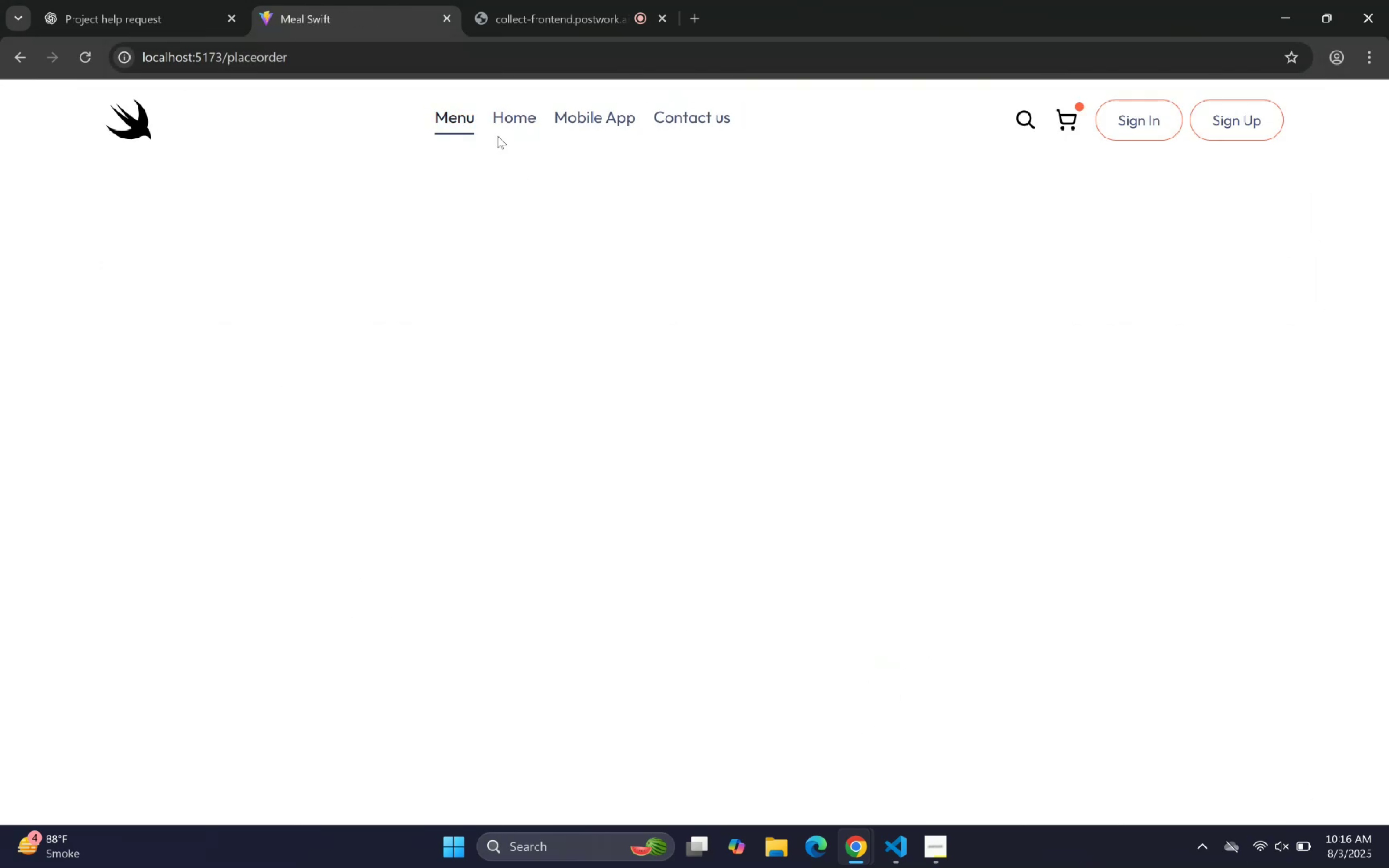 
double_click([508, 121])
 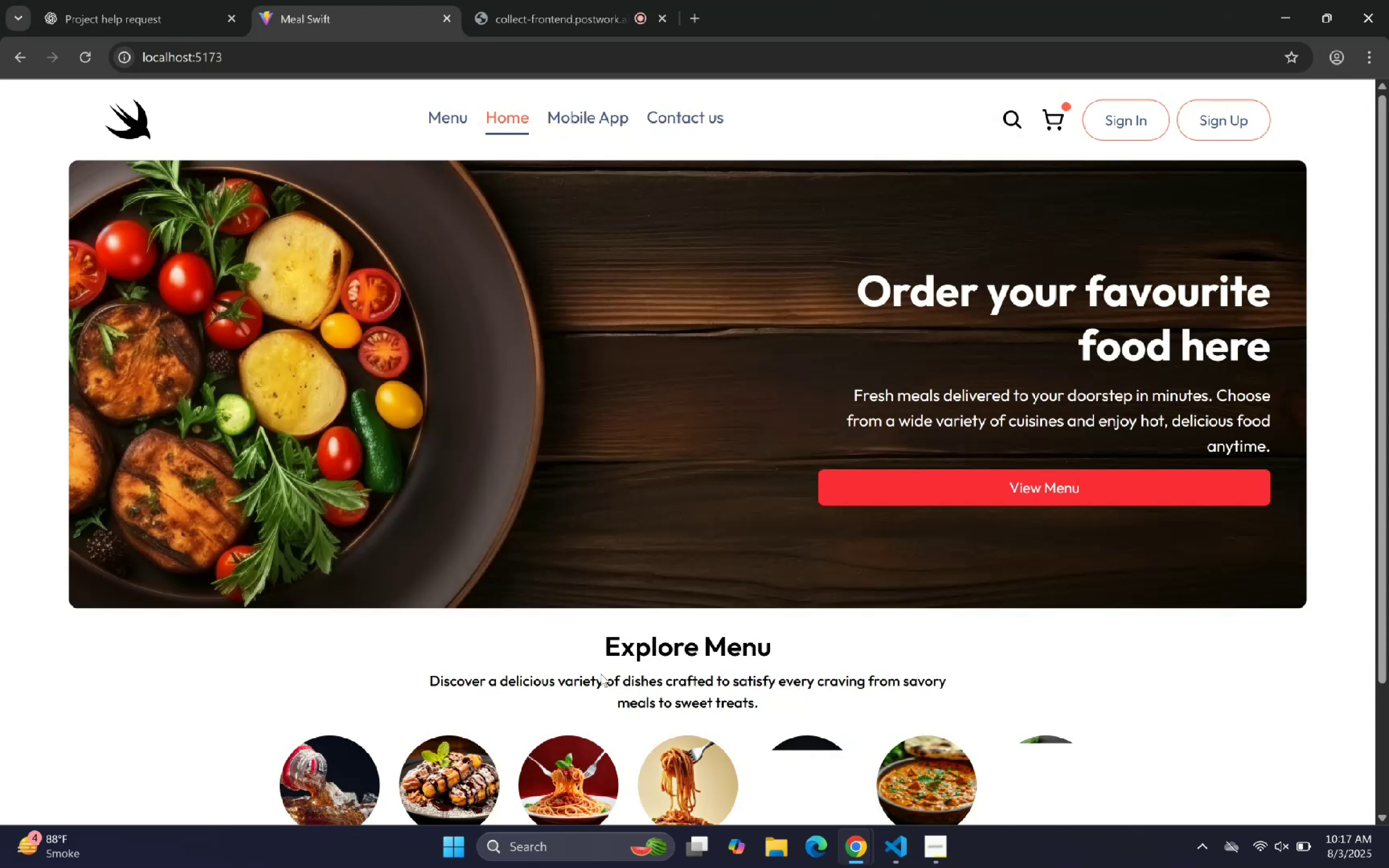 
left_click([889, 859])
 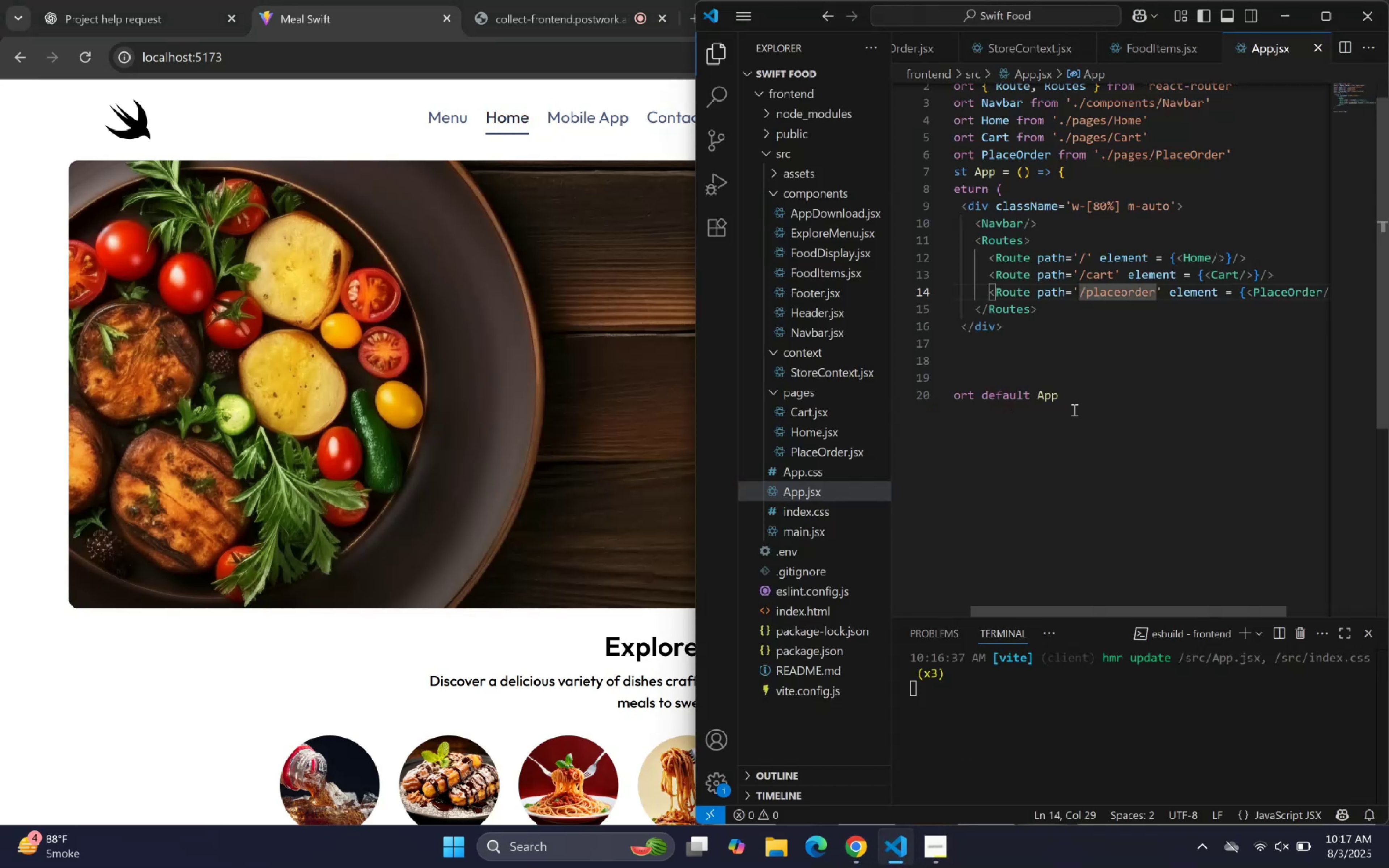 
mouse_move([1108, 252])
 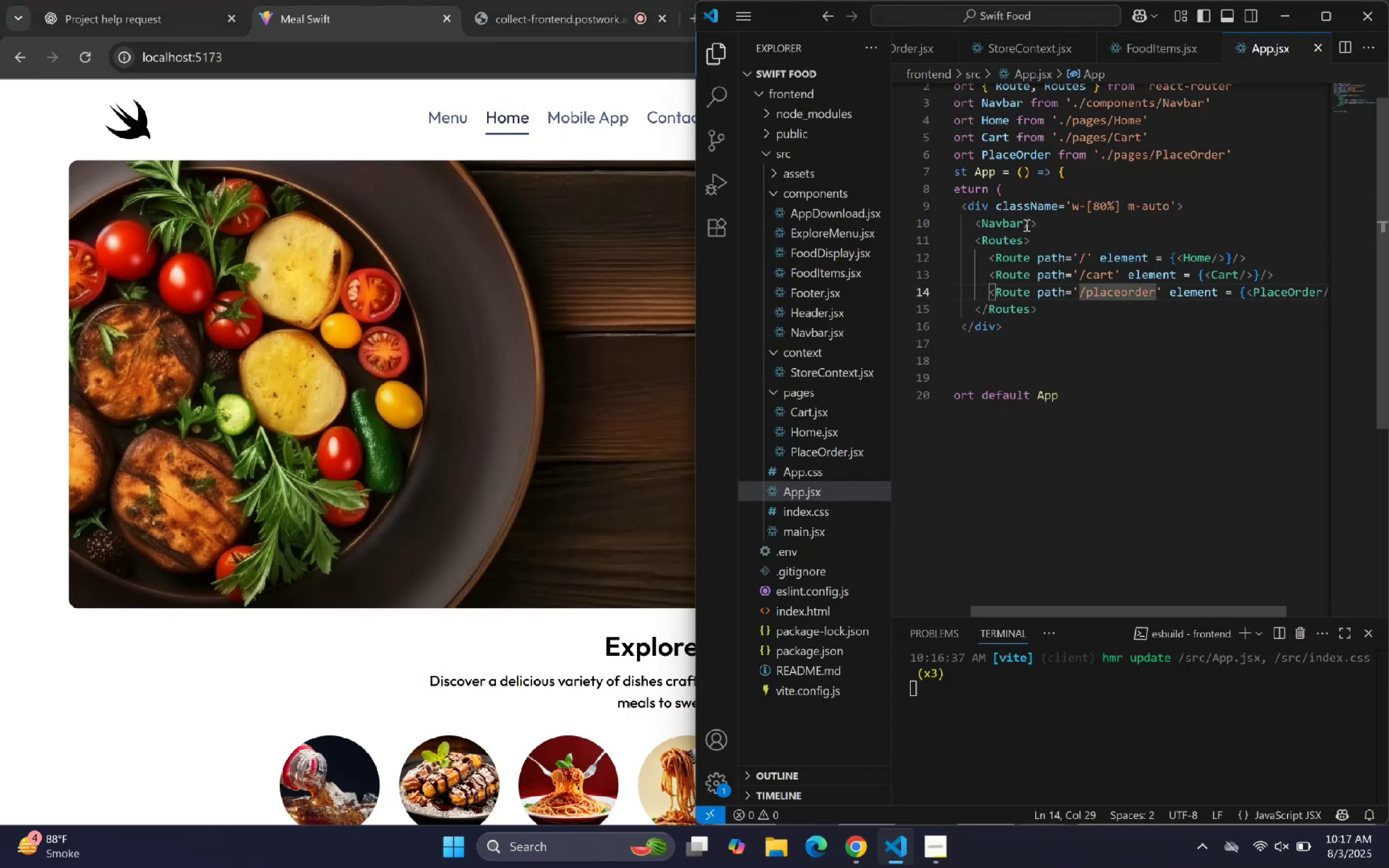 
wait(6.57)
 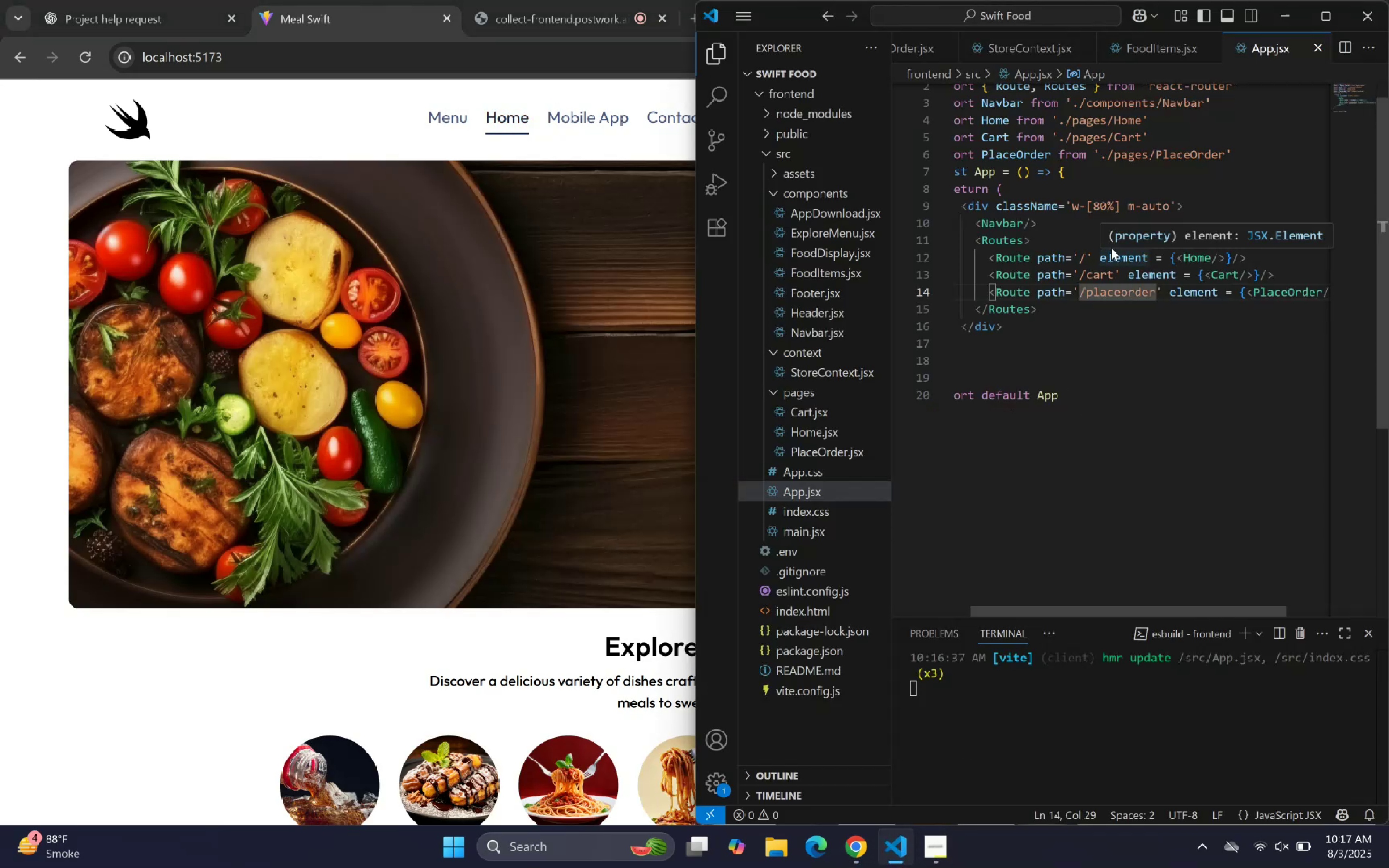 
scroll: coordinate [840, 260], scroll_direction: down, amount: 1.0
 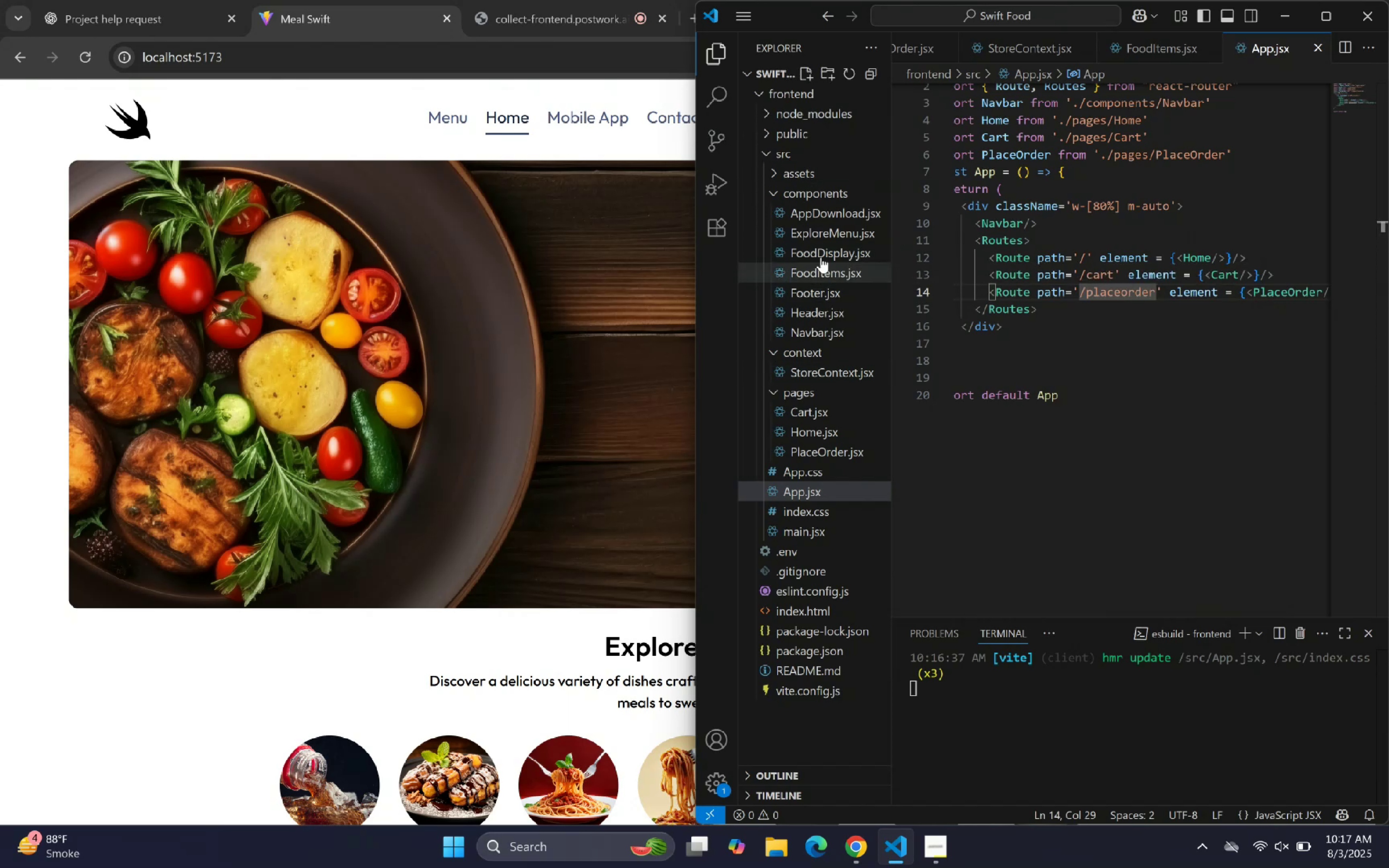 
left_click([826, 254])
 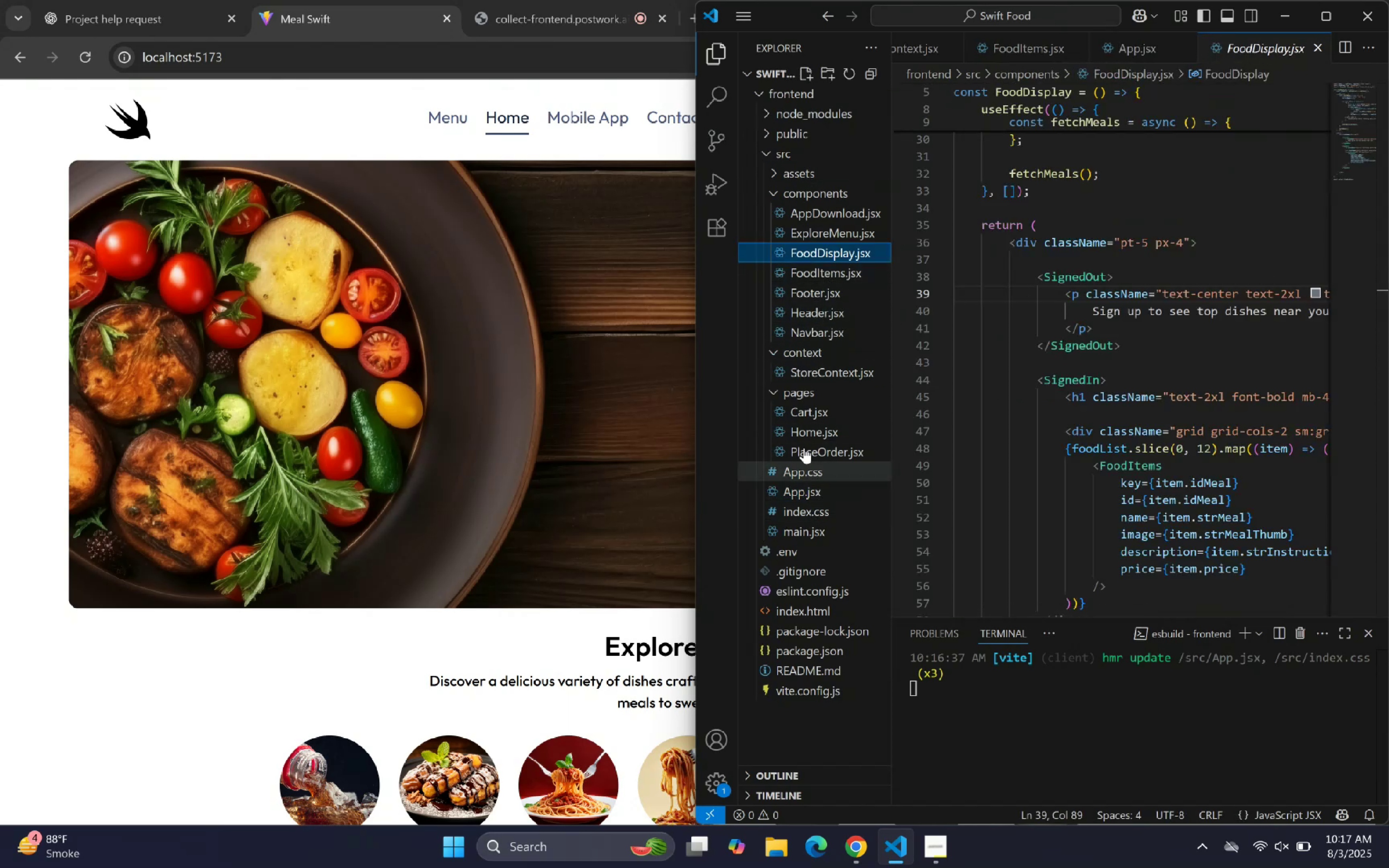 
wait(5.66)
 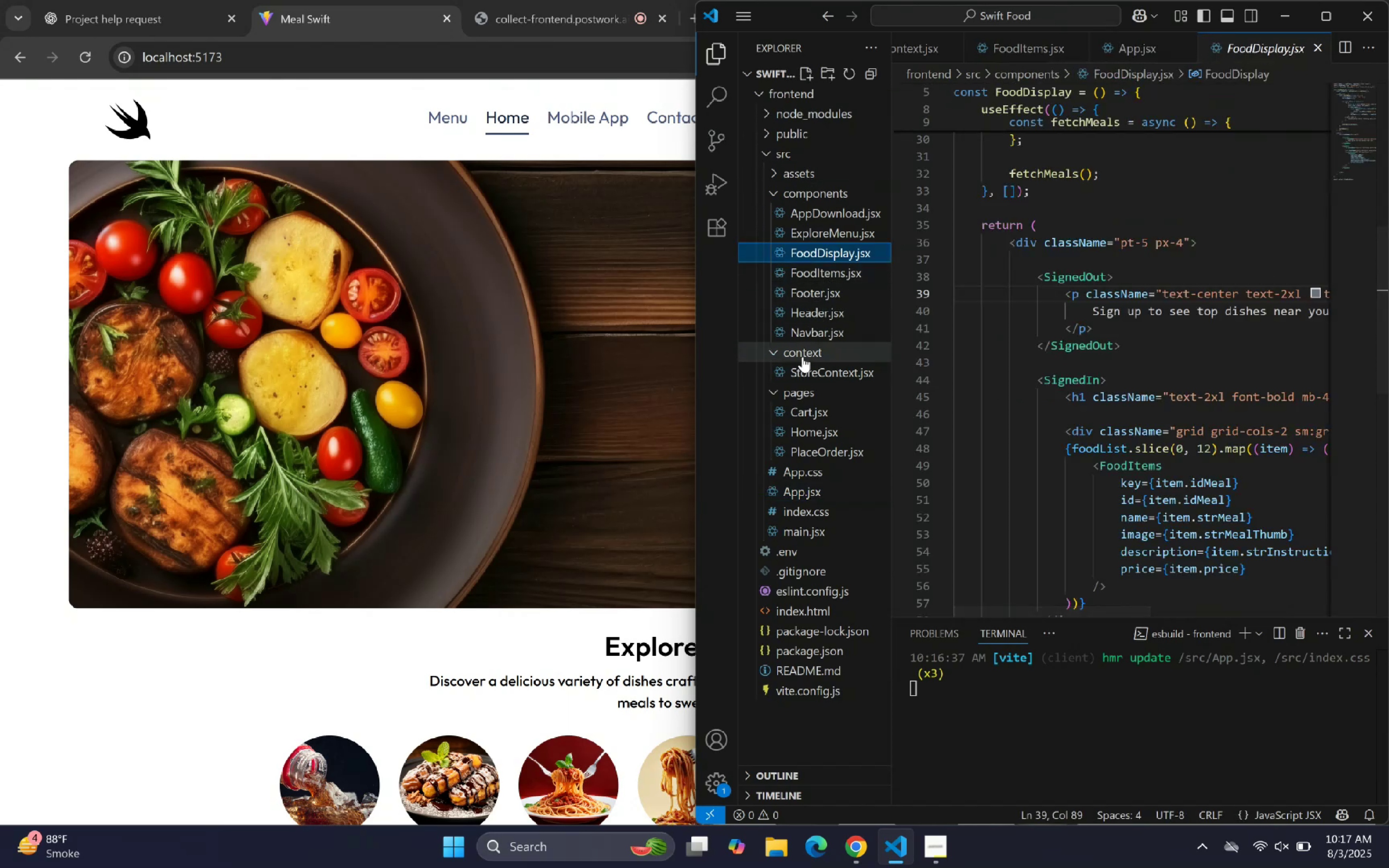 
left_click([715, 59])
 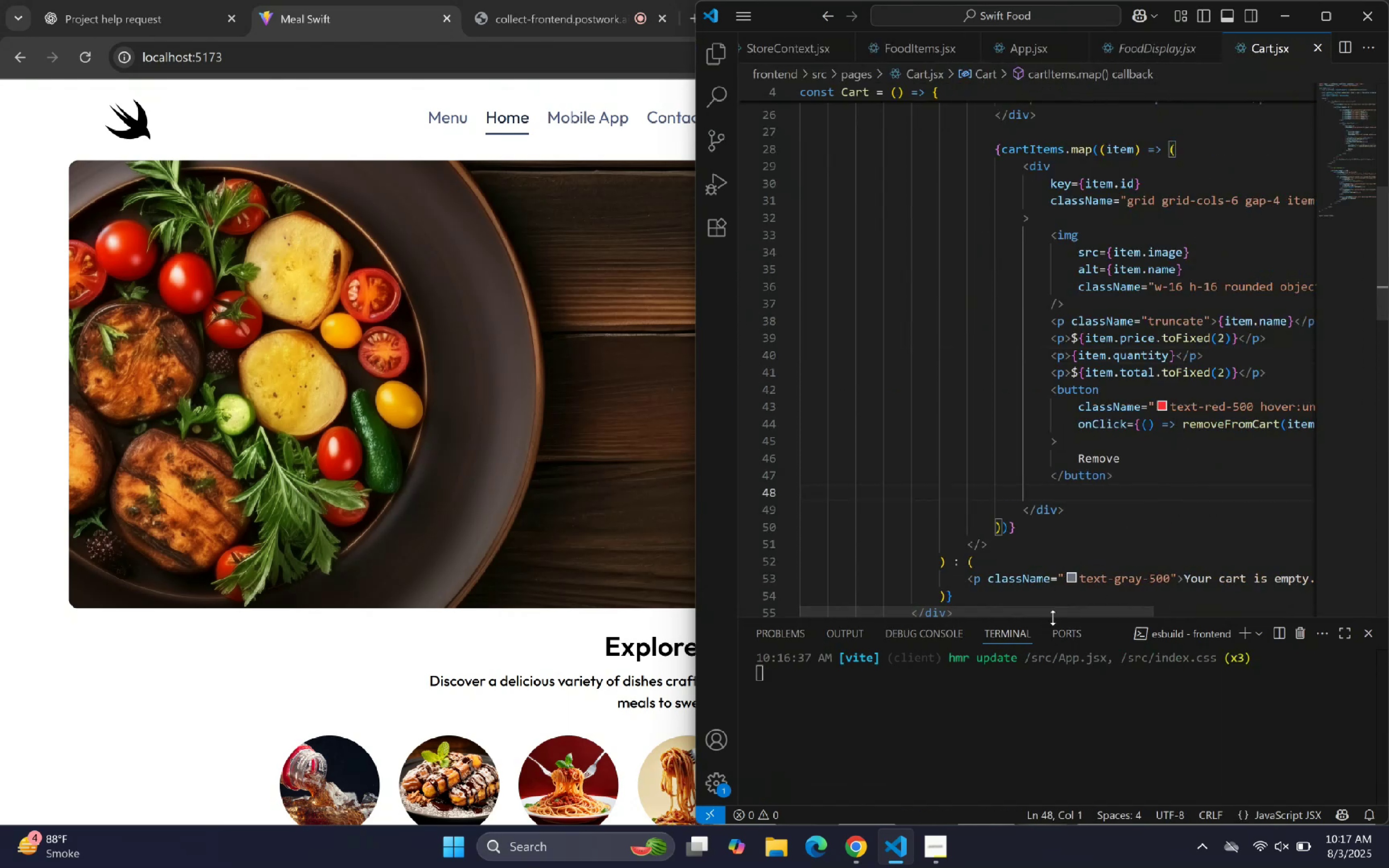 
left_click_drag(start_coordinate=[1060, 608], to_coordinate=[1159, 594])
 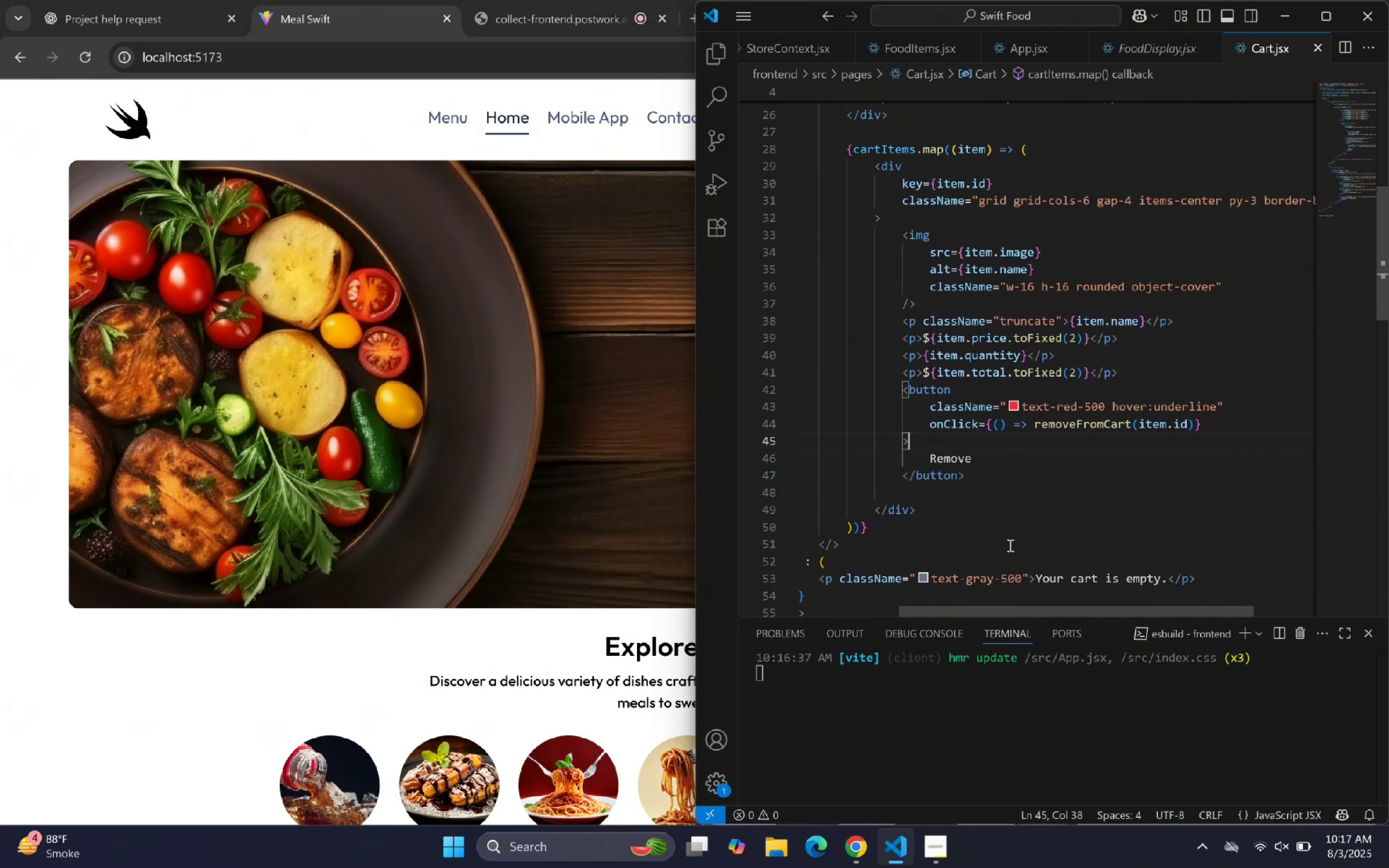 
wait(5.19)
 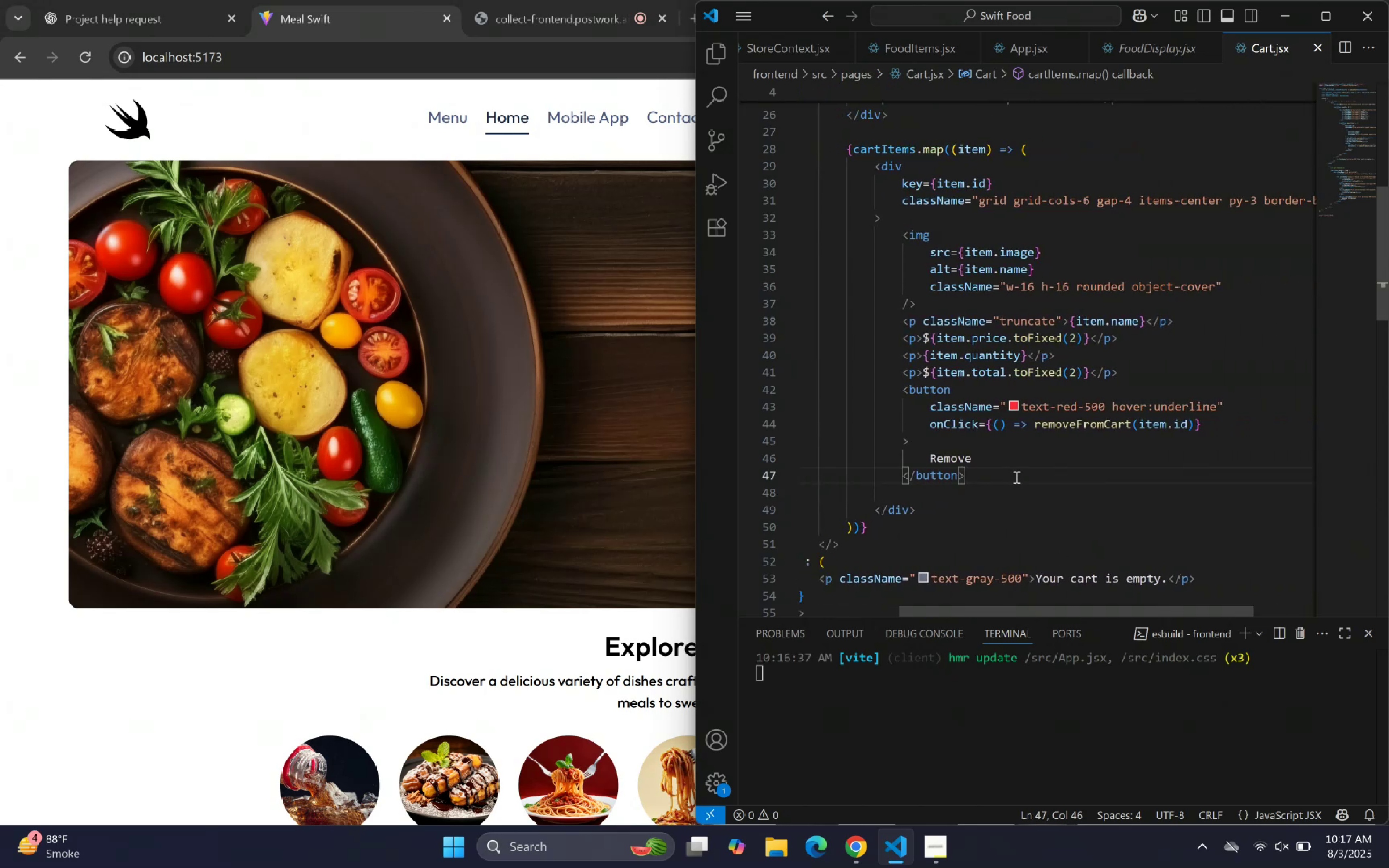 
left_click([1020, 532])
 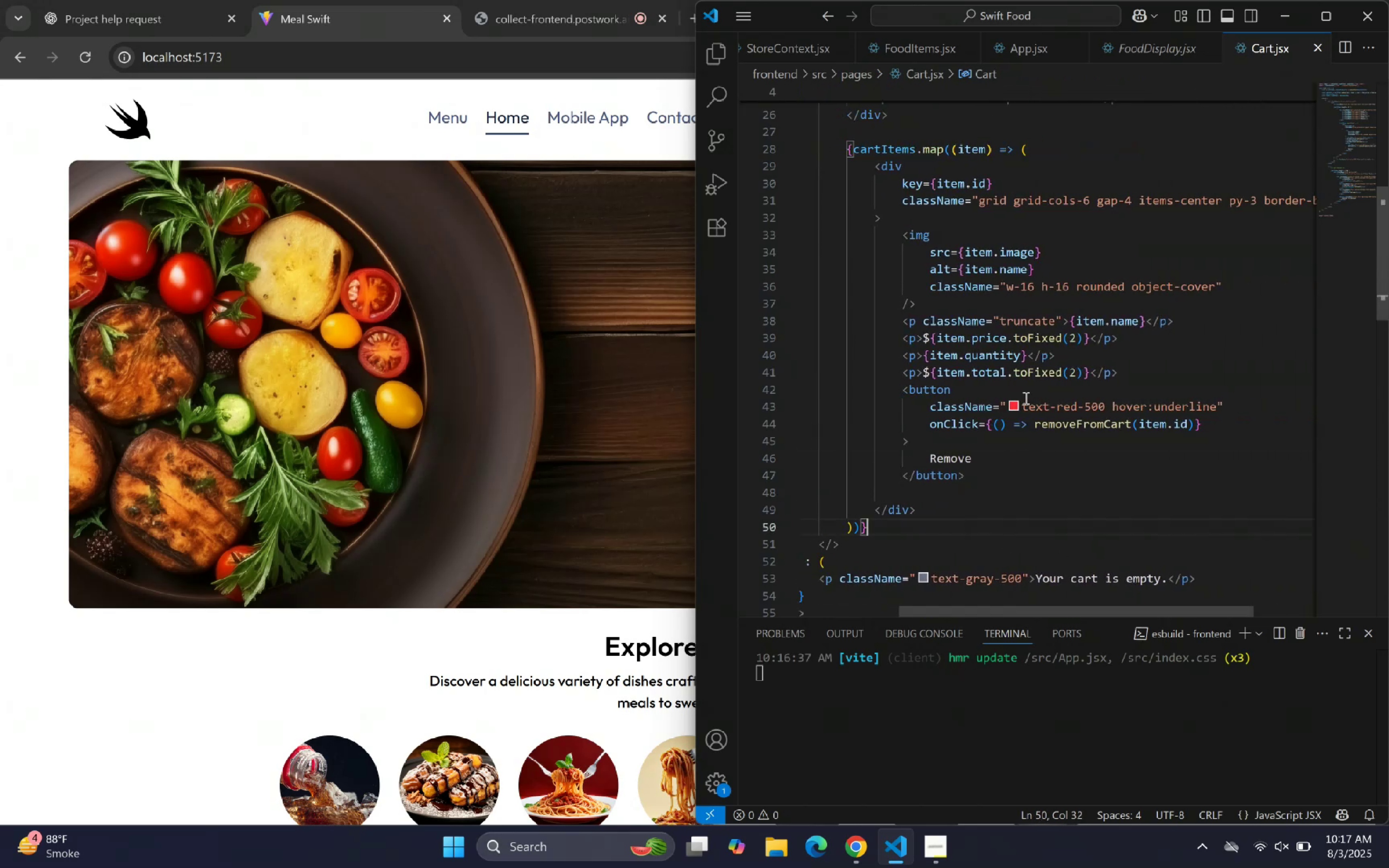 
scroll: coordinate [1024, 388], scroll_direction: up, amount: 6.0
 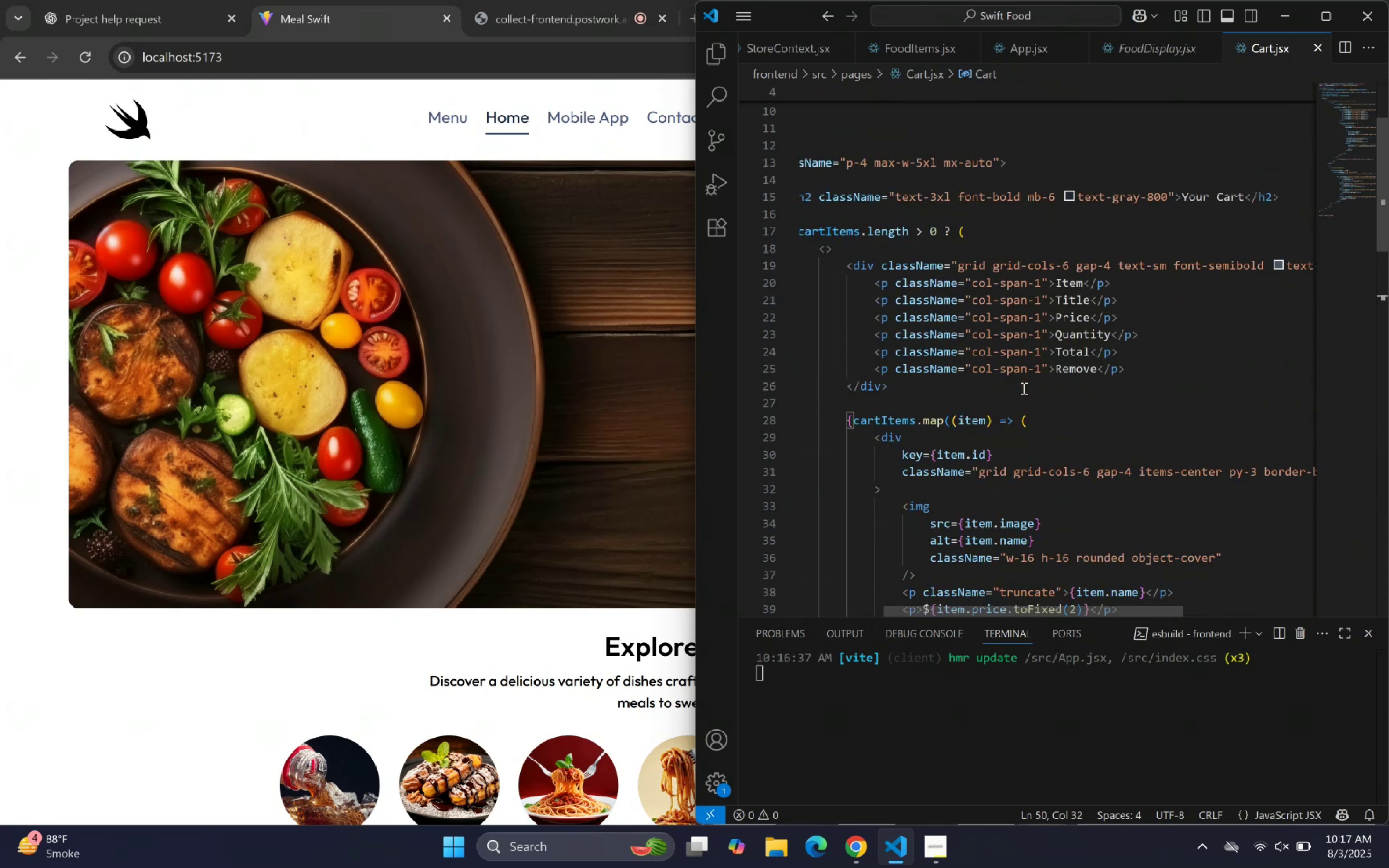 
scroll: coordinate [1019, 388], scroll_direction: down, amount: 7.0
 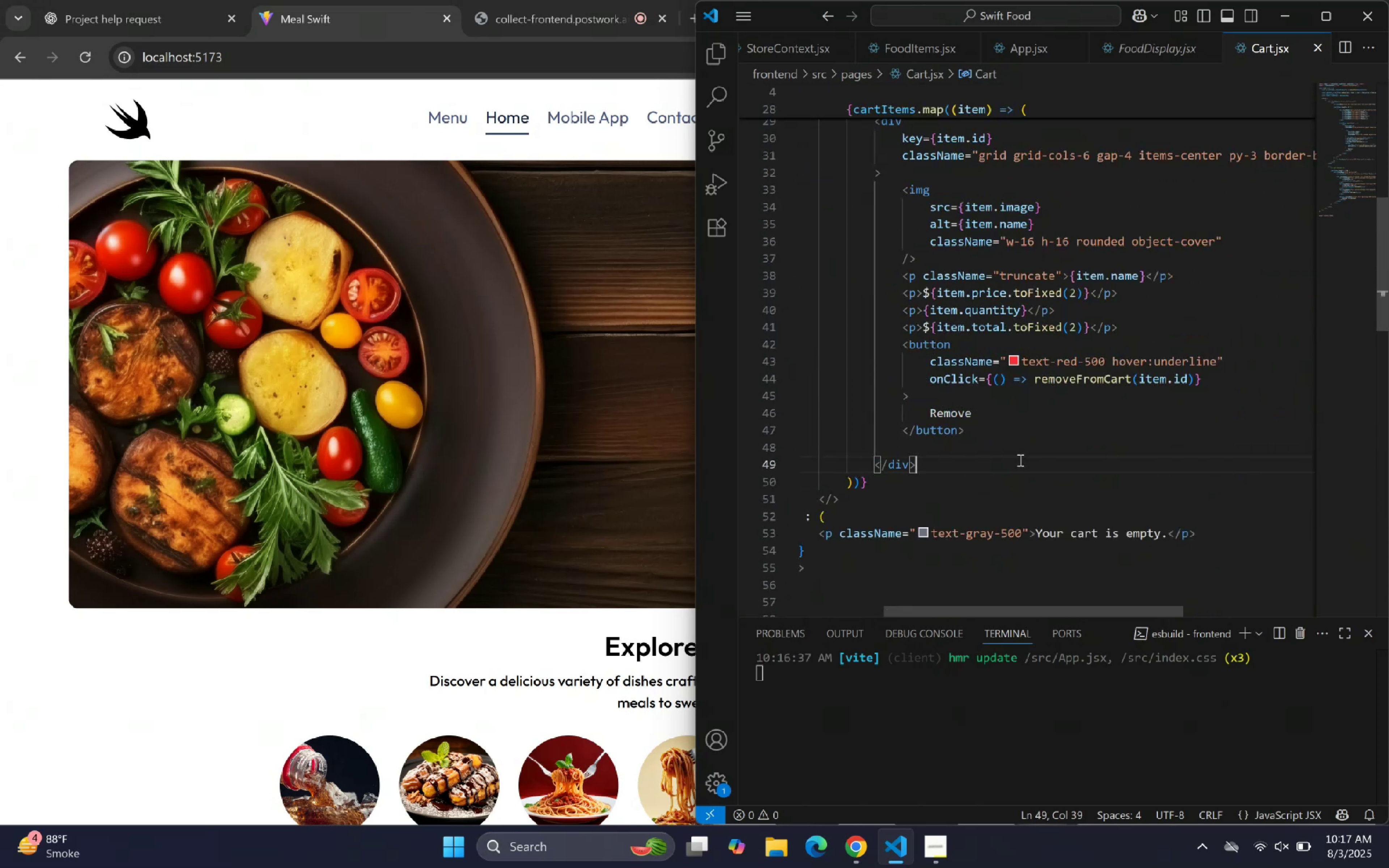 
double_click([1028, 499])
 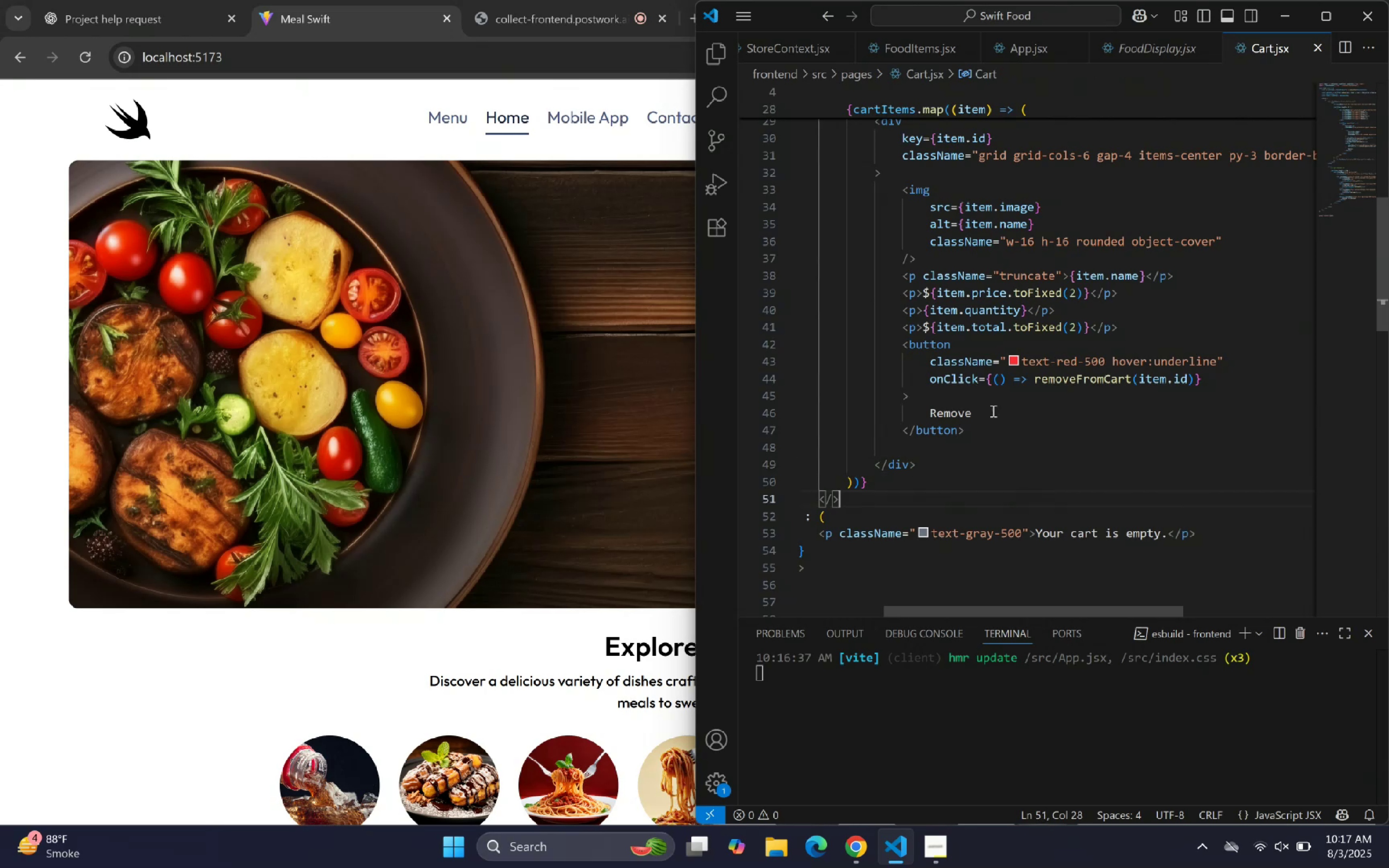 
triple_click([992, 410])
 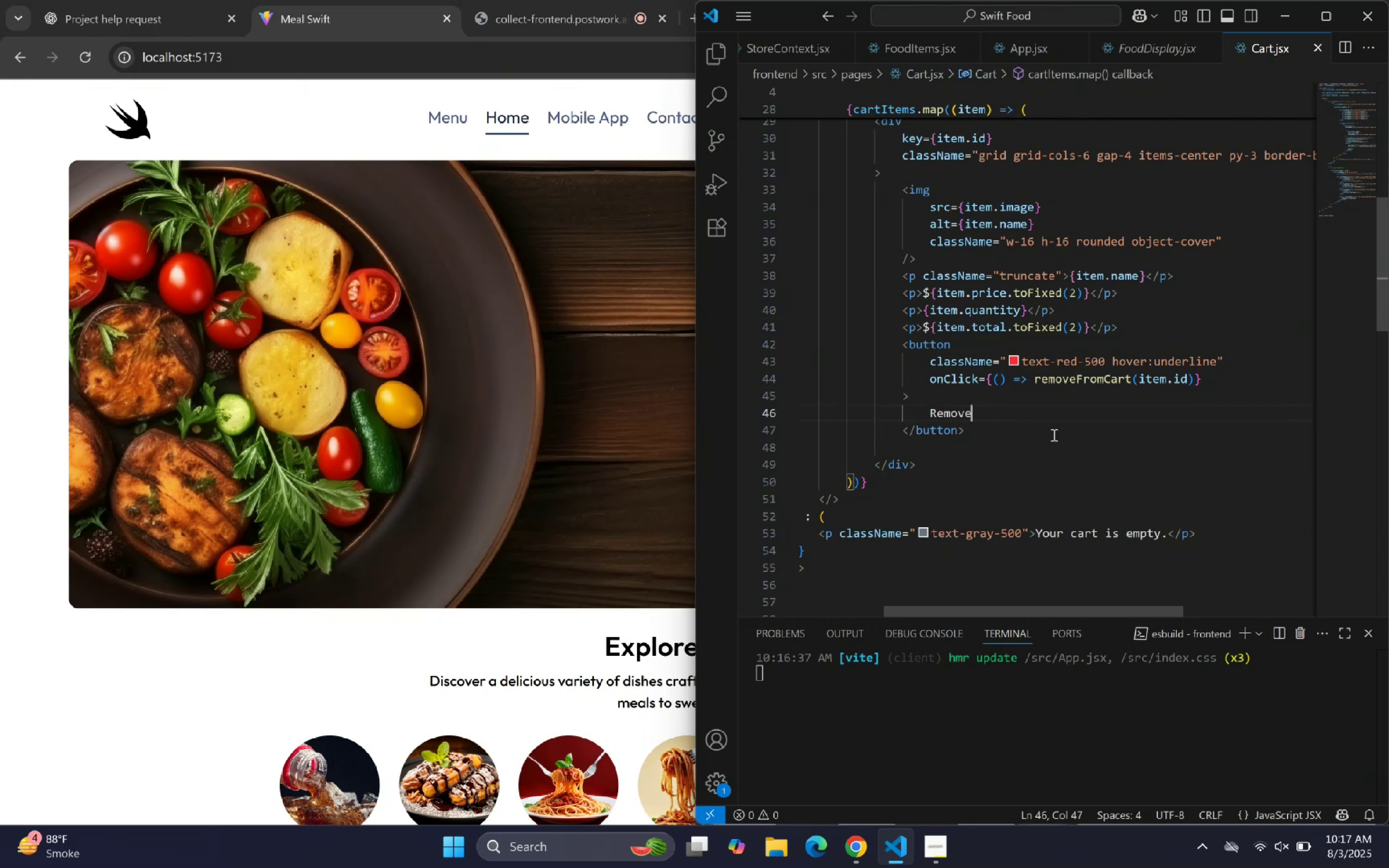 
scroll: coordinate [1061, 428], scroll_direction: down, amount: 13.0
 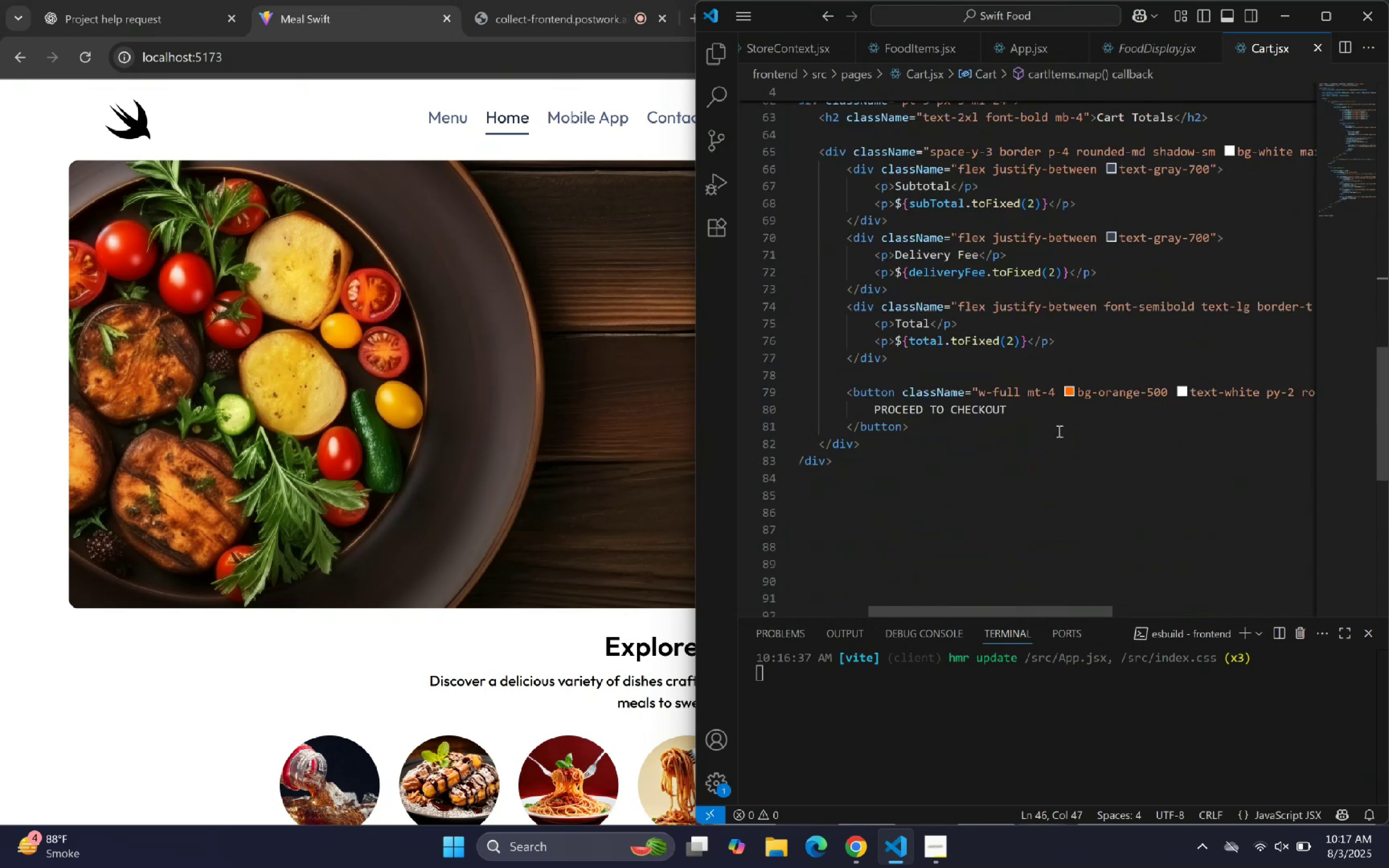 
left_click([1041, 442])
 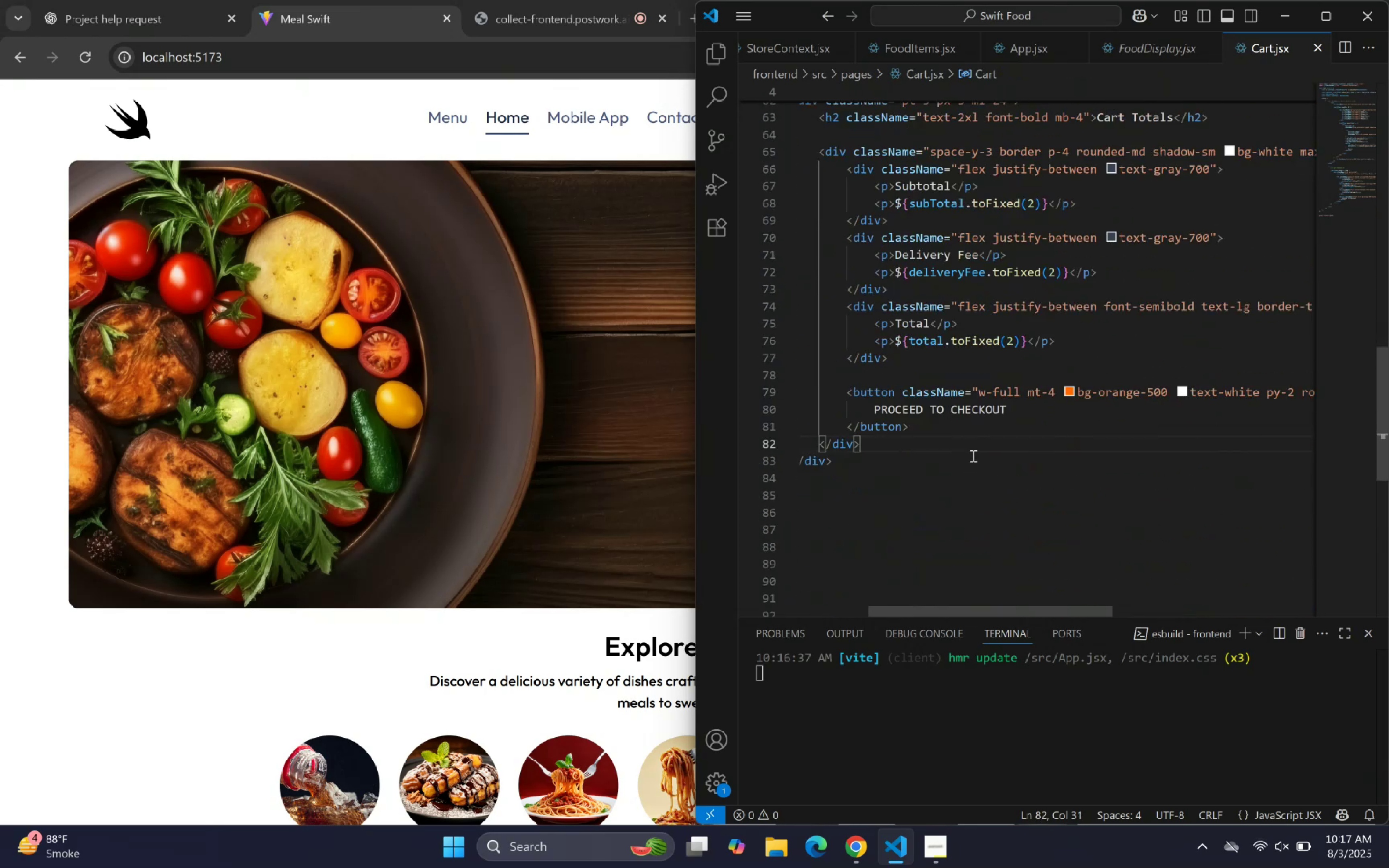 
scroll: coordinate [909, 278], scroll_direction: up, amount: 30.0
 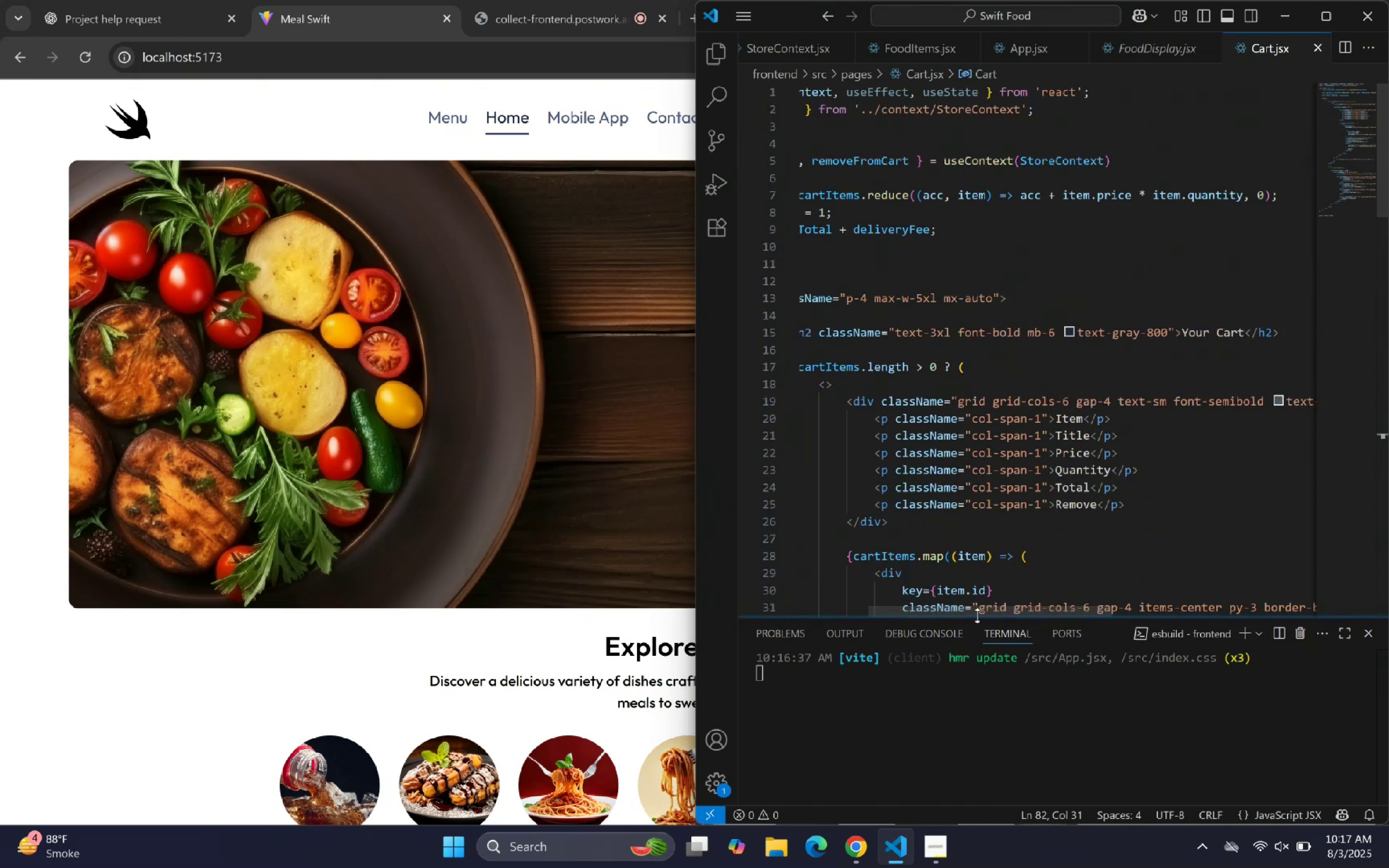 
left_click_drag(start_coordinate=[982, 609], to_coordinate=[896, 597])
 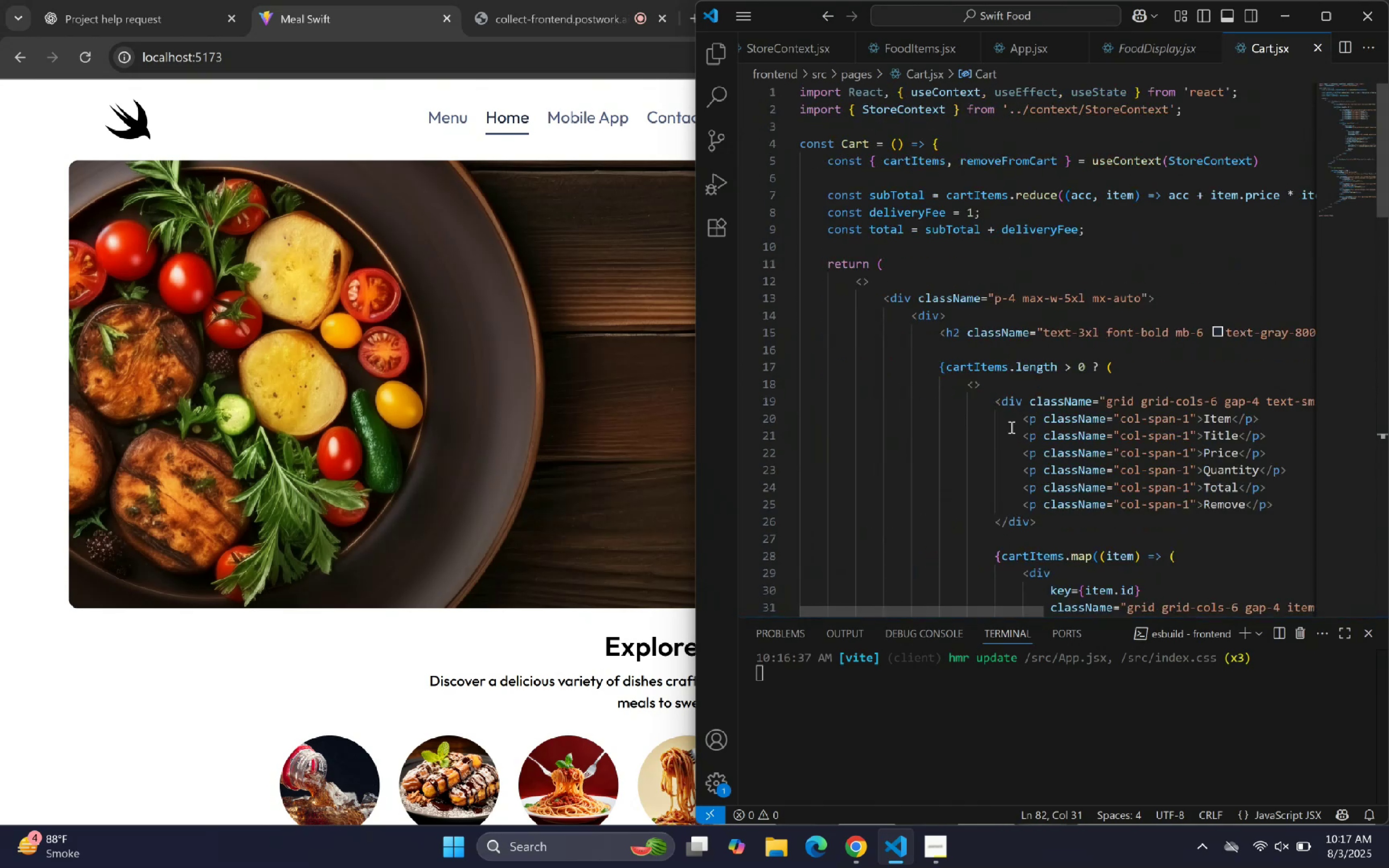 
left_click([1050, 358])
 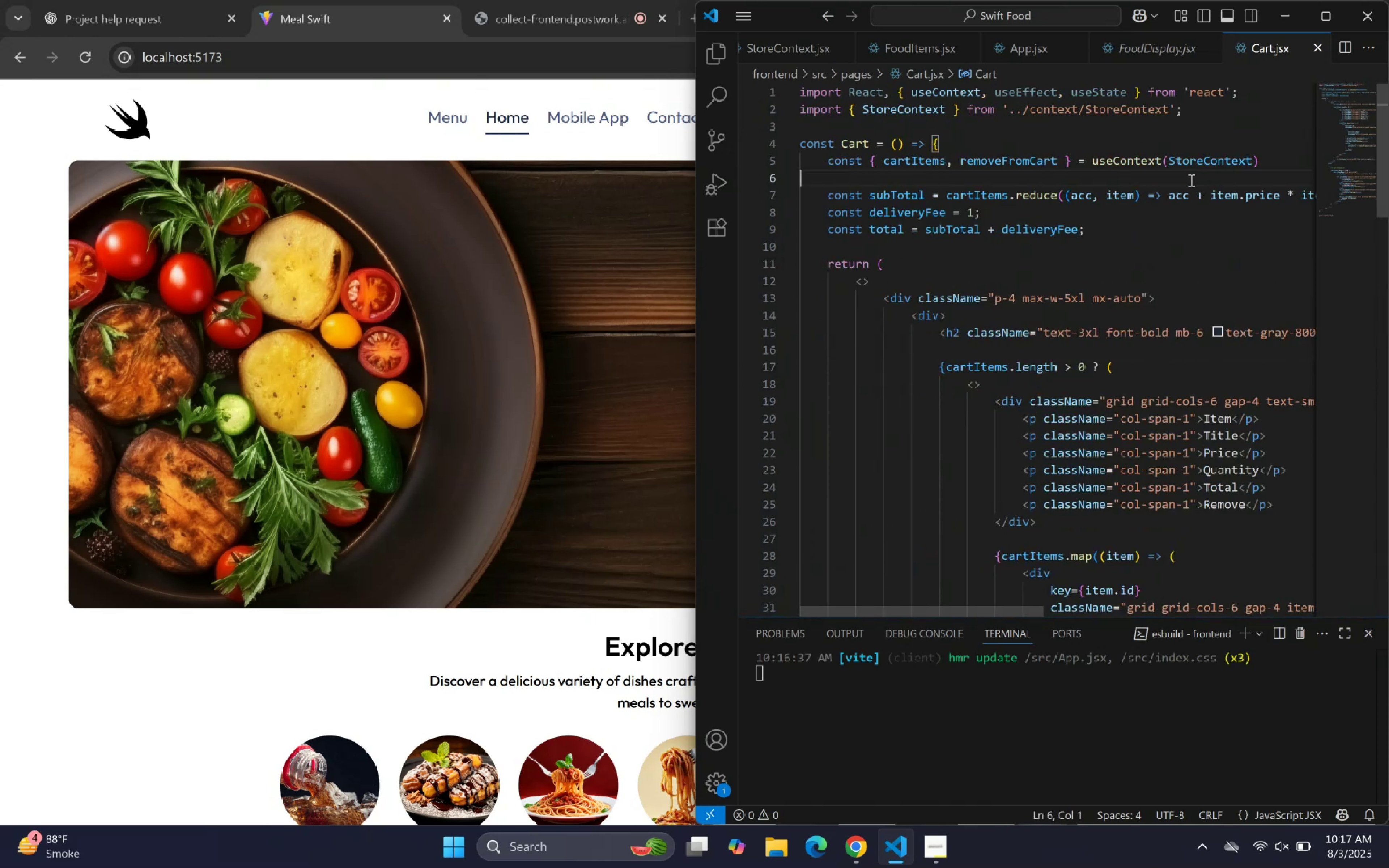 
key(Backspace)
 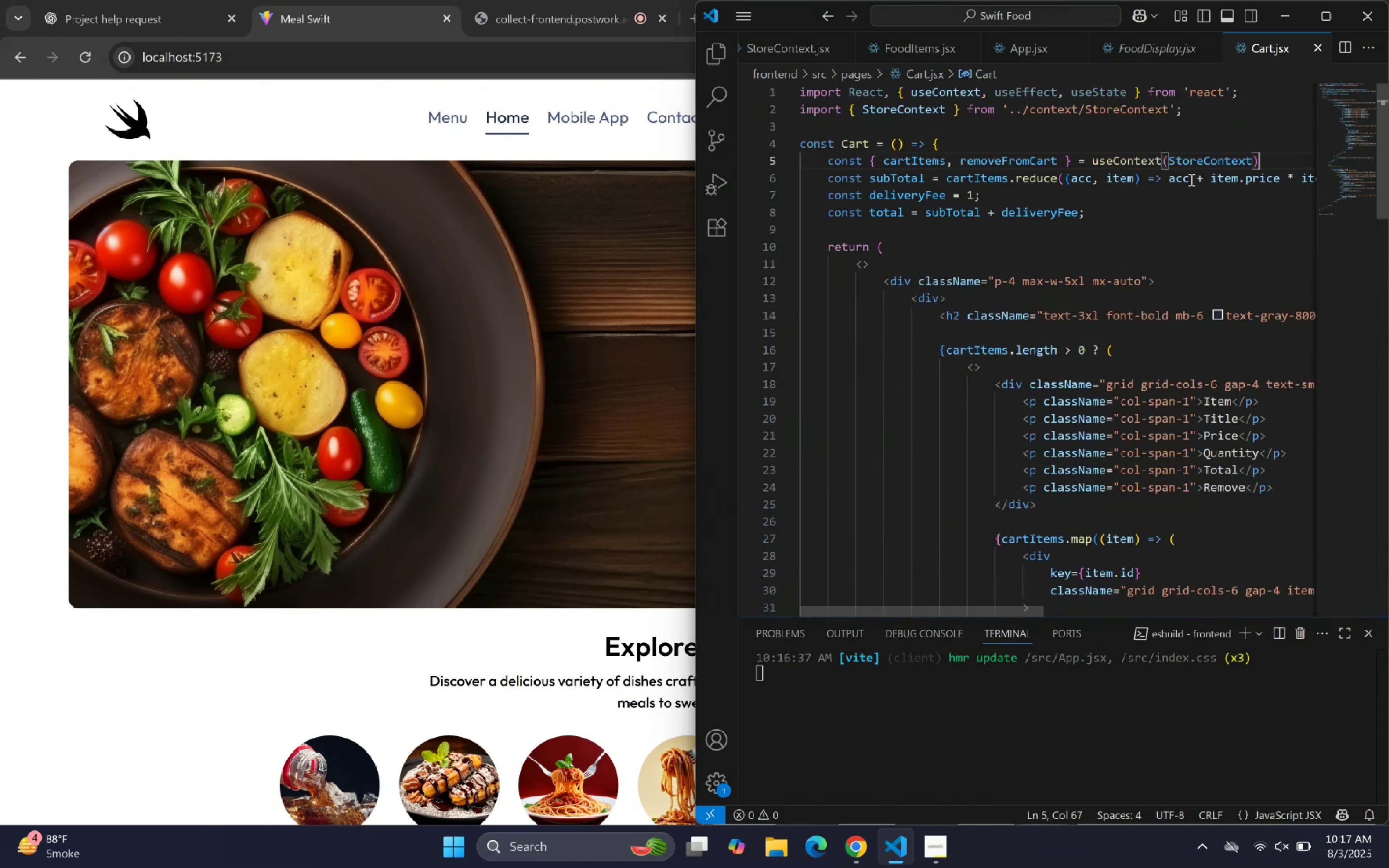 
key(Enter)
 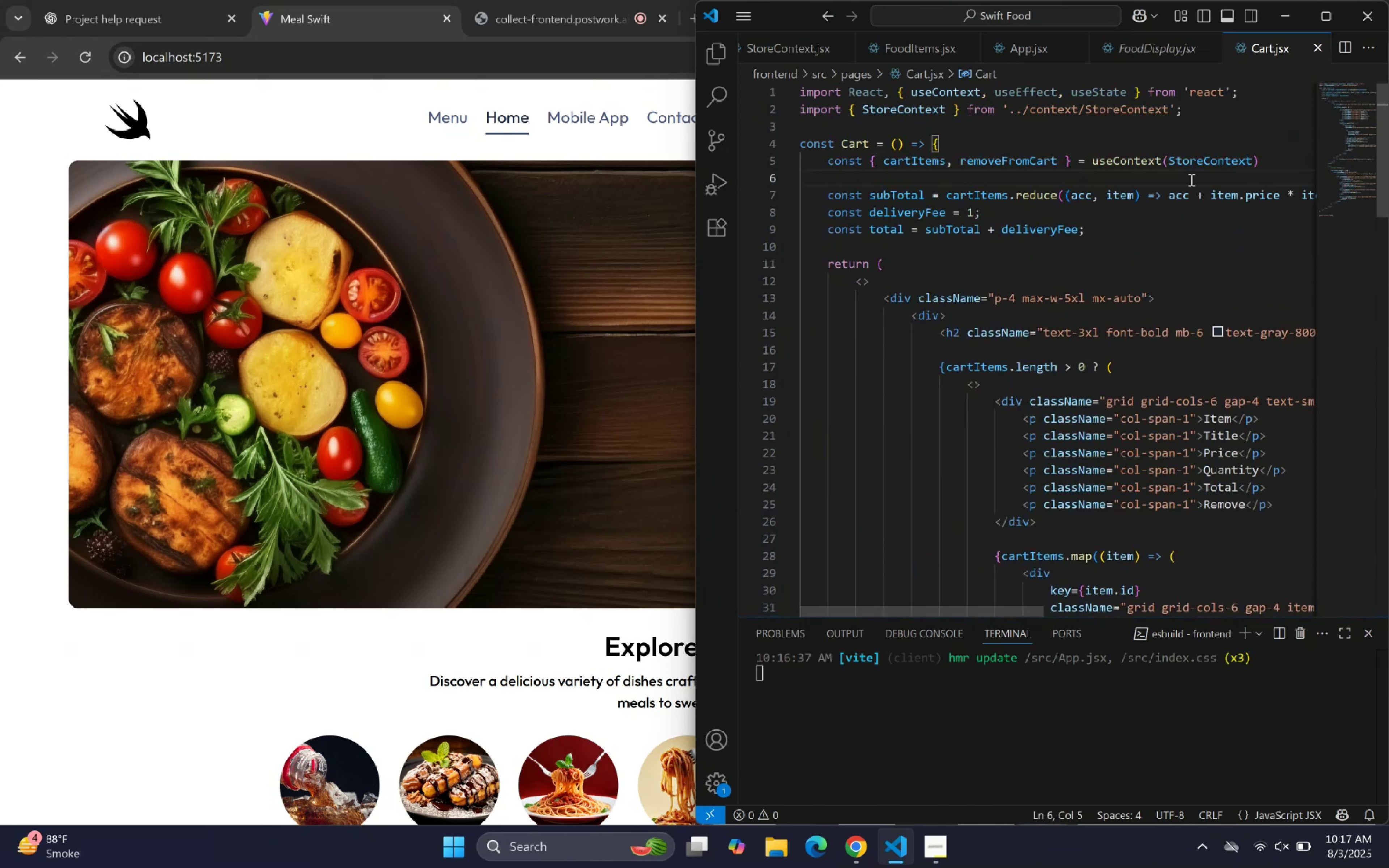 
type(const navigate = useNa)
 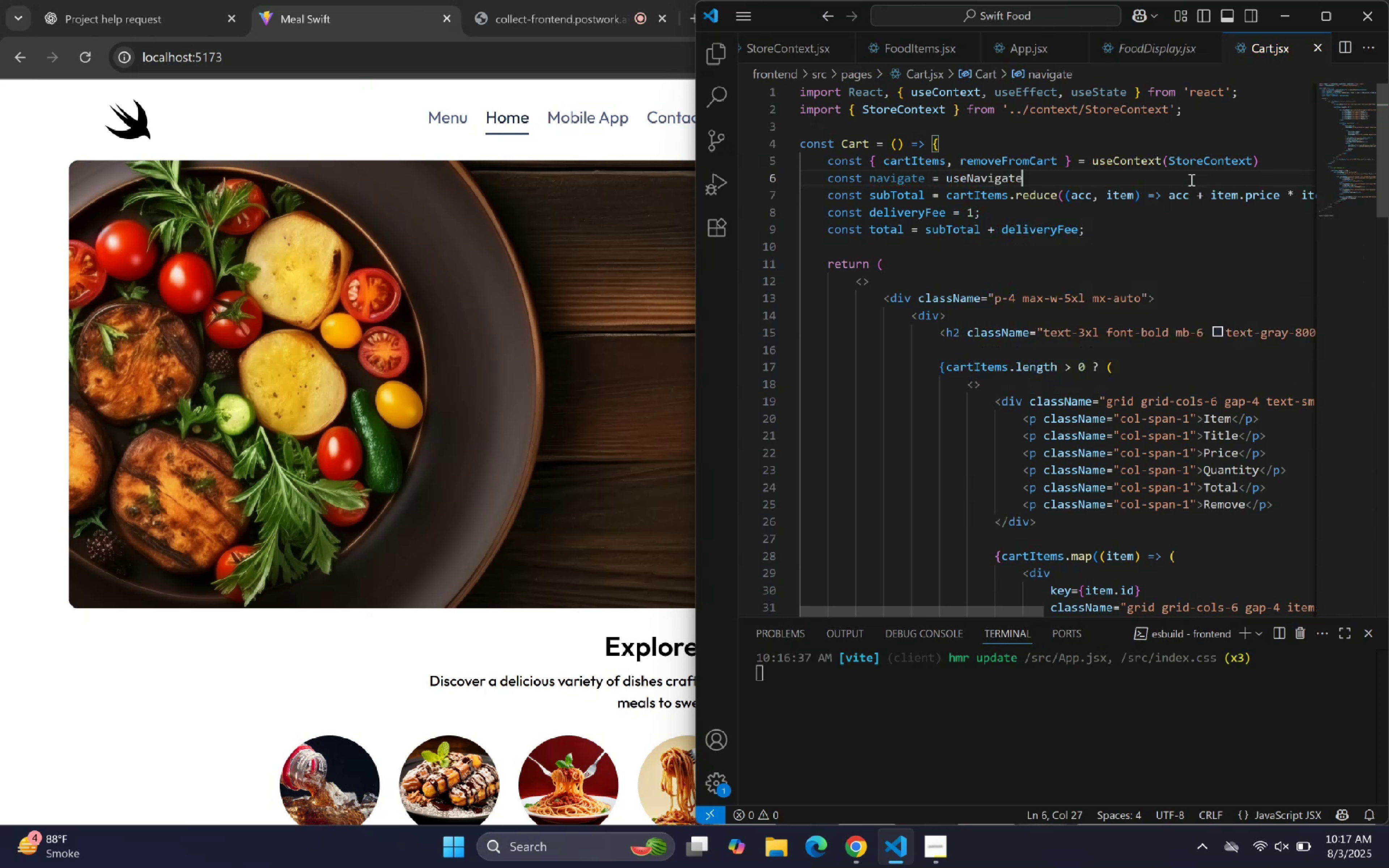 
 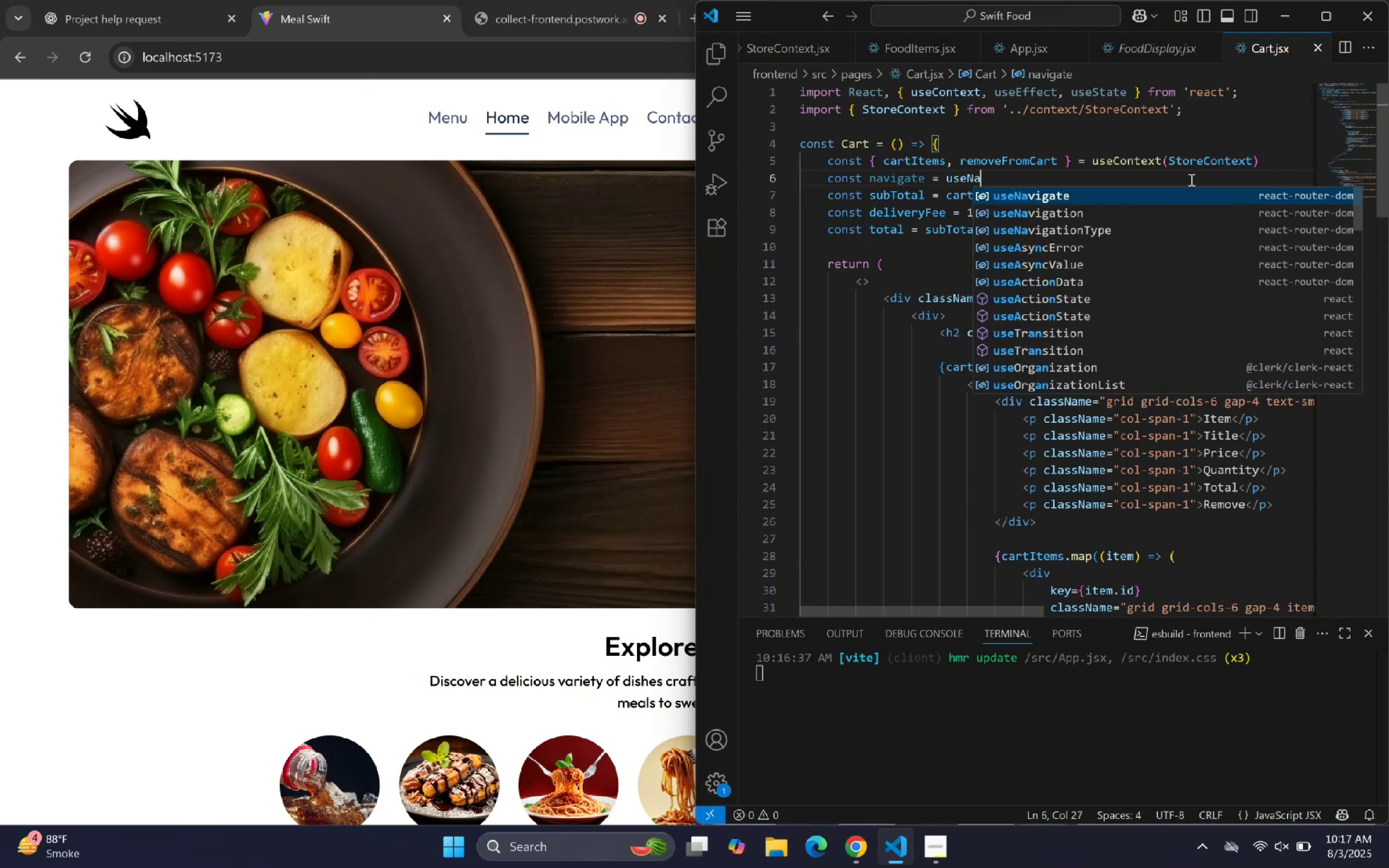 
key(Enter)
 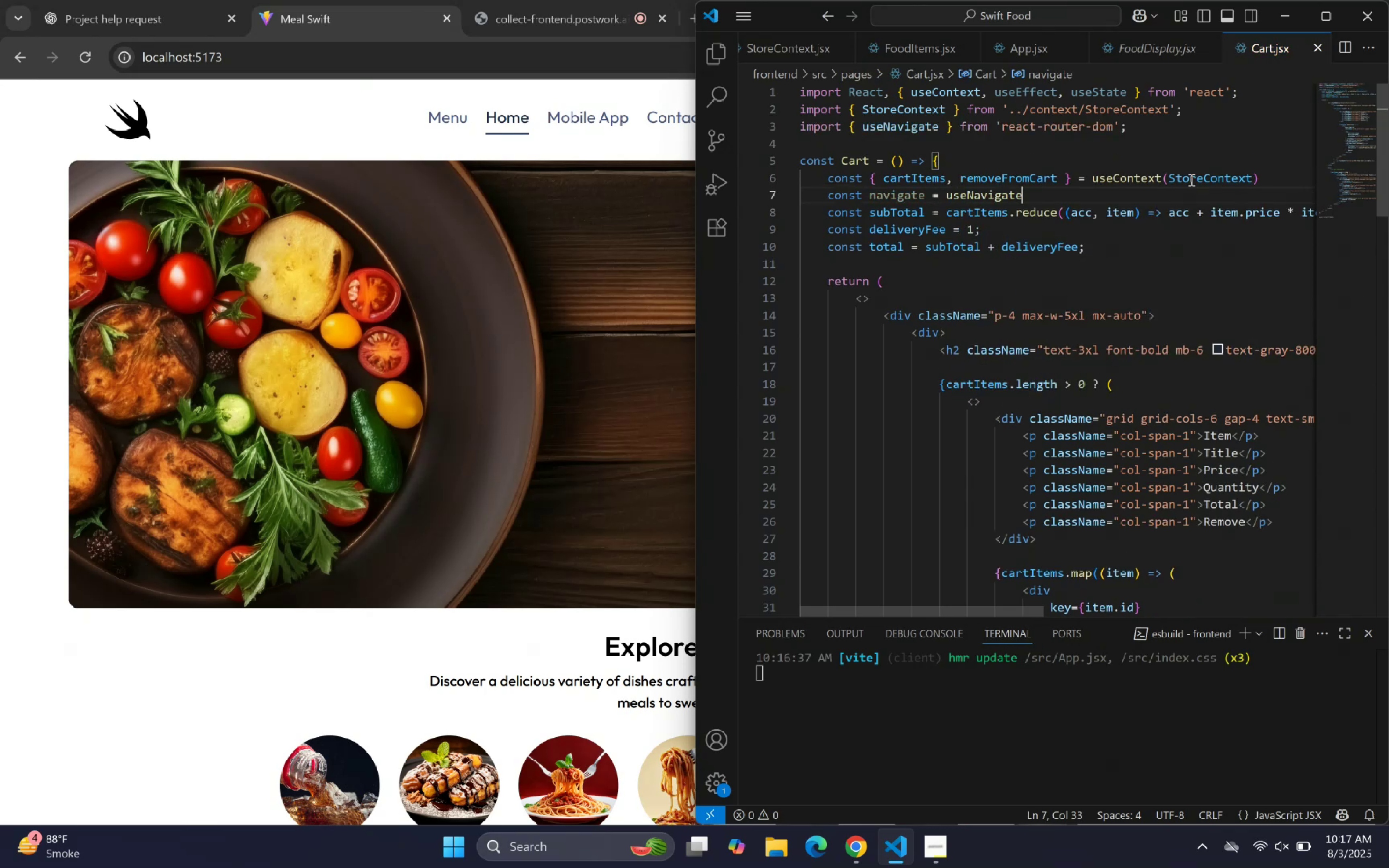 
key(Shift+9)
 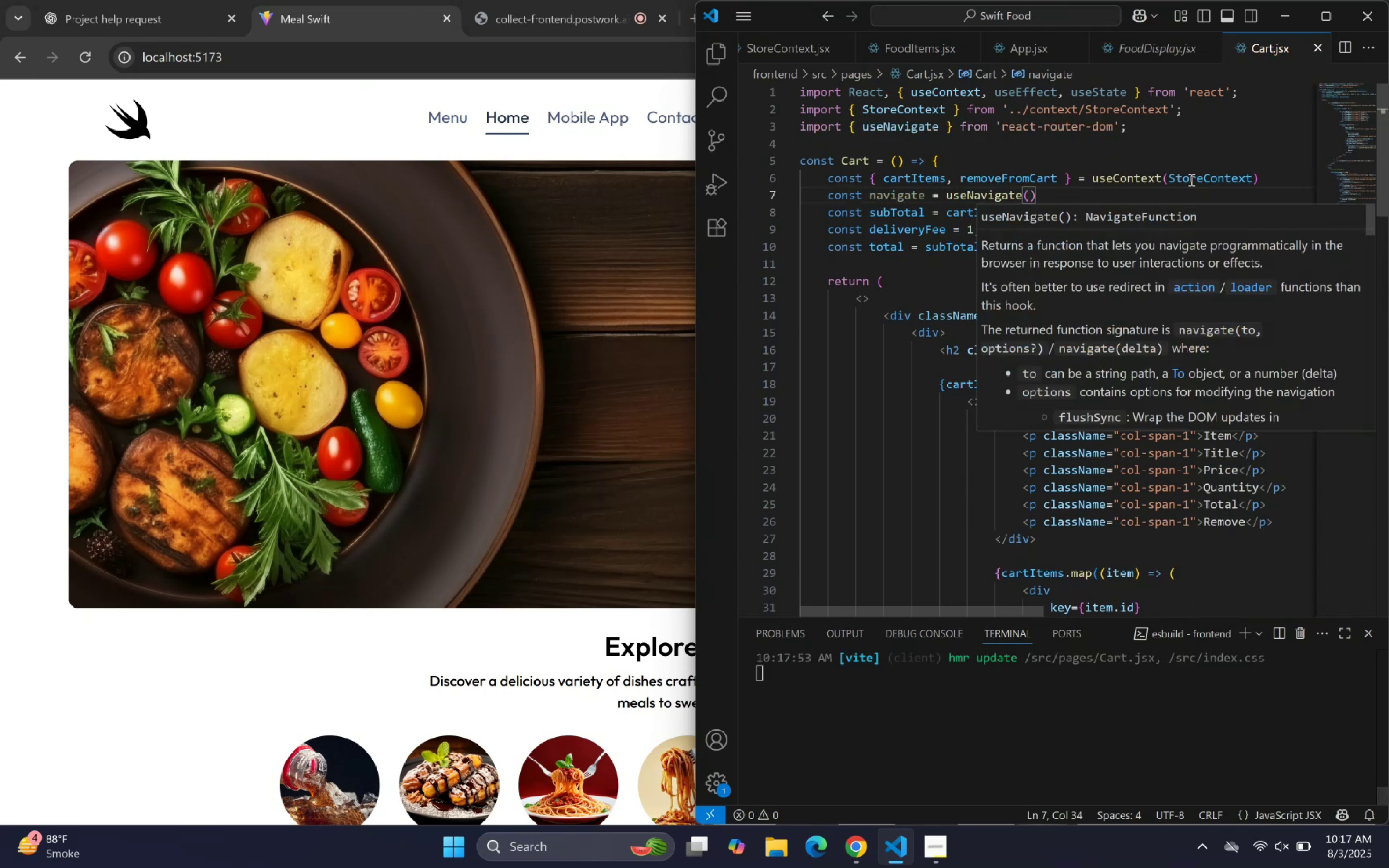 
scroll: coordinate [949, 408], scroll_direction: down, amount: 34.0
 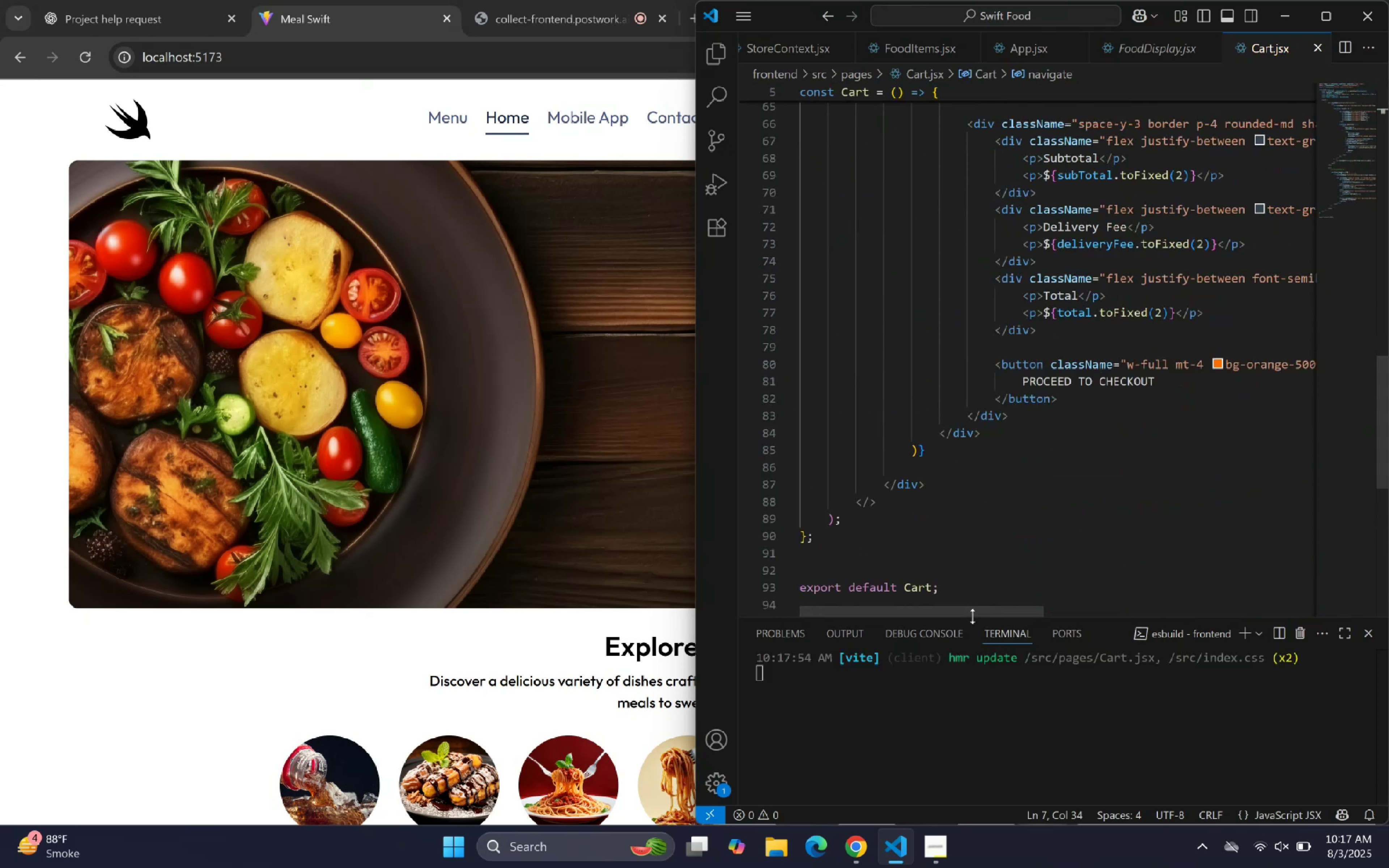 
left_click_drag(start_coordinate=[974, 609], to_coordinate=[1074, 607])
 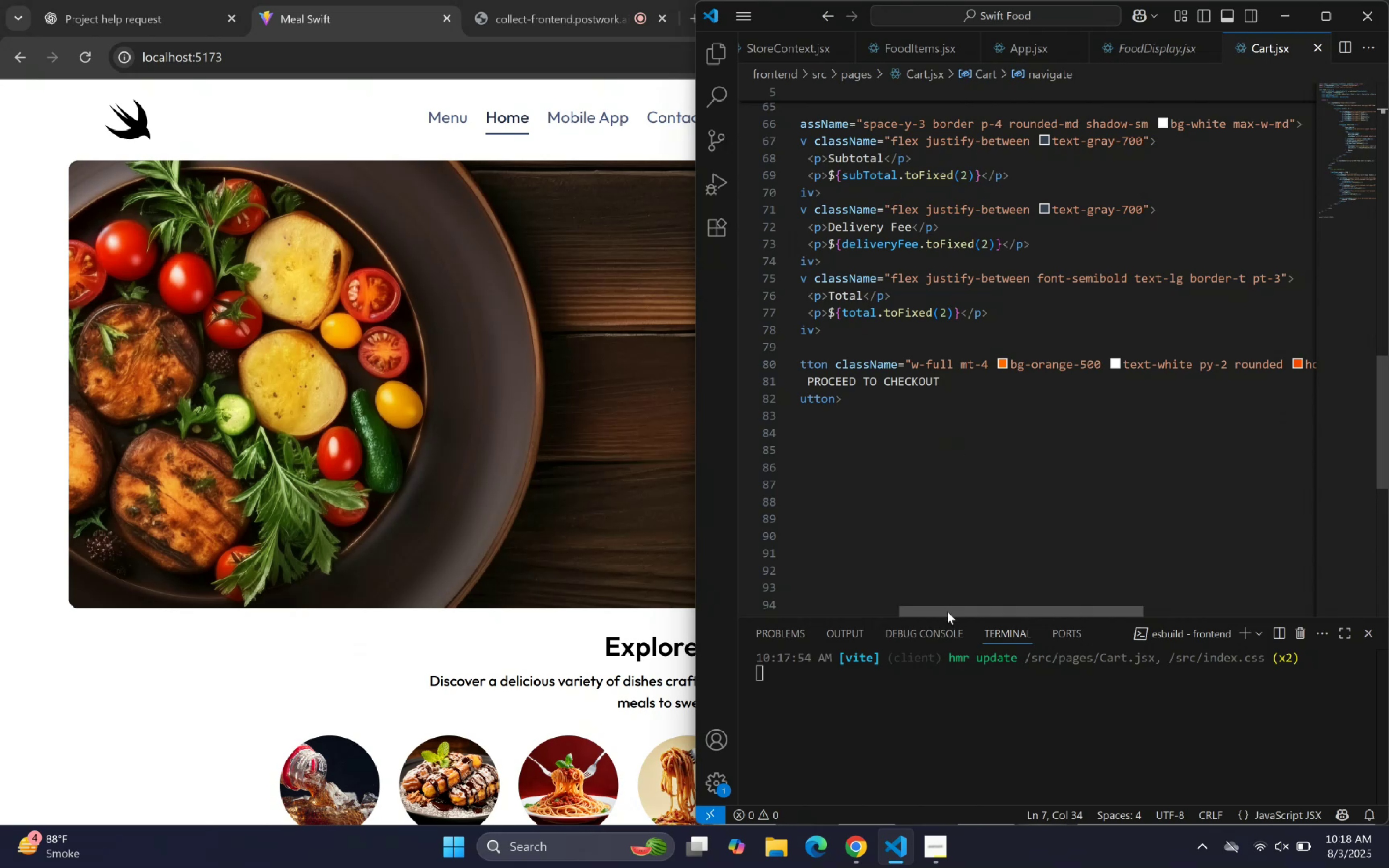 
left_click_drag(start_coordinate=[947, 612], to_coordinate=[919, 612])
 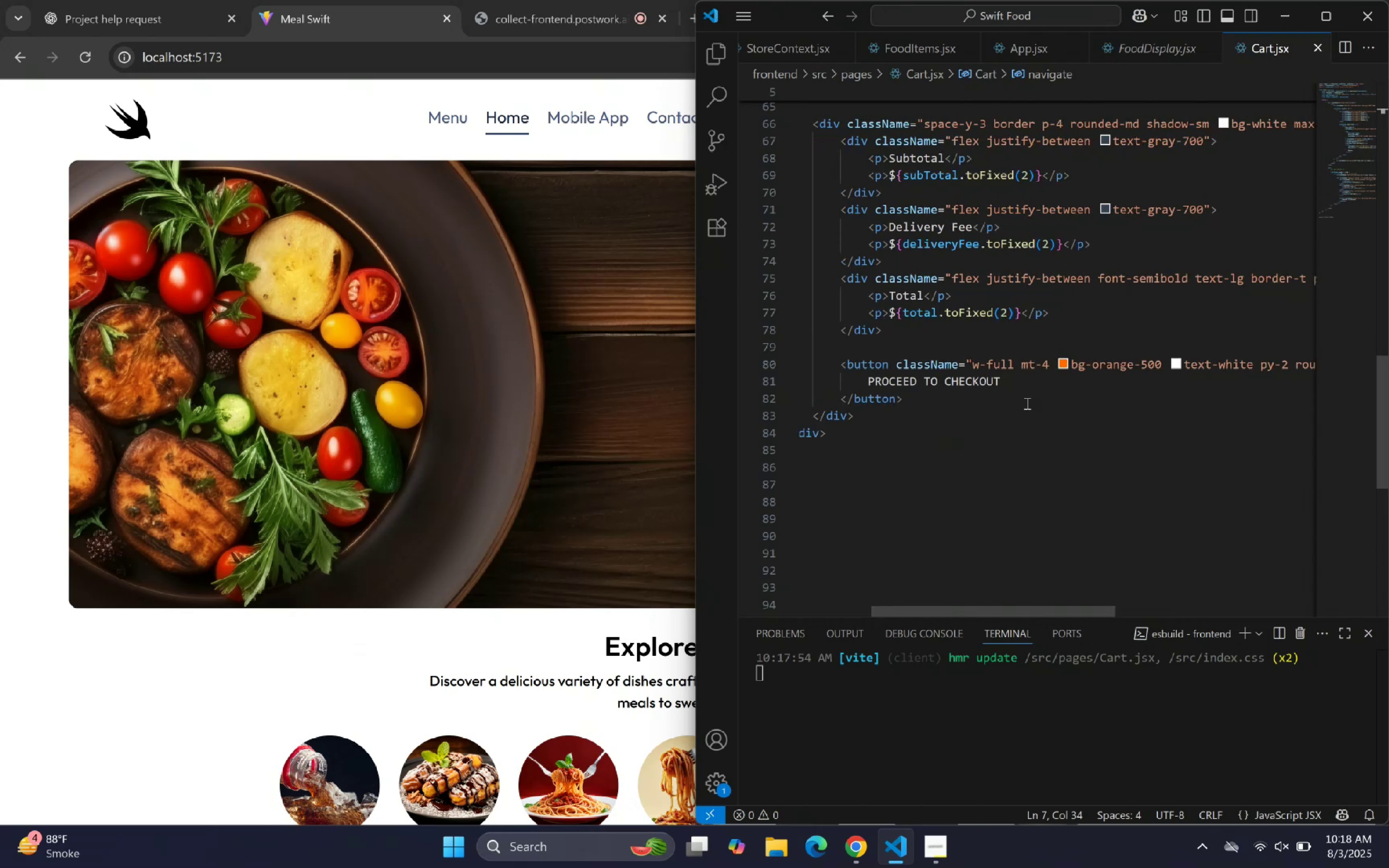 
left_click([1027, 403])
 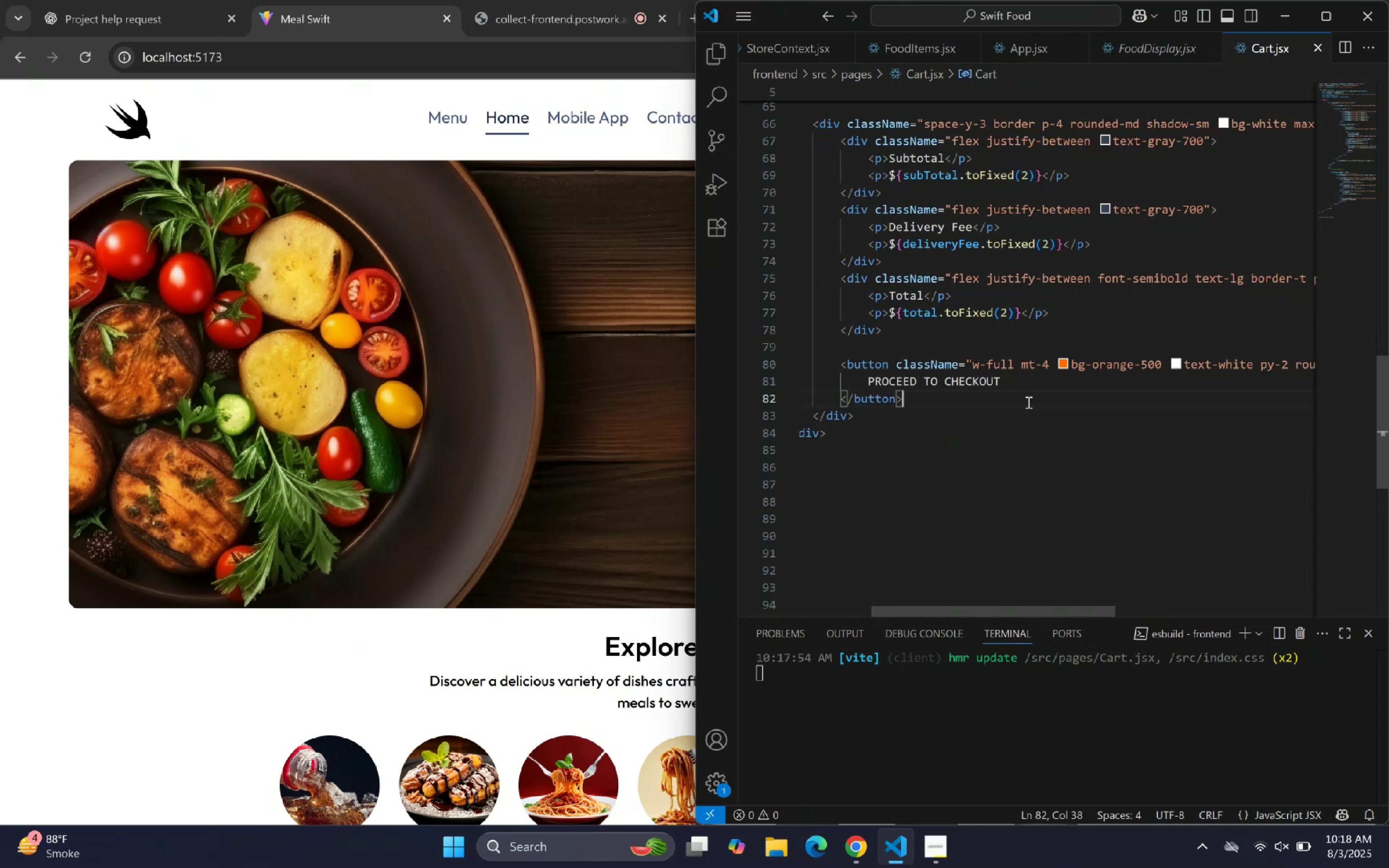 
key(Alt+Z)
 